 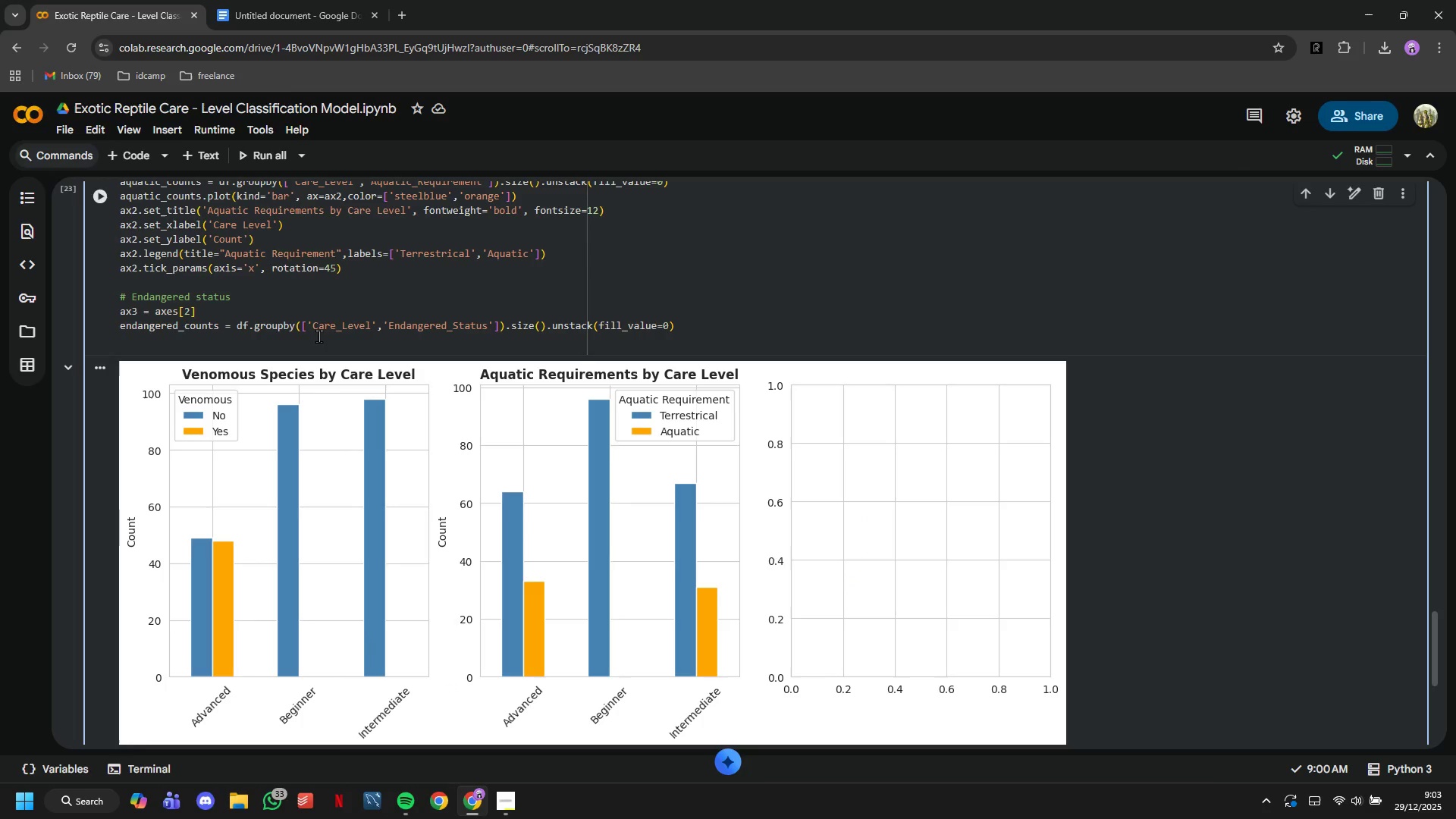 
type(endangered.)
 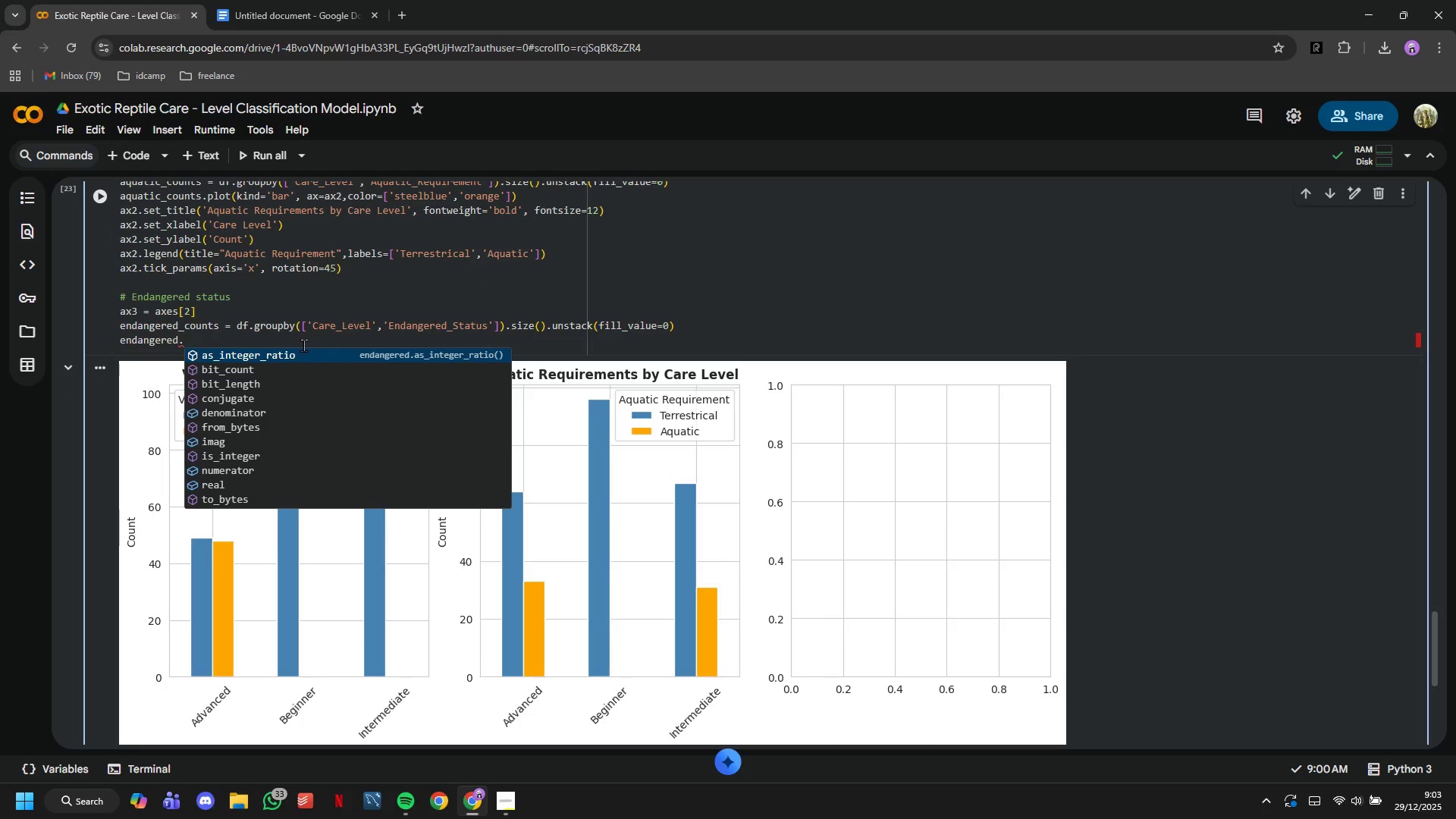 
key(Backspace)
type(_counts.plot)
 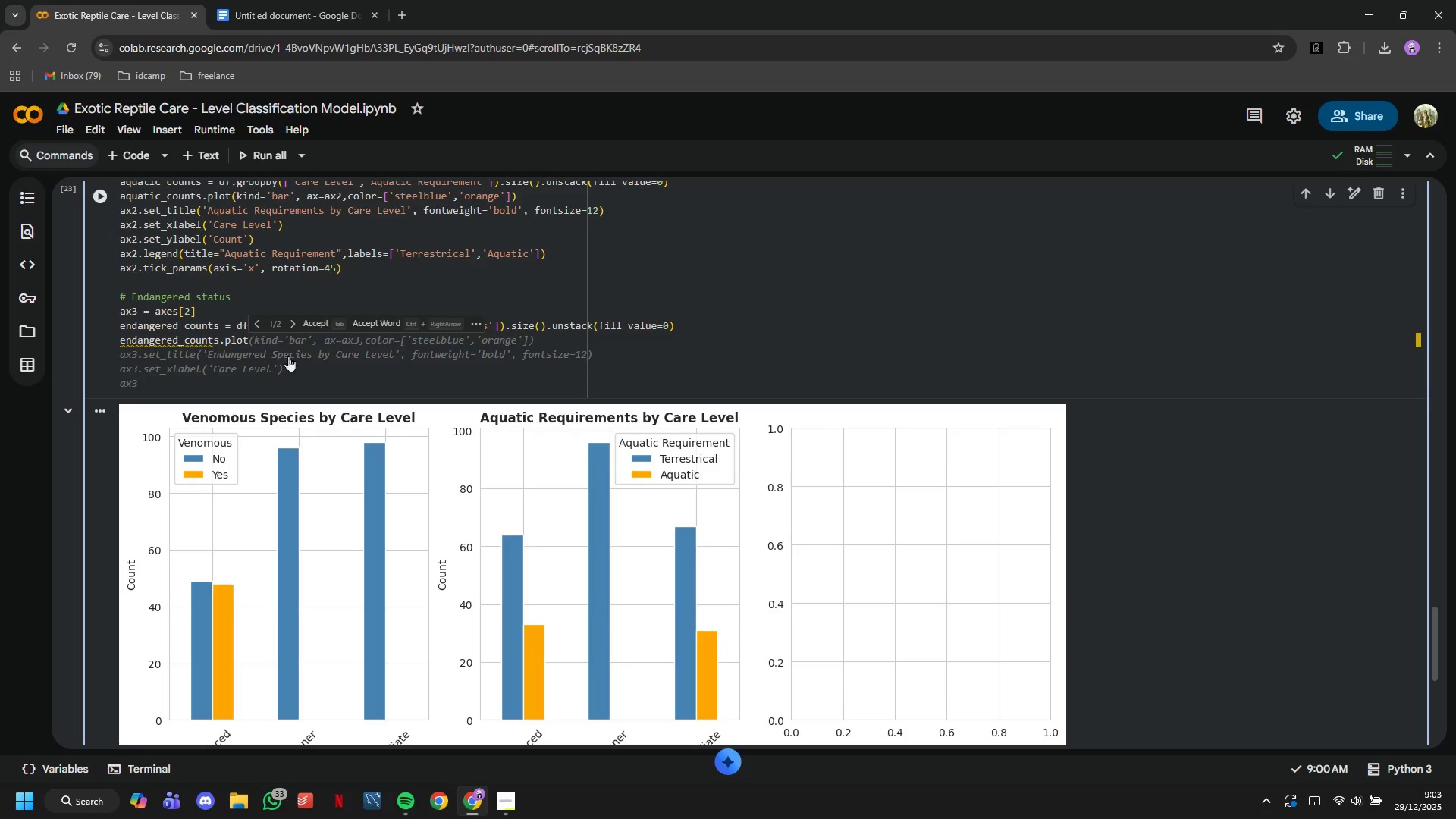 
type((kind='bar)
 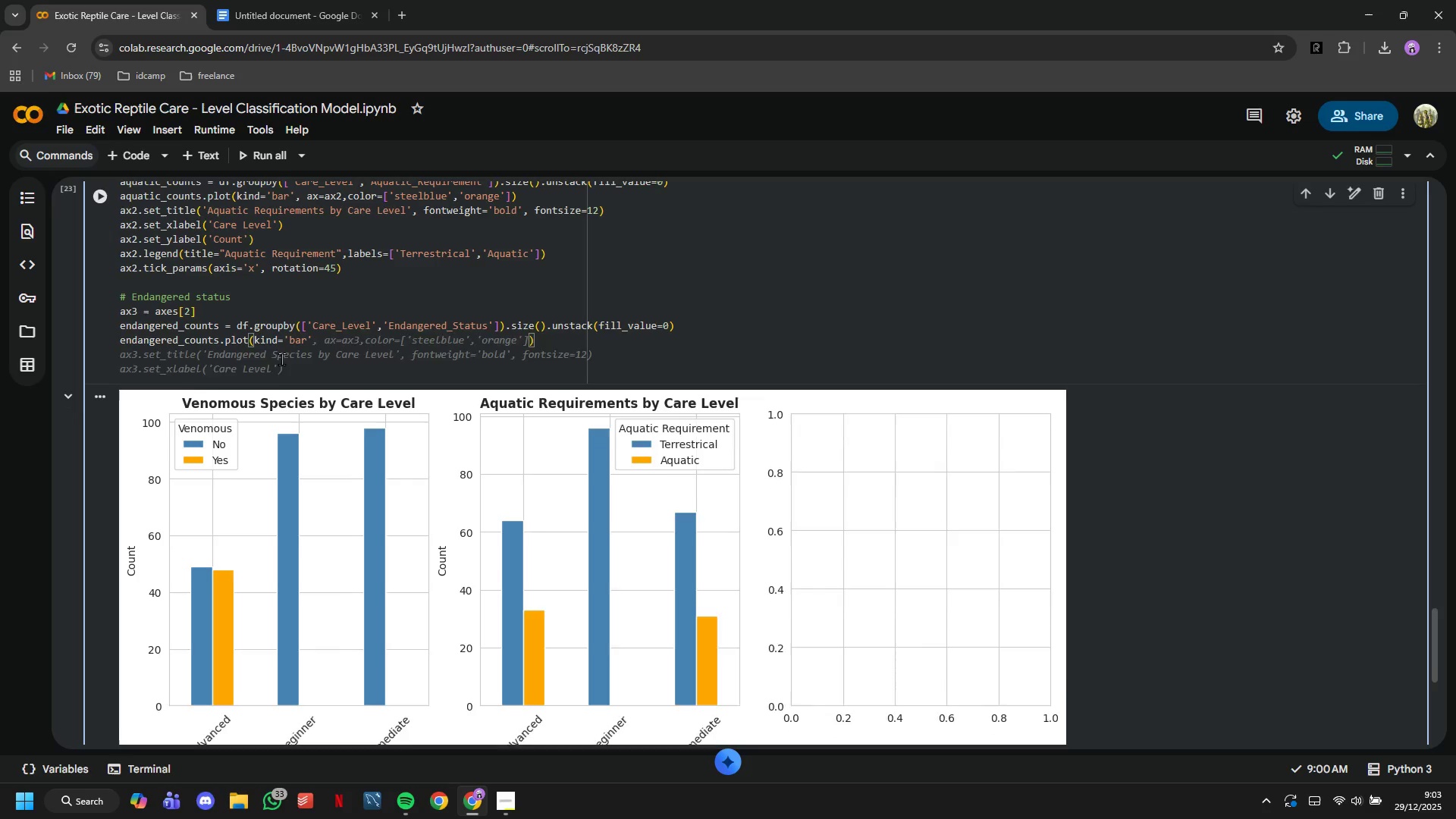 
key(ArrowRight)
 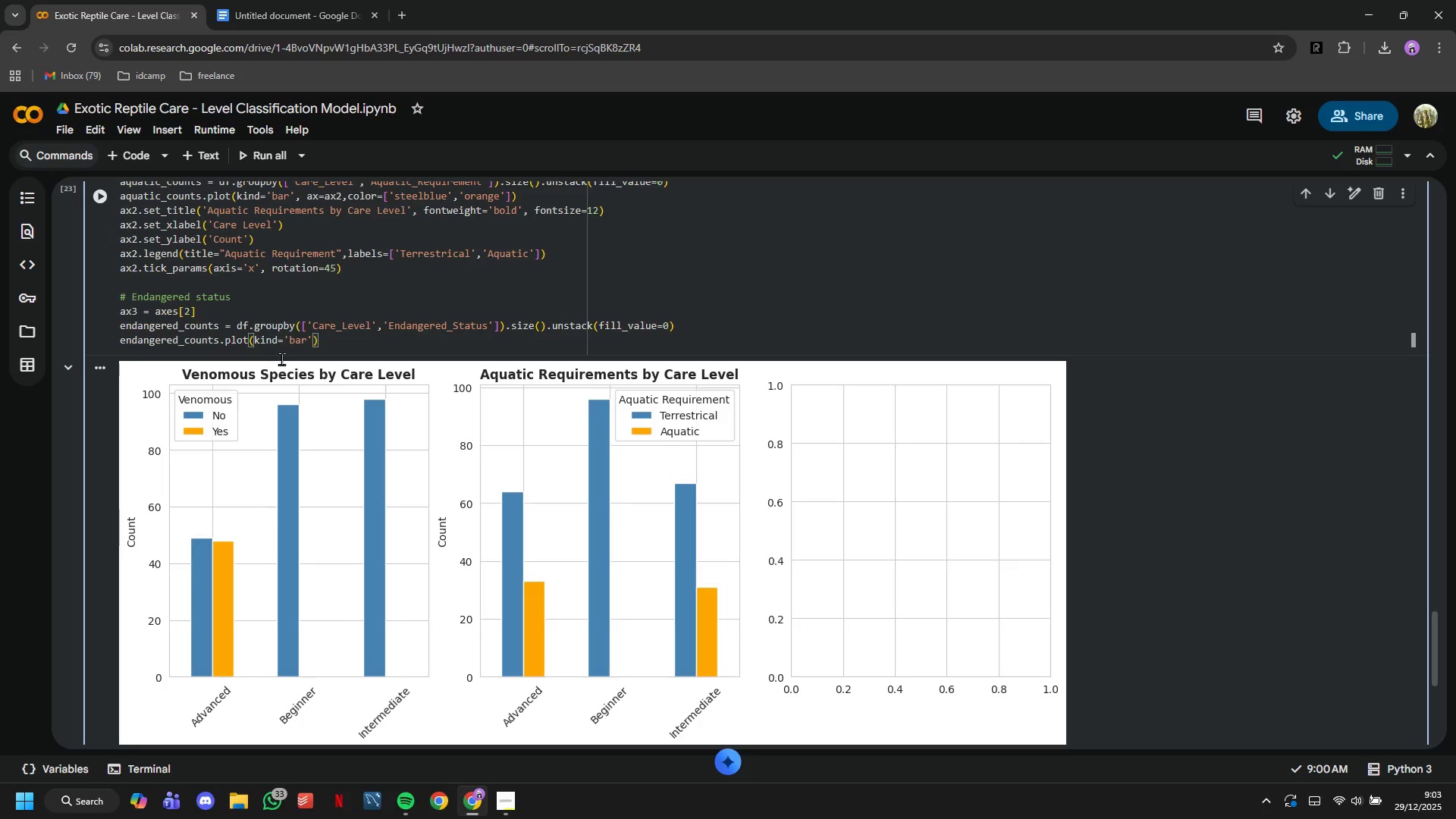 
type(,ax=ax3, )
key(Backspace)
key(Tab)
 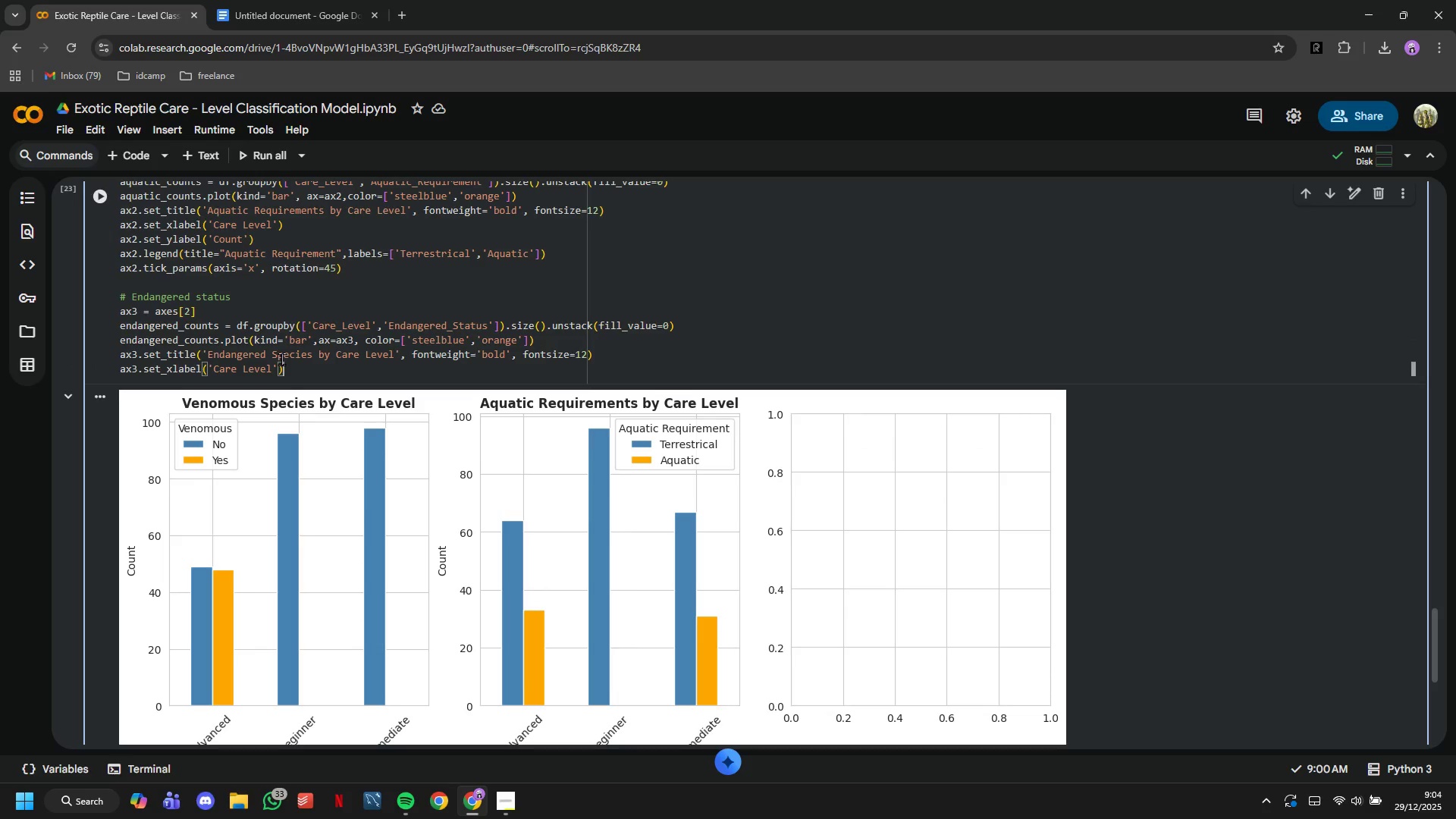 
key(Enter)
 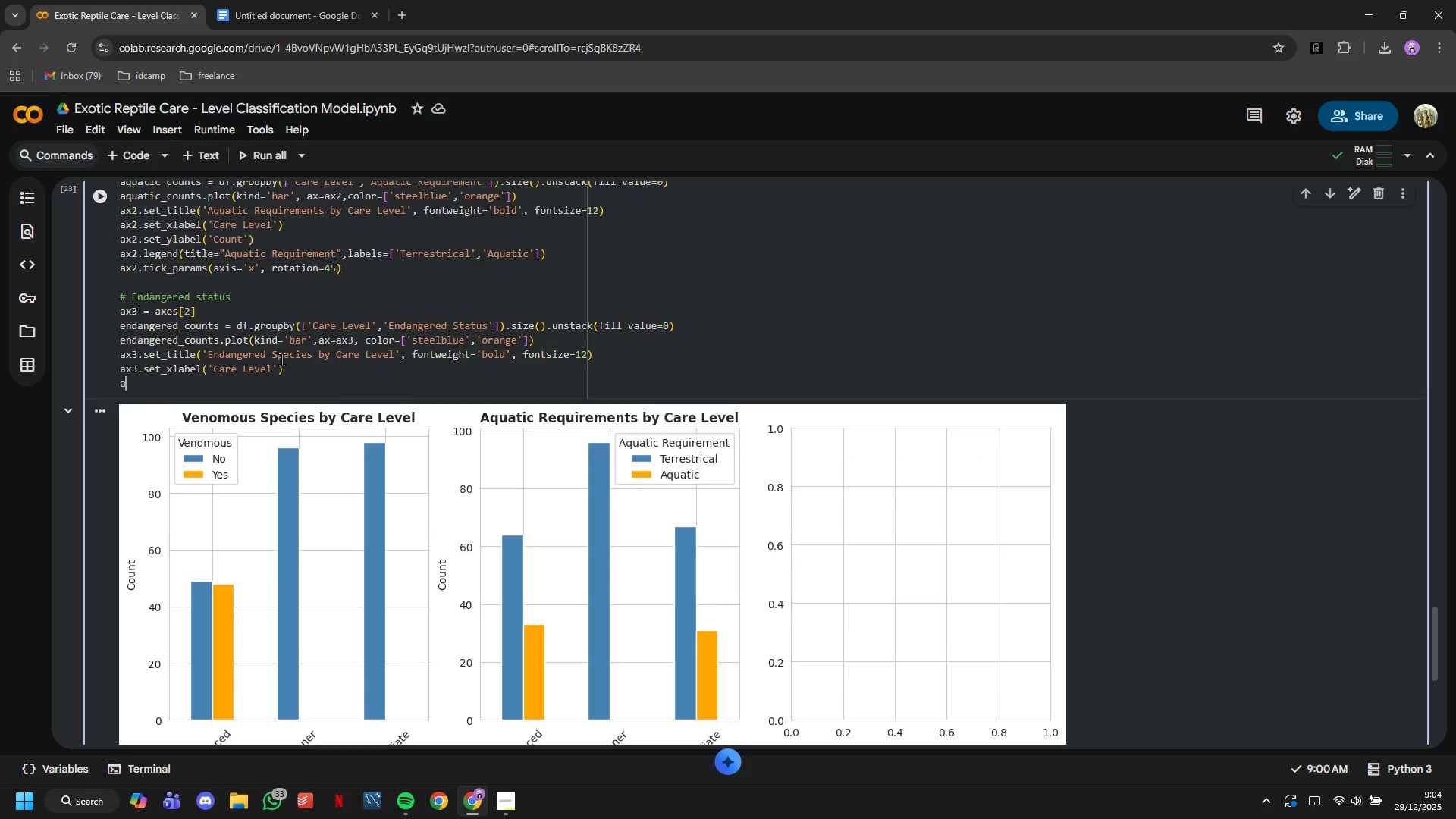 
type(ax3.set_ylabel('Count)
 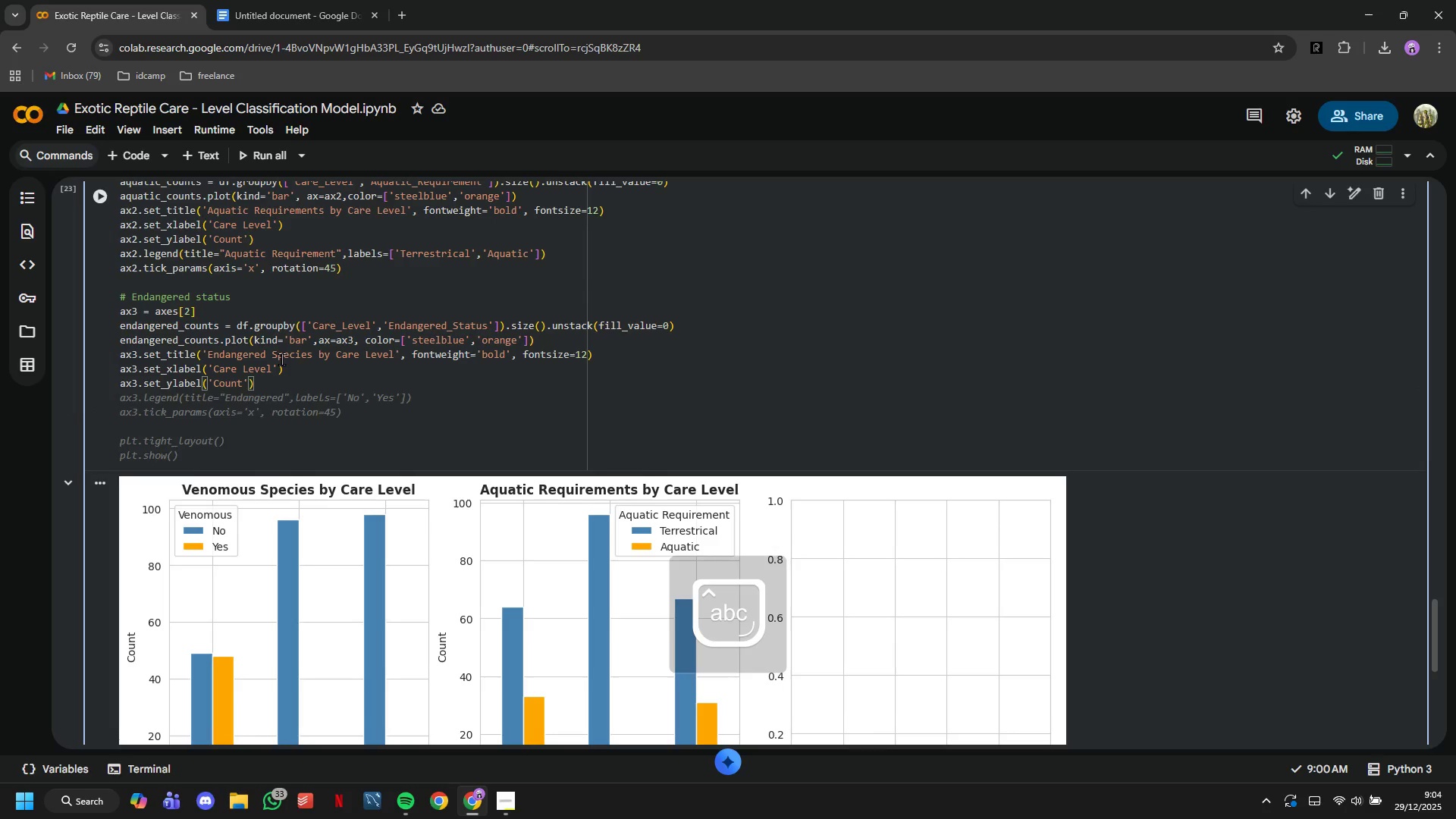 
key(ArrowRight)
 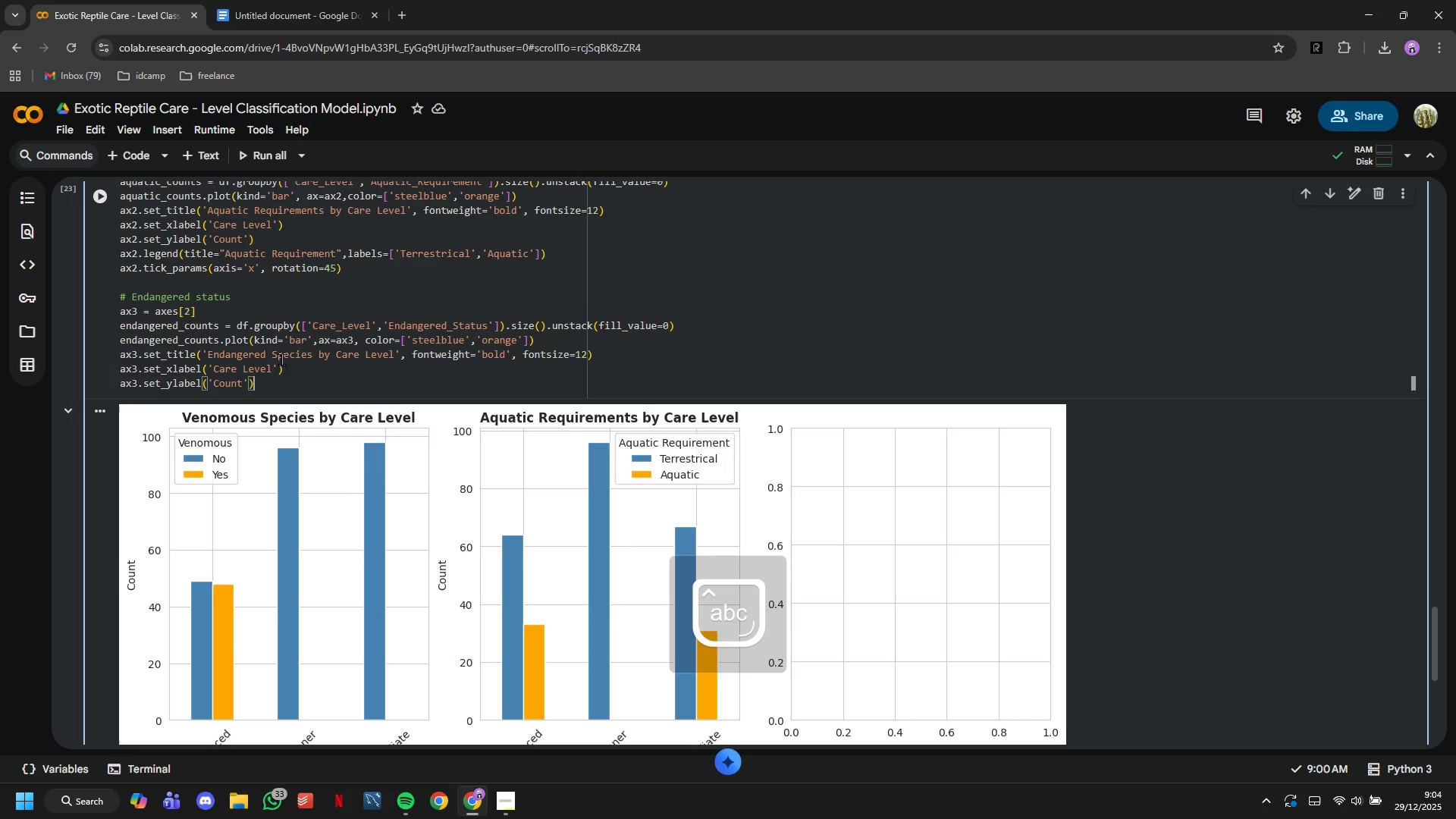 
key(ArrowRight)
 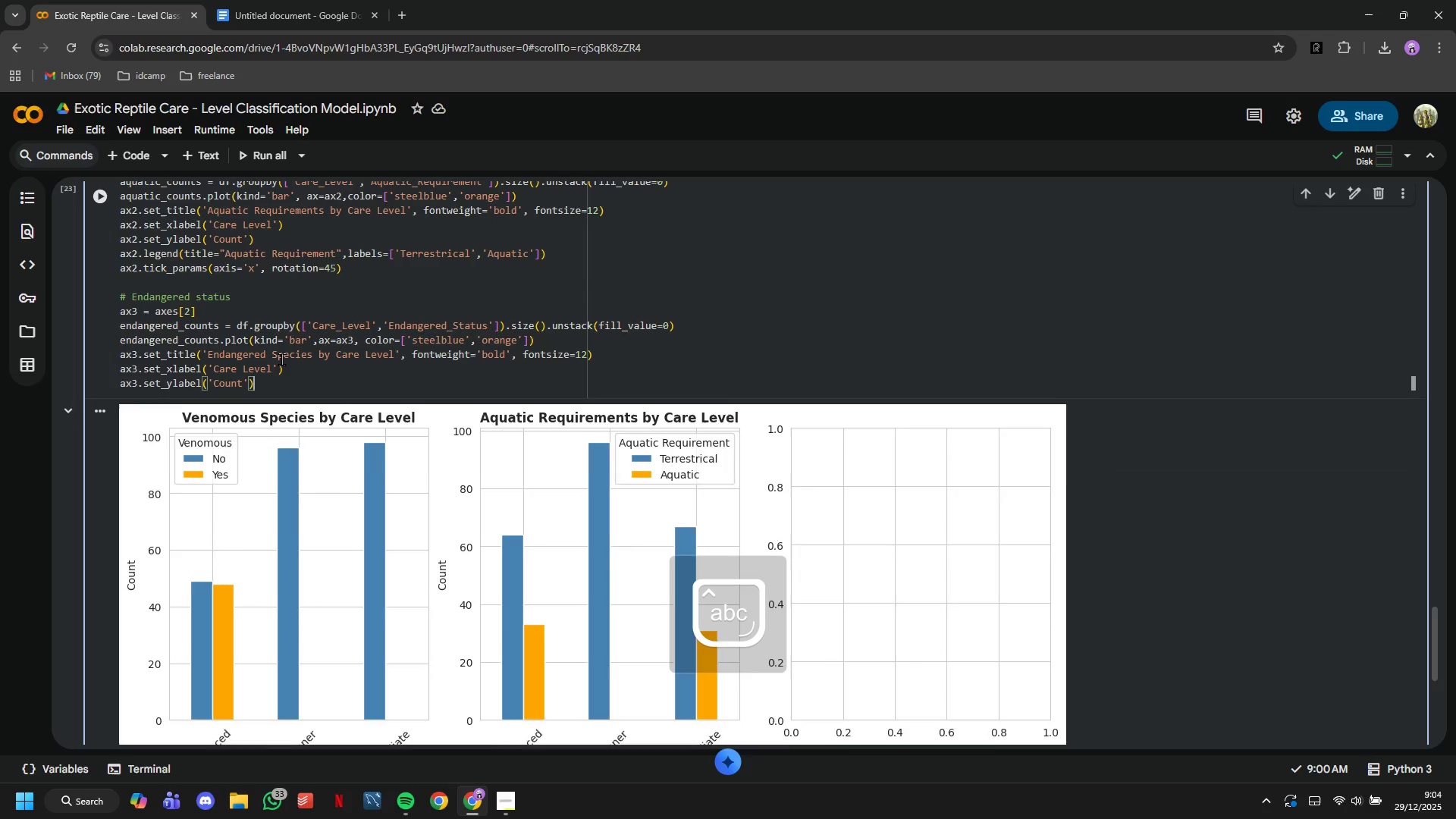 
key(Enter)
 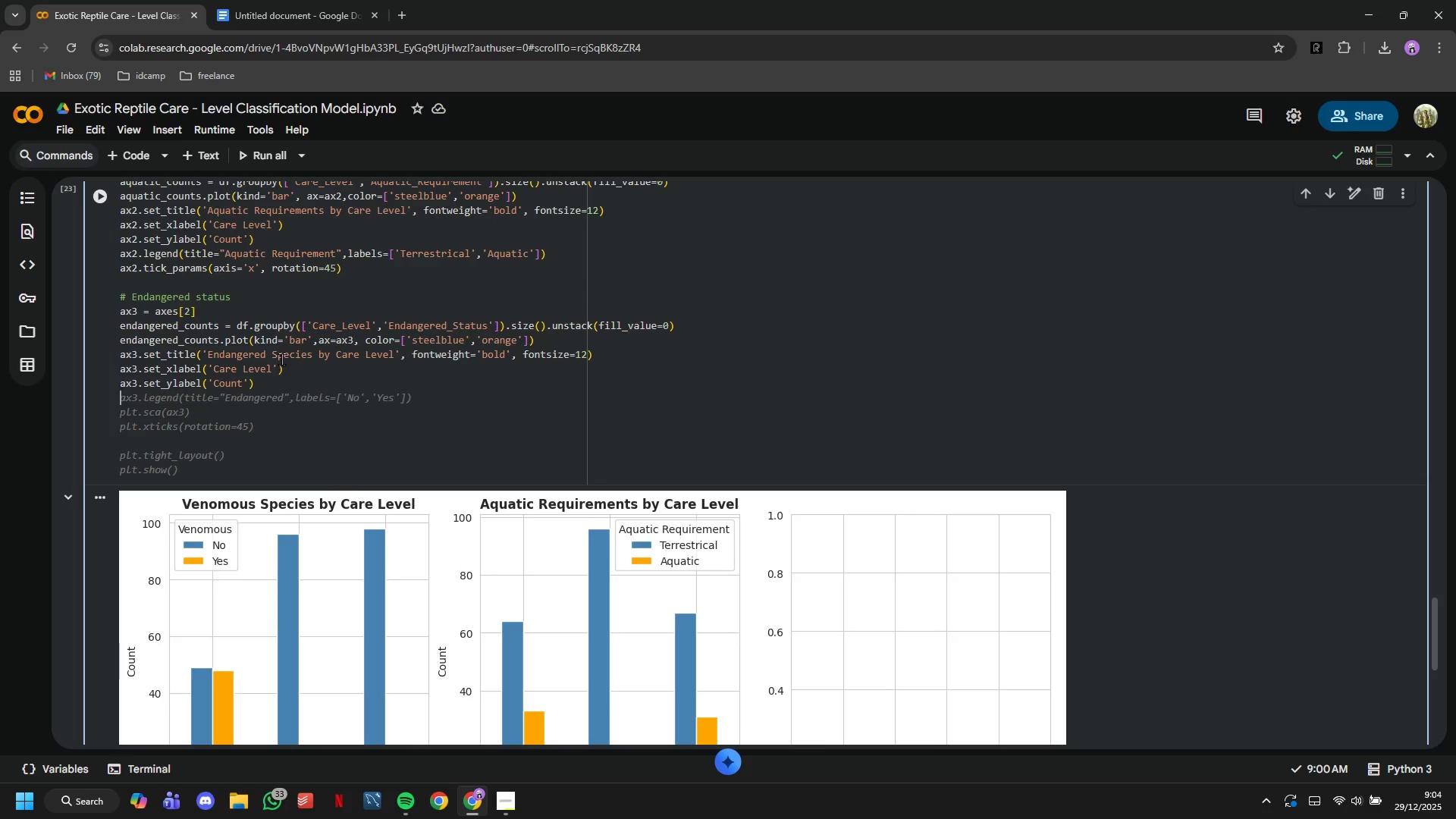 
type(ax3.legend(titi)
key(Backspace)
type(le="Endangered)
 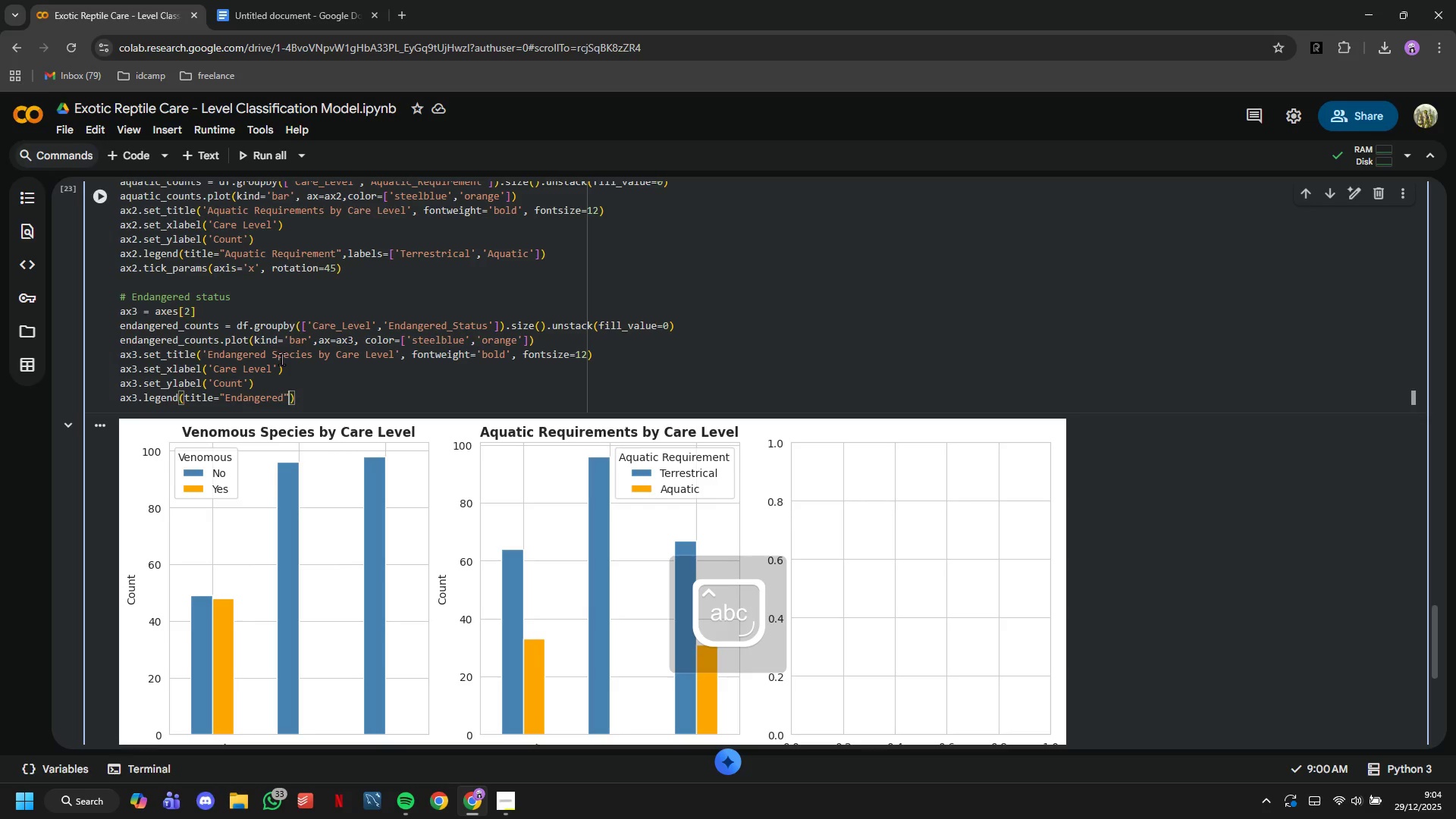 
 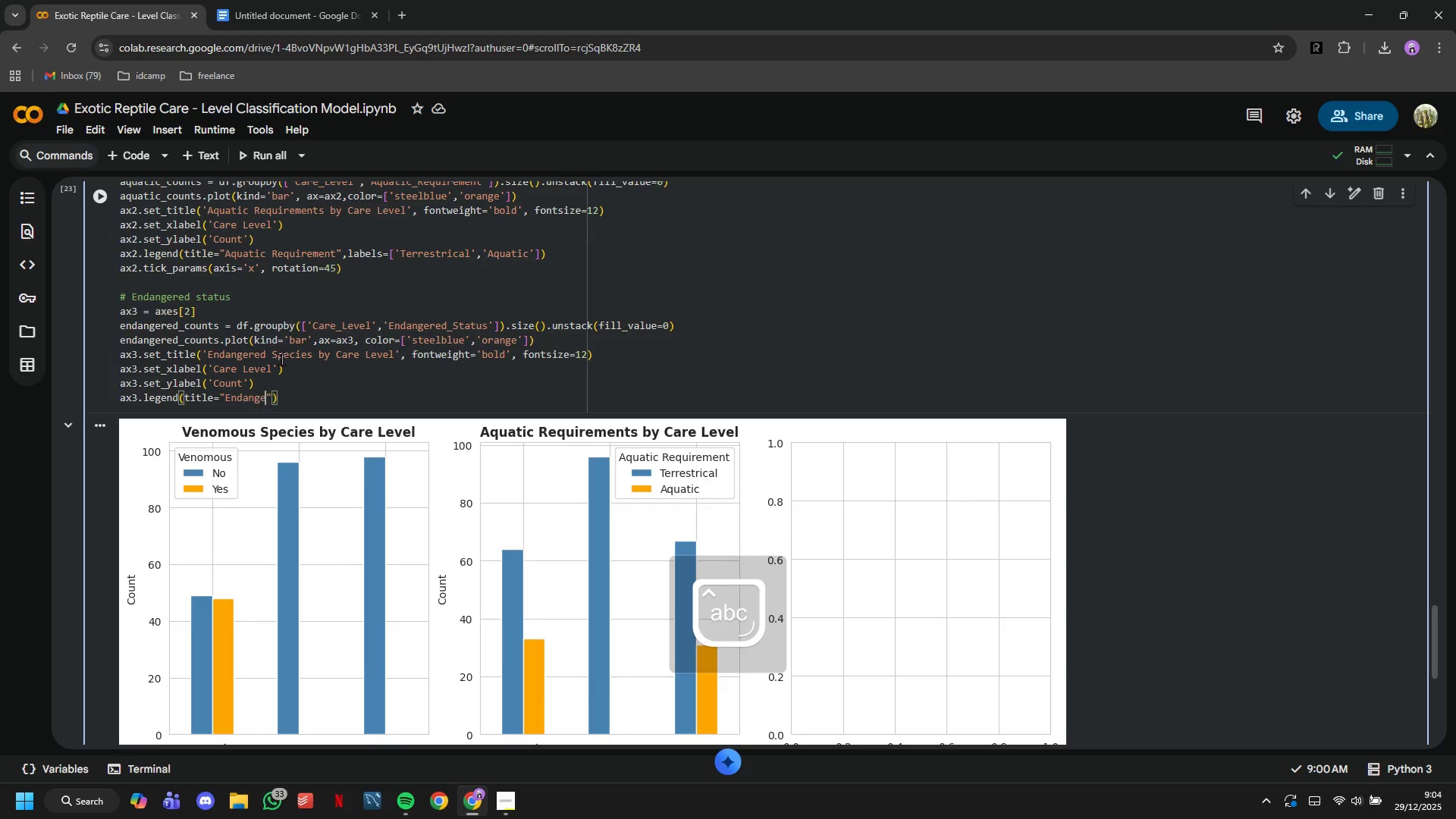 
key(ArrowRight)
 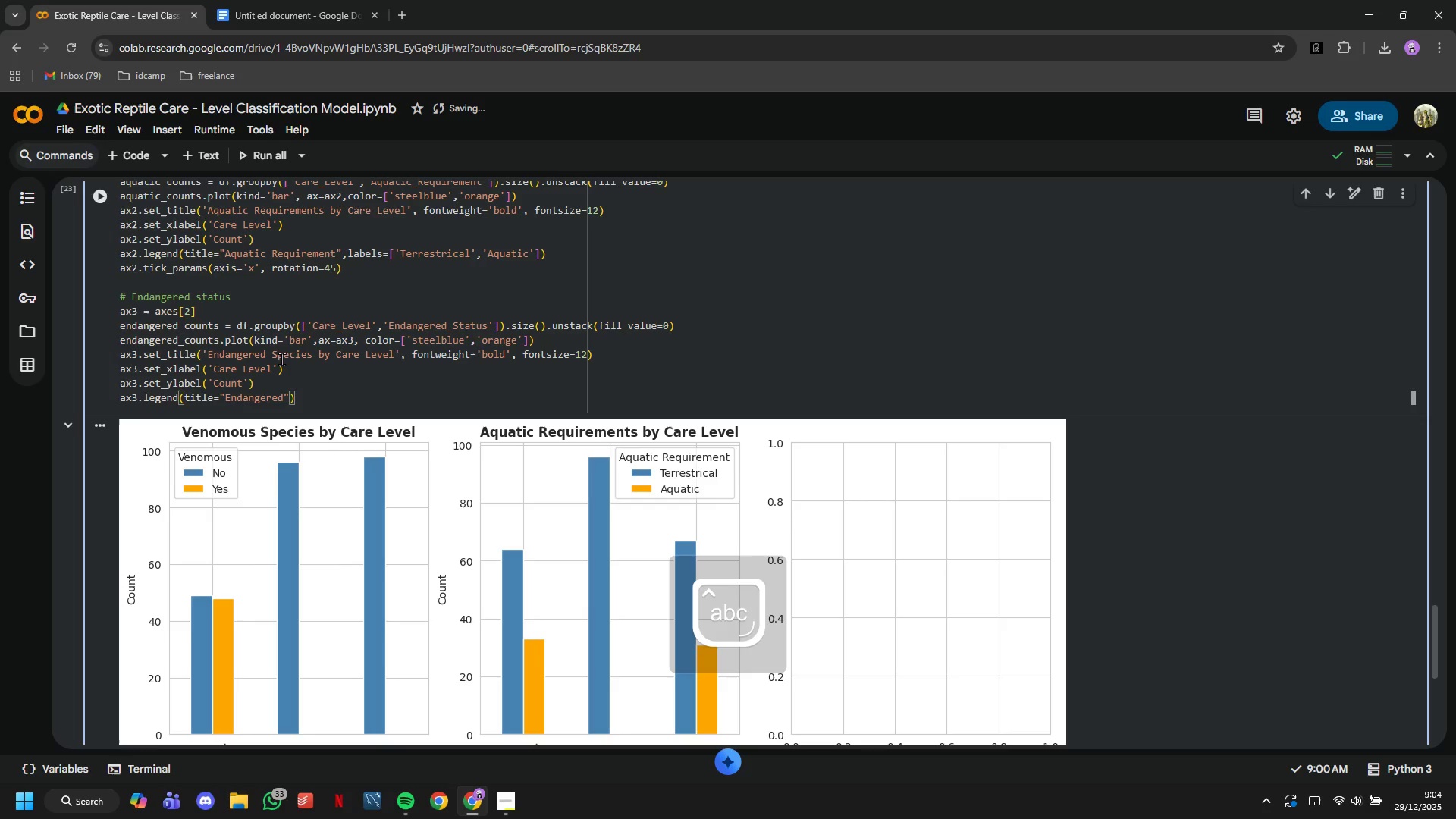 
type(, labels=)
key(Tab)
 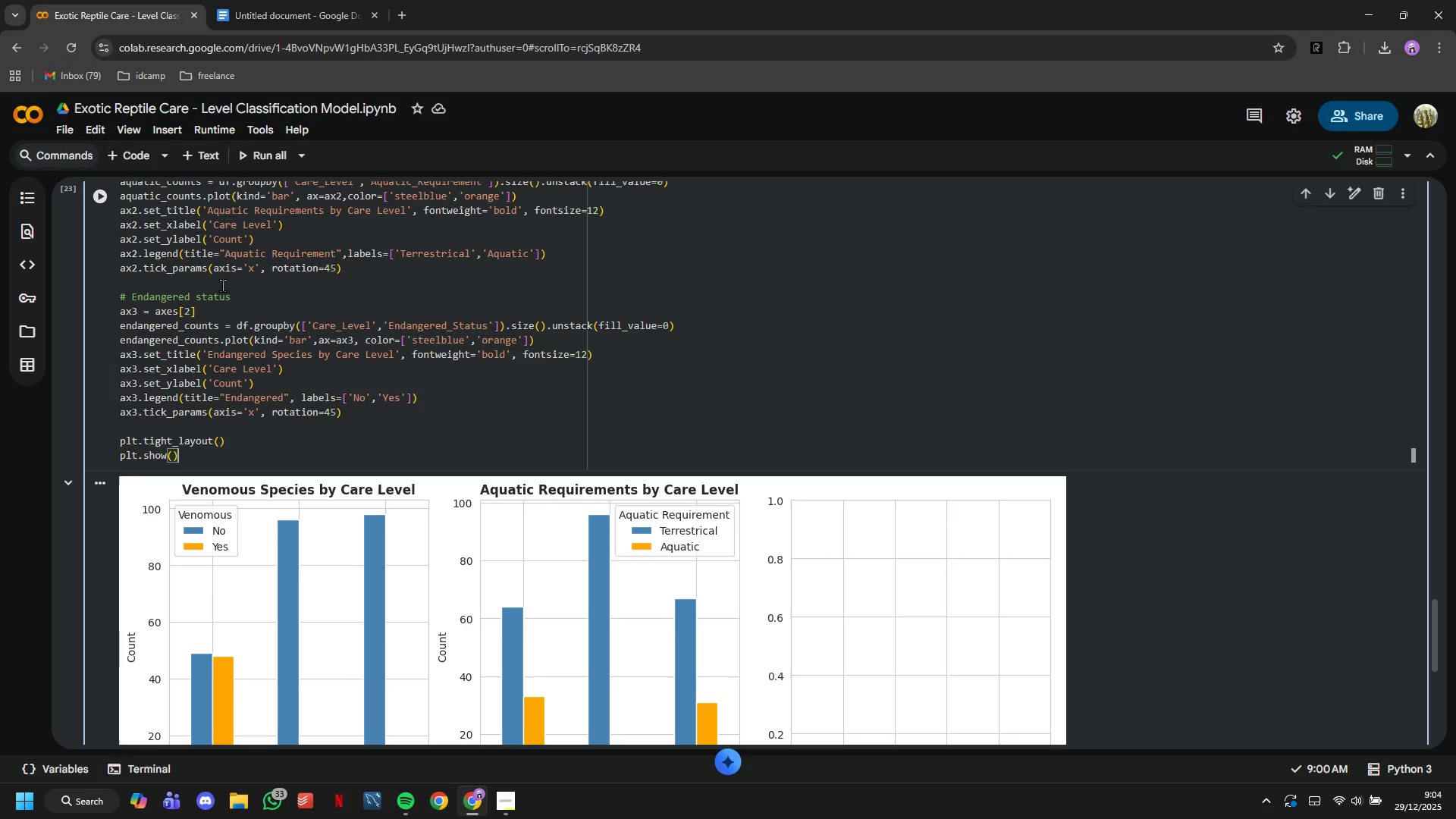 
left_click([109, 199])
 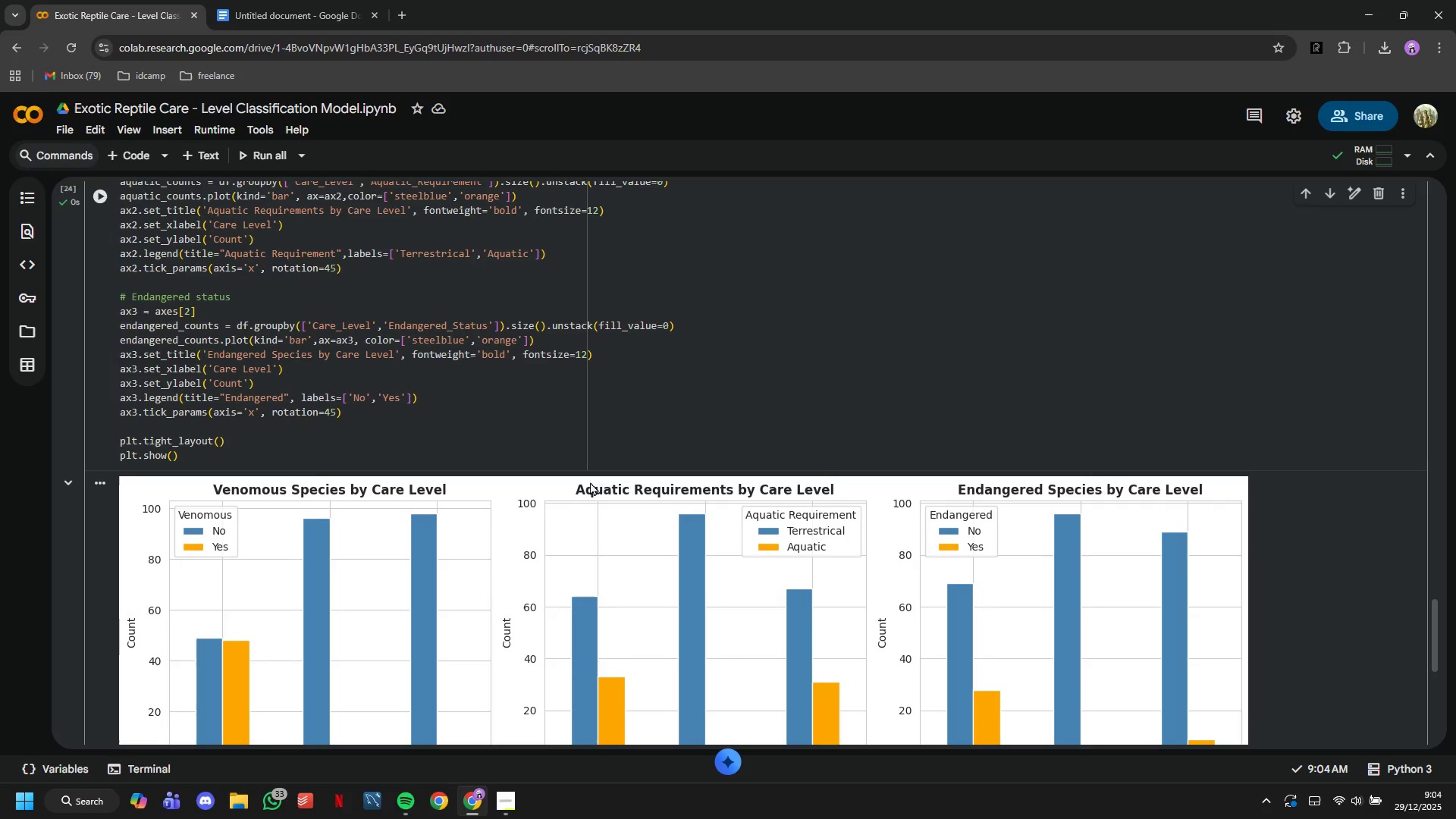 
scroll: coordinate [595, 384], scroll_direction: down, amount: 4.0
 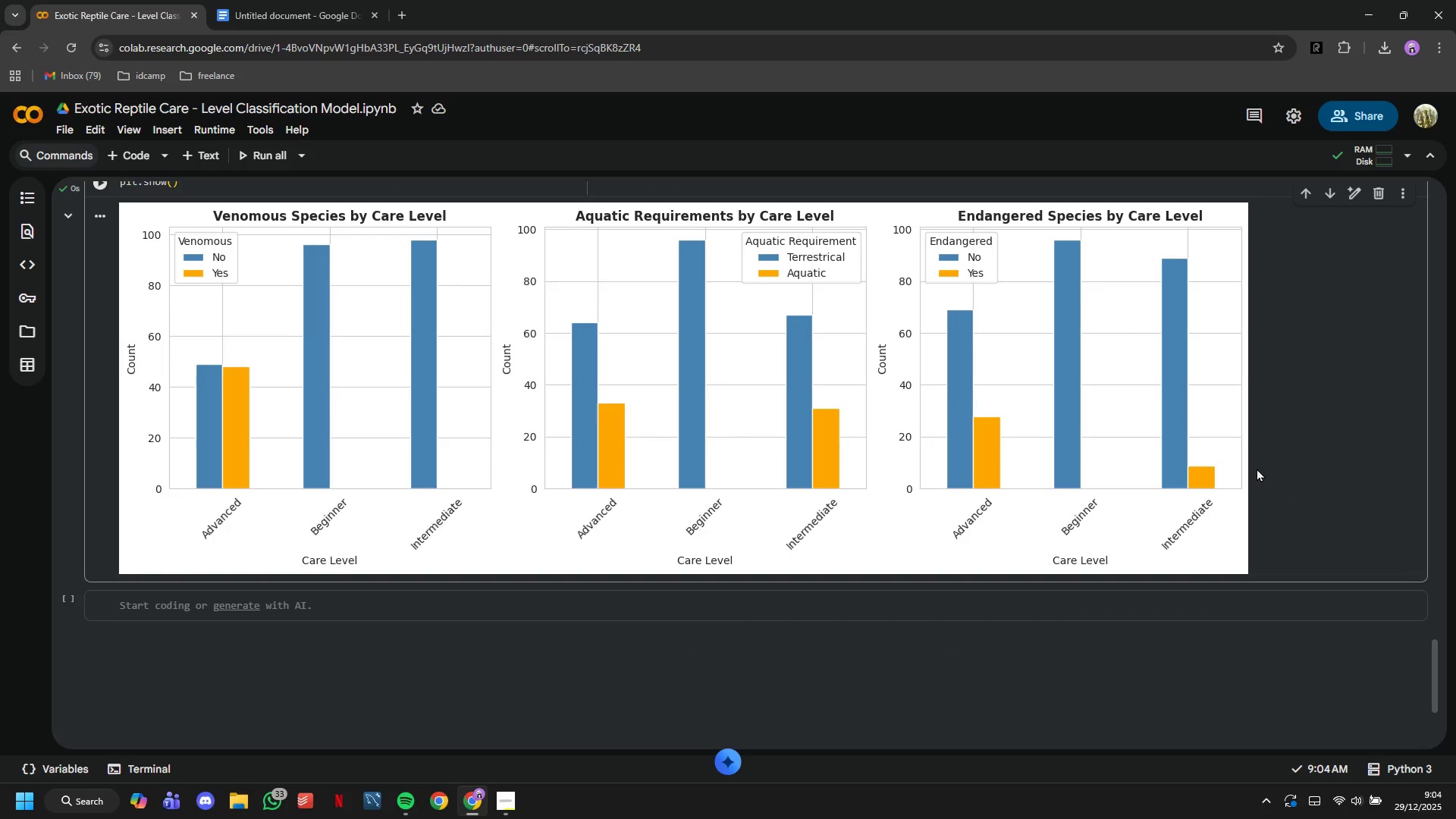 
scroll: coordinate [1257, 468], scroll_direction: up, amount: 1.0
 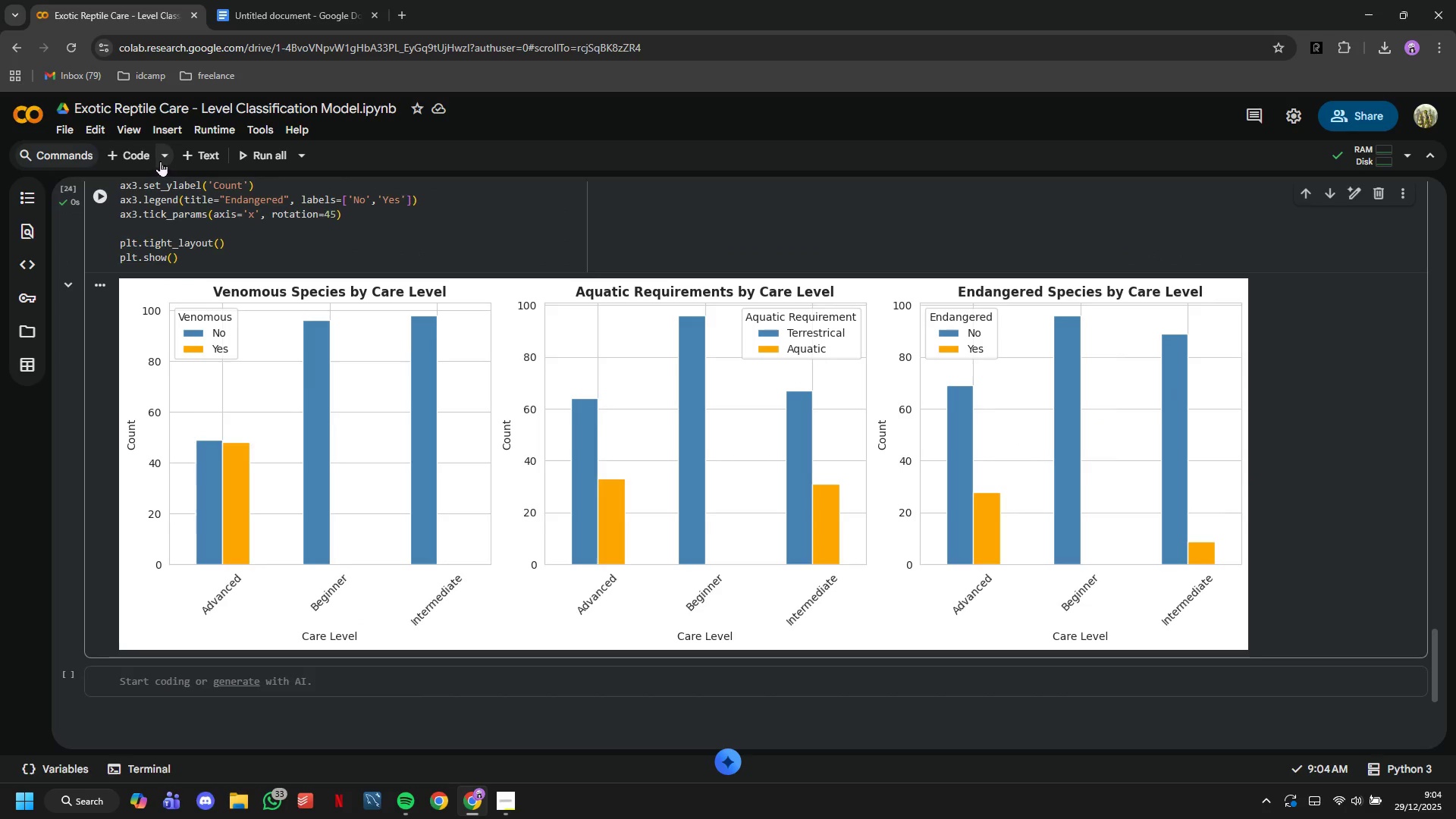 
left_click([146, 158])
 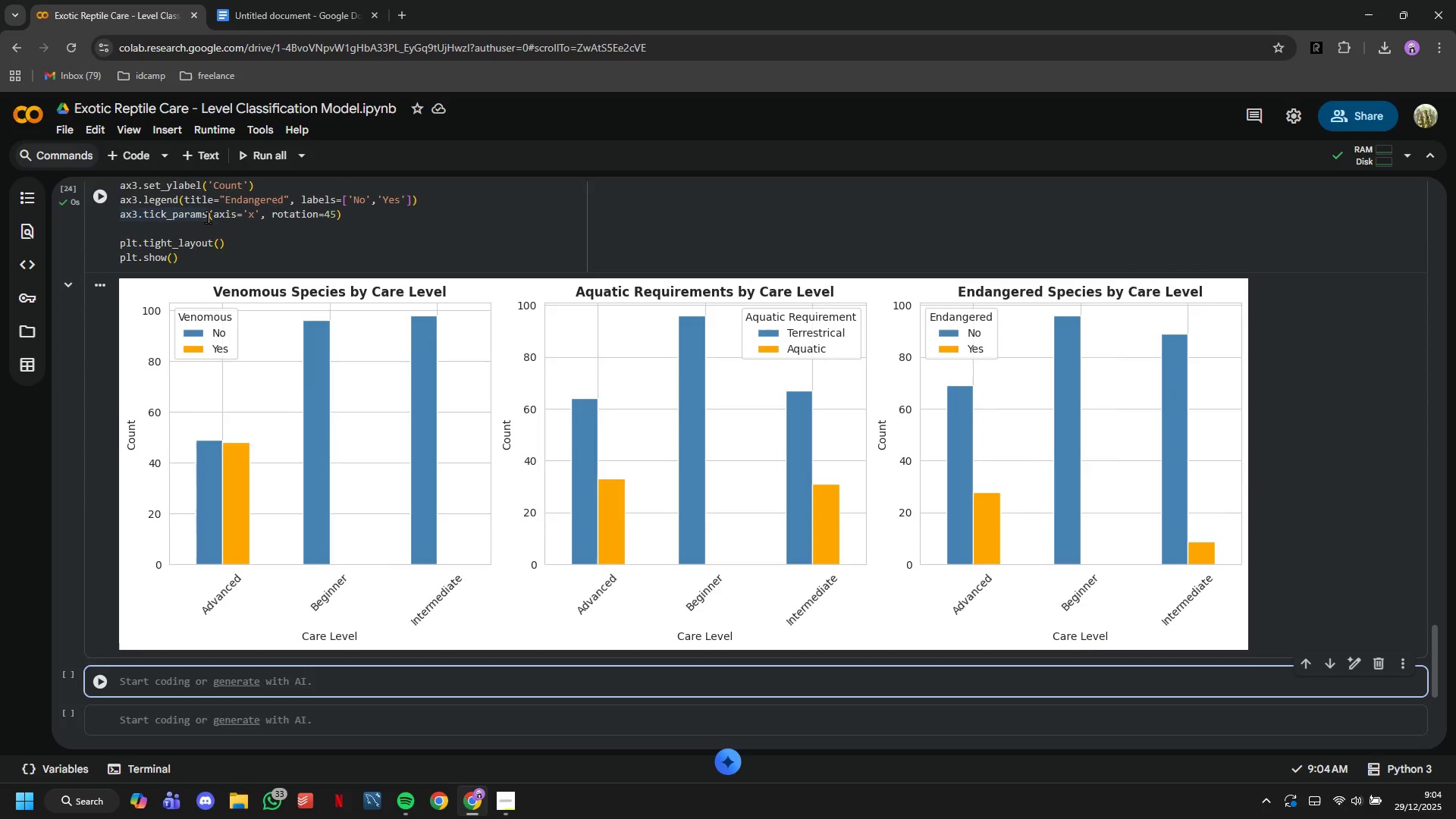 
right_click([431, 389])
 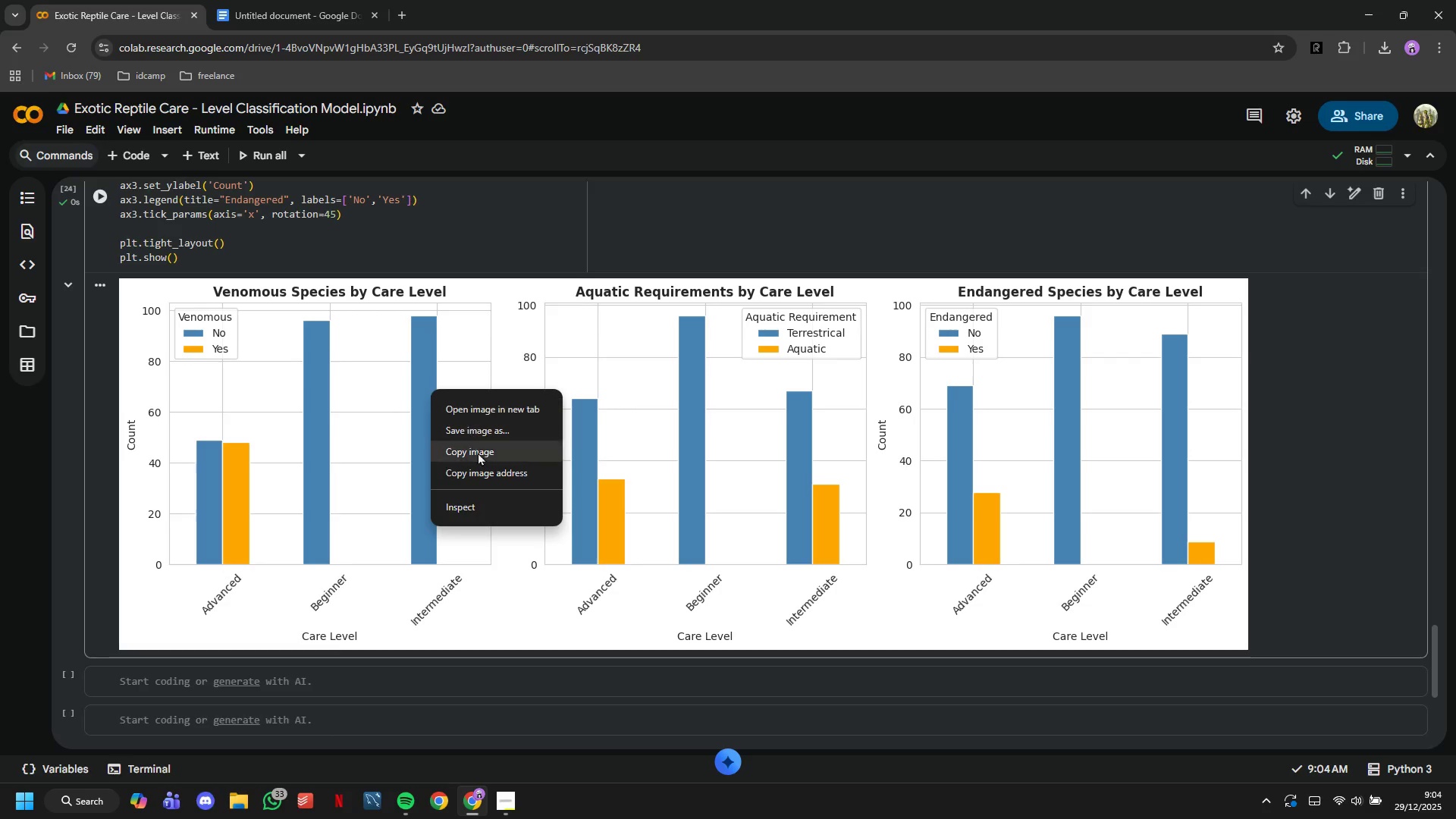 
left_click([479, 455])
 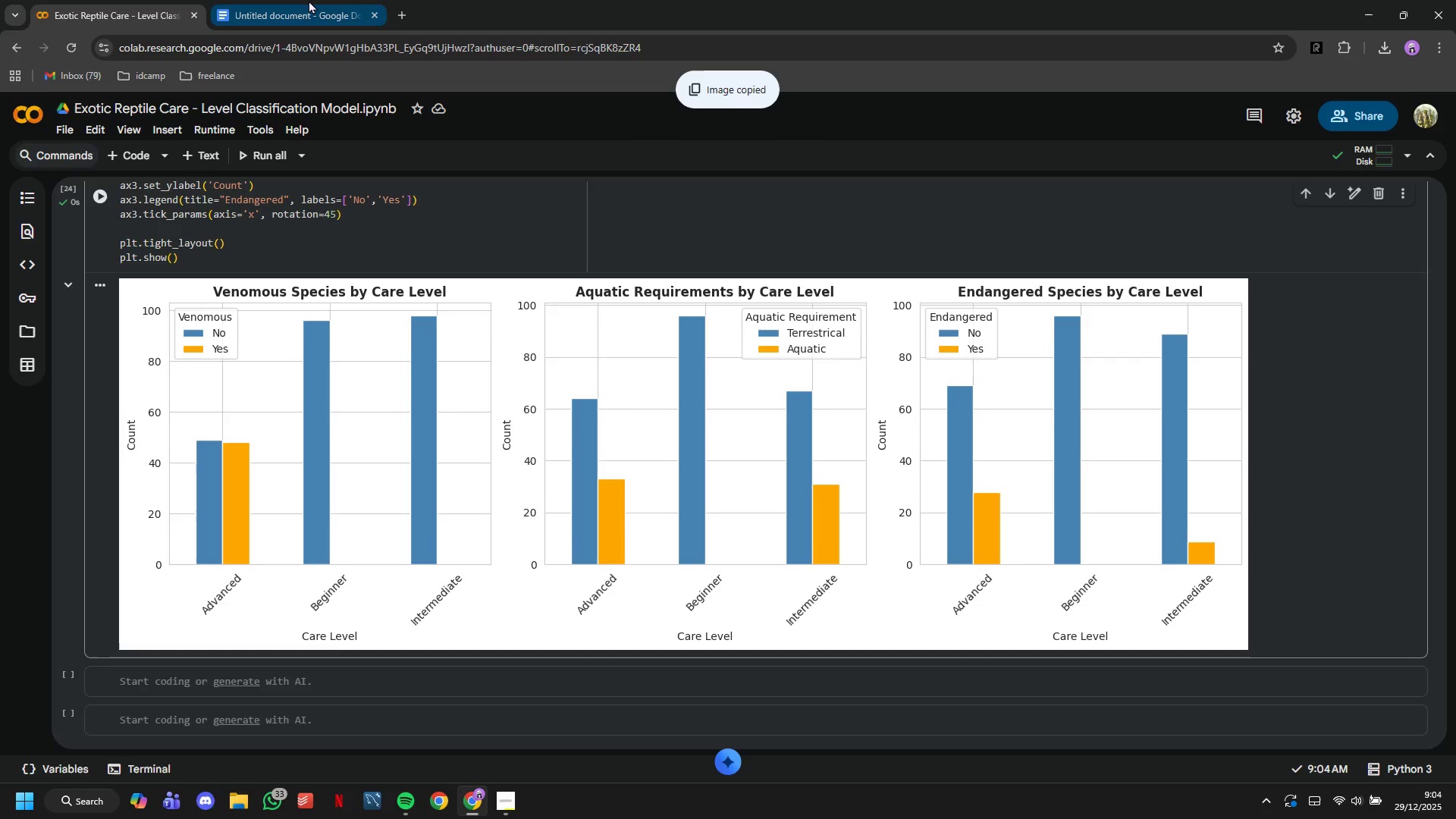 
left_click([309, 0])
 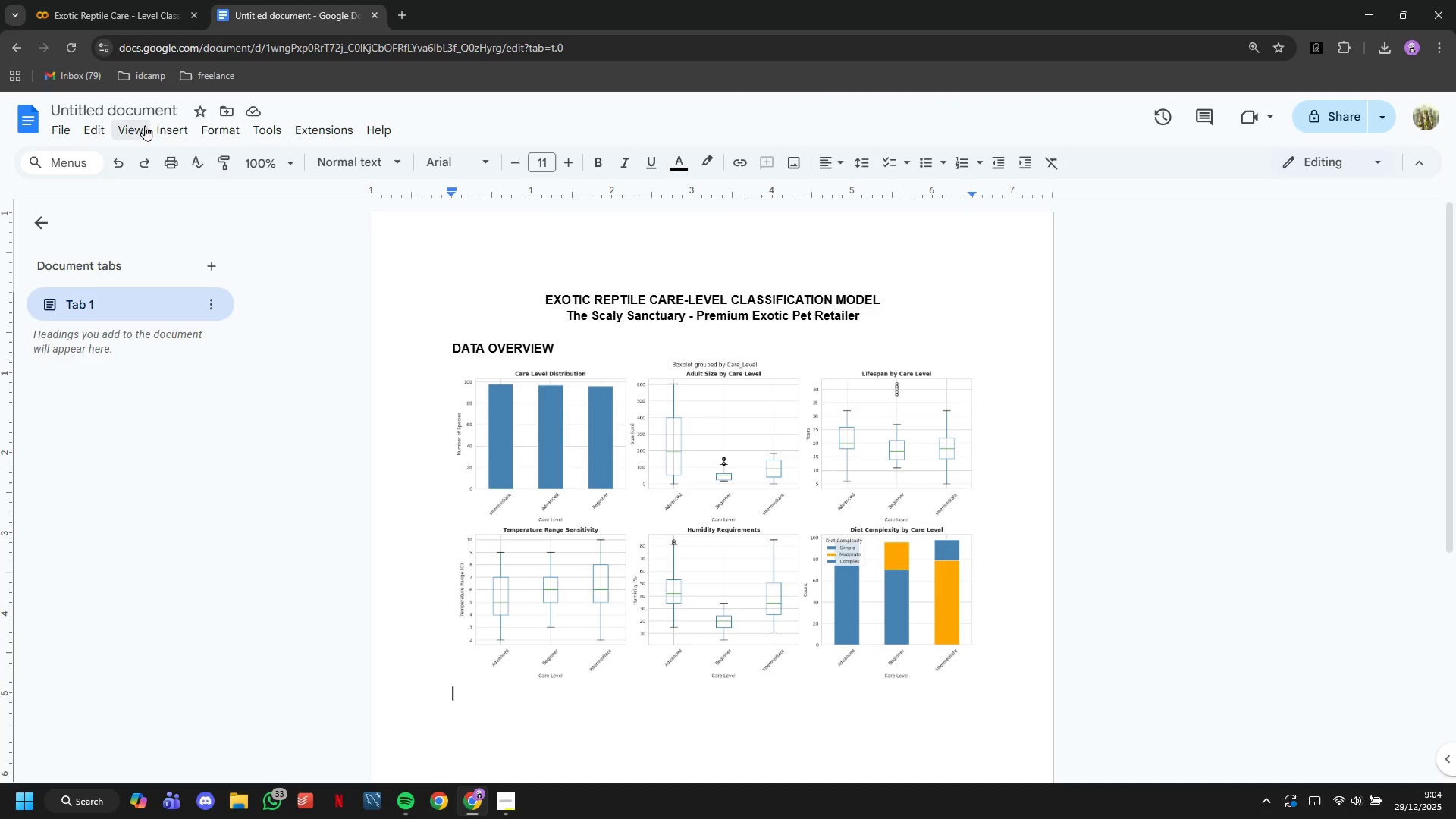 
left_click([133, 108])
 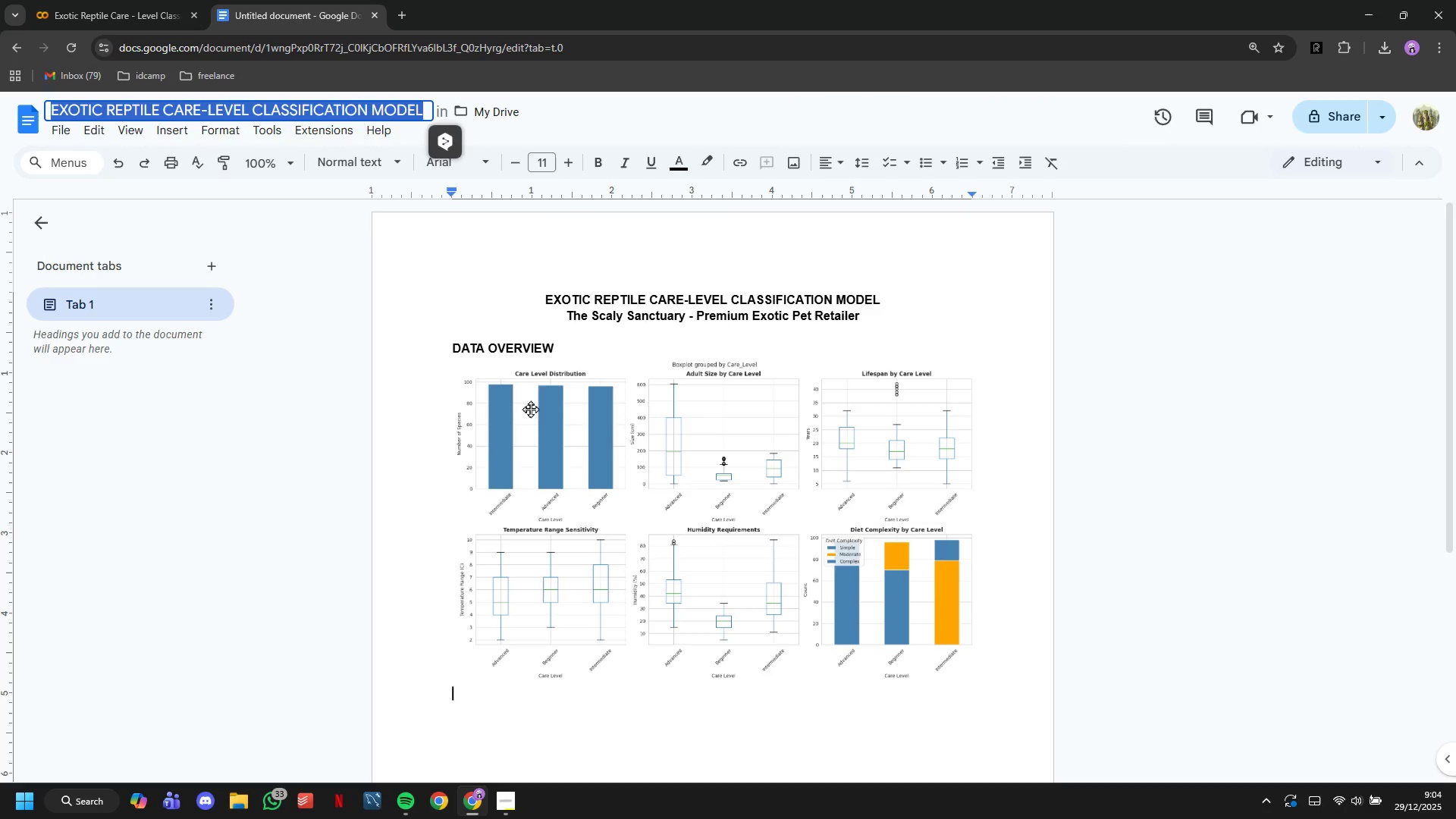 
left_click([535, 422])
 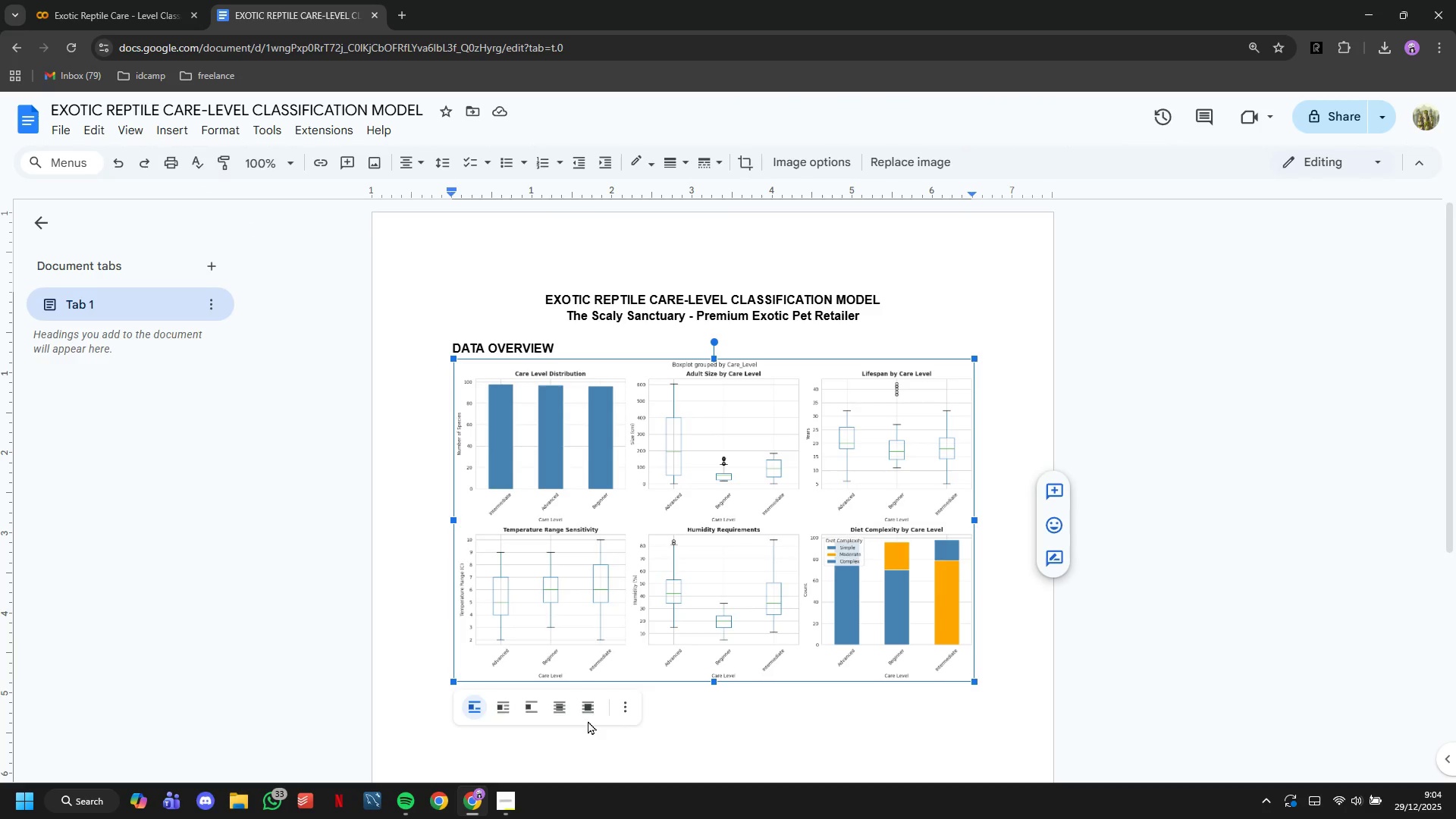 
left_click([588, 720])
 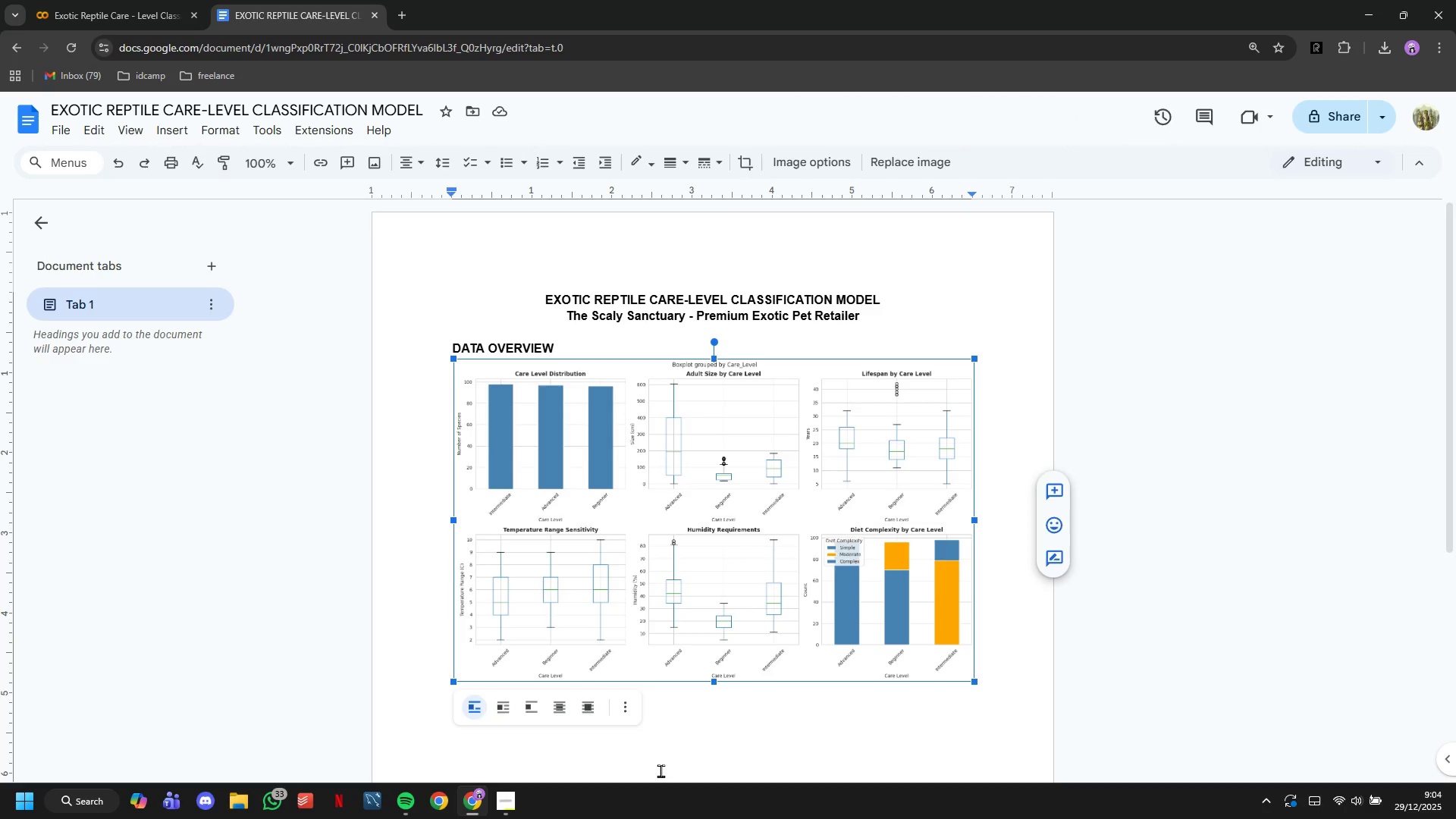 
key(ArrowRight)
 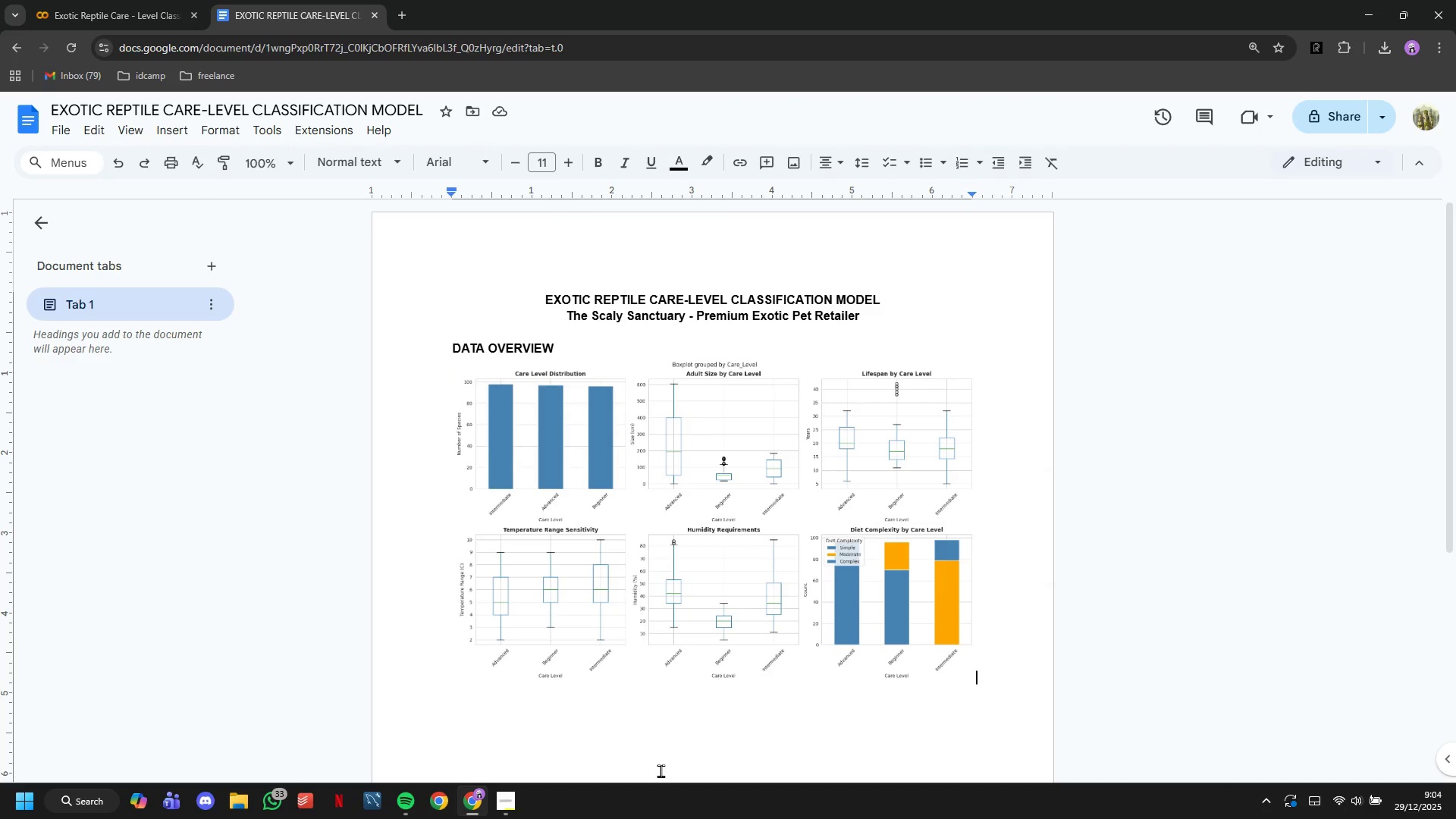 
key(Enter)
 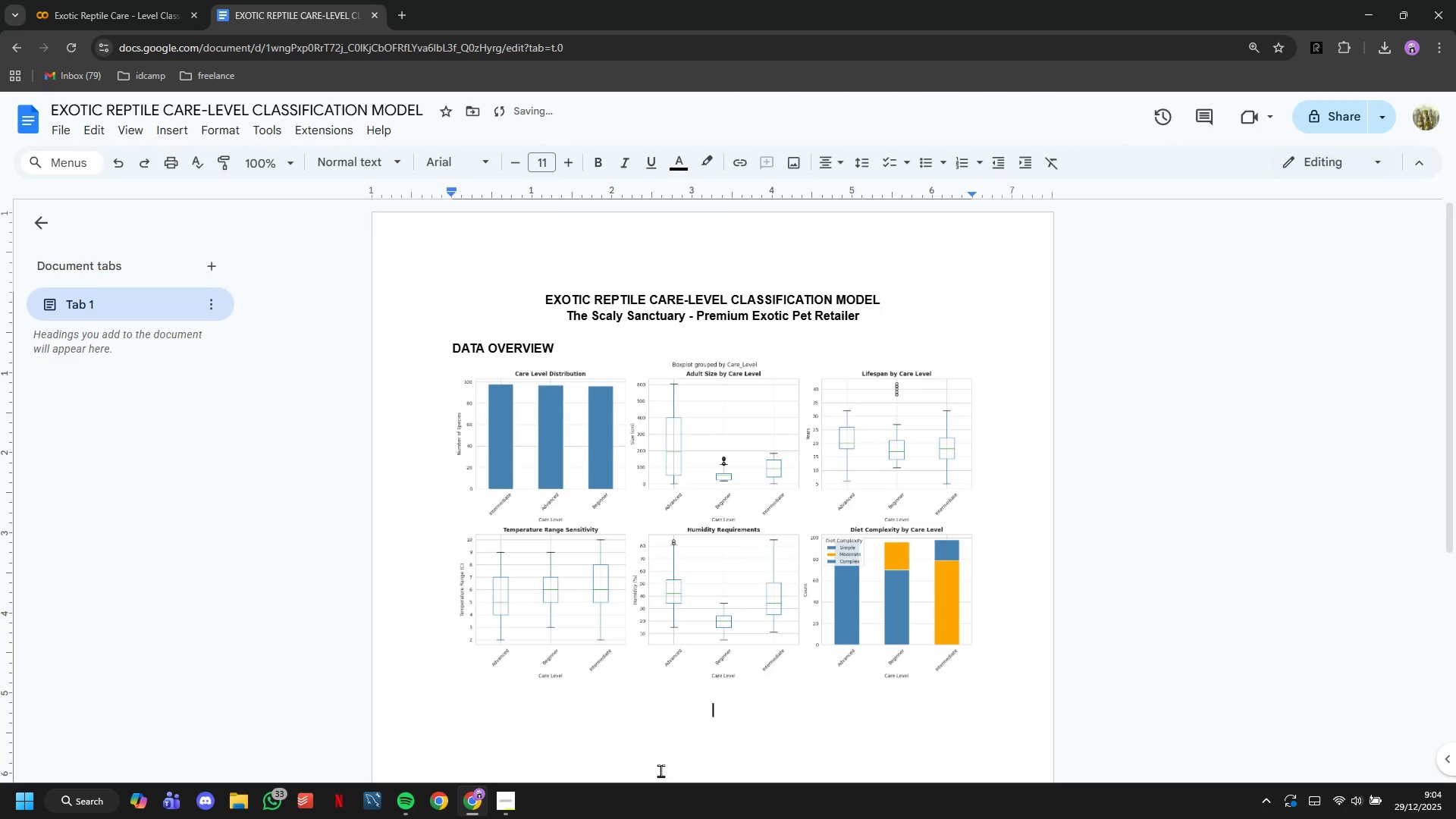 
key(Enter)
 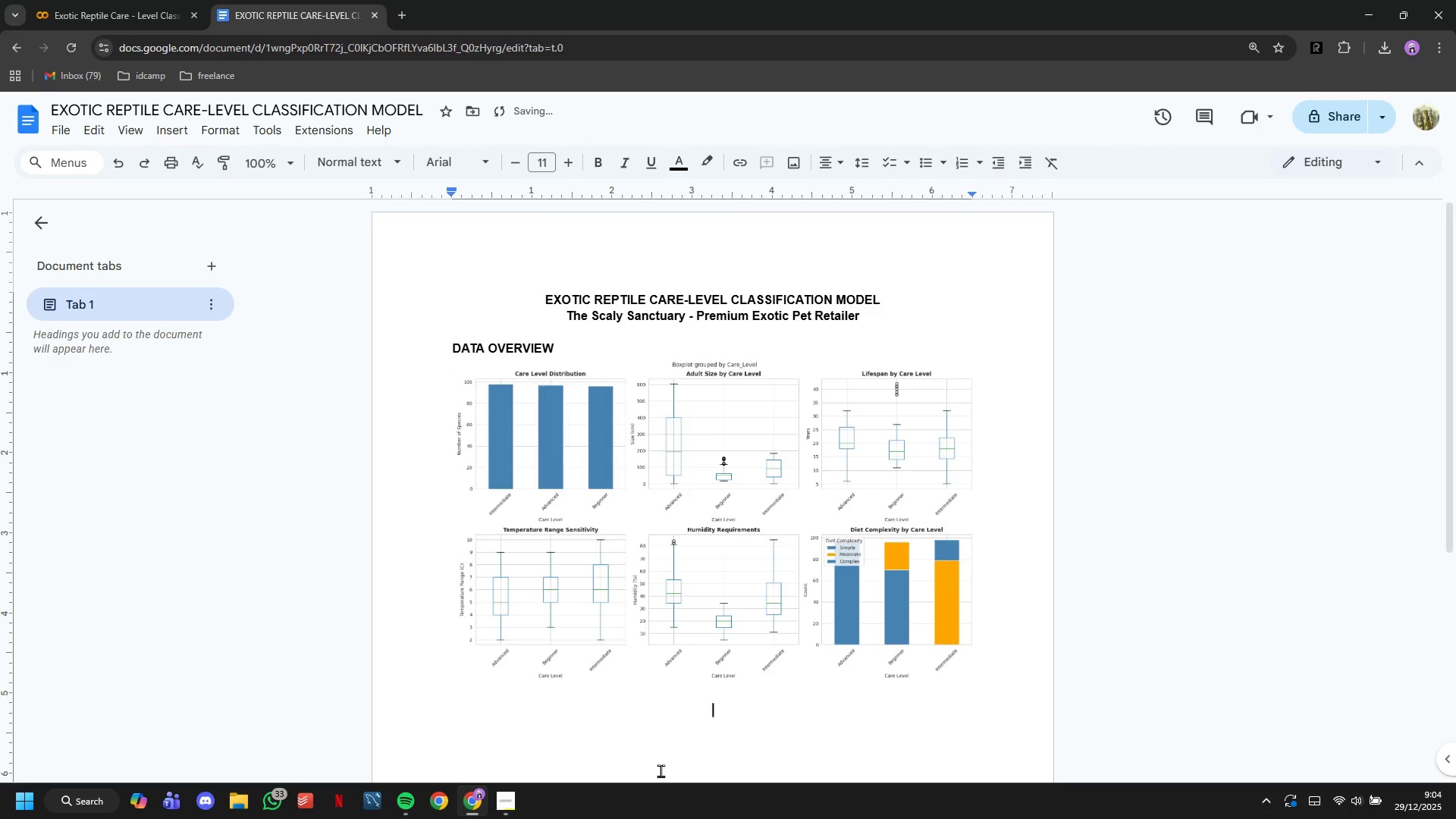 
key(Control+V)
 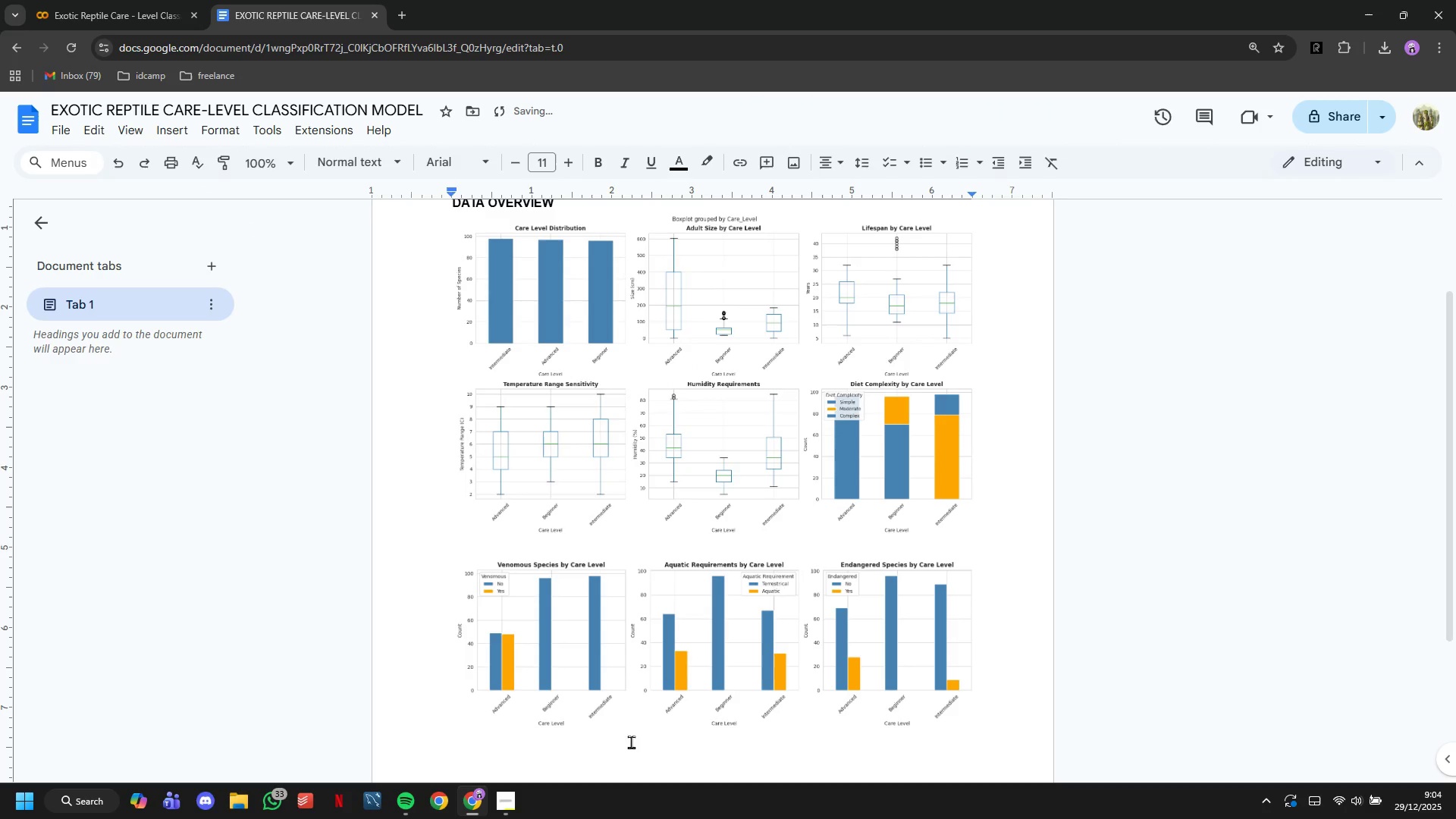 
scroll: coordinate [693, 682], scroll_direction: up, amount: 8.0
 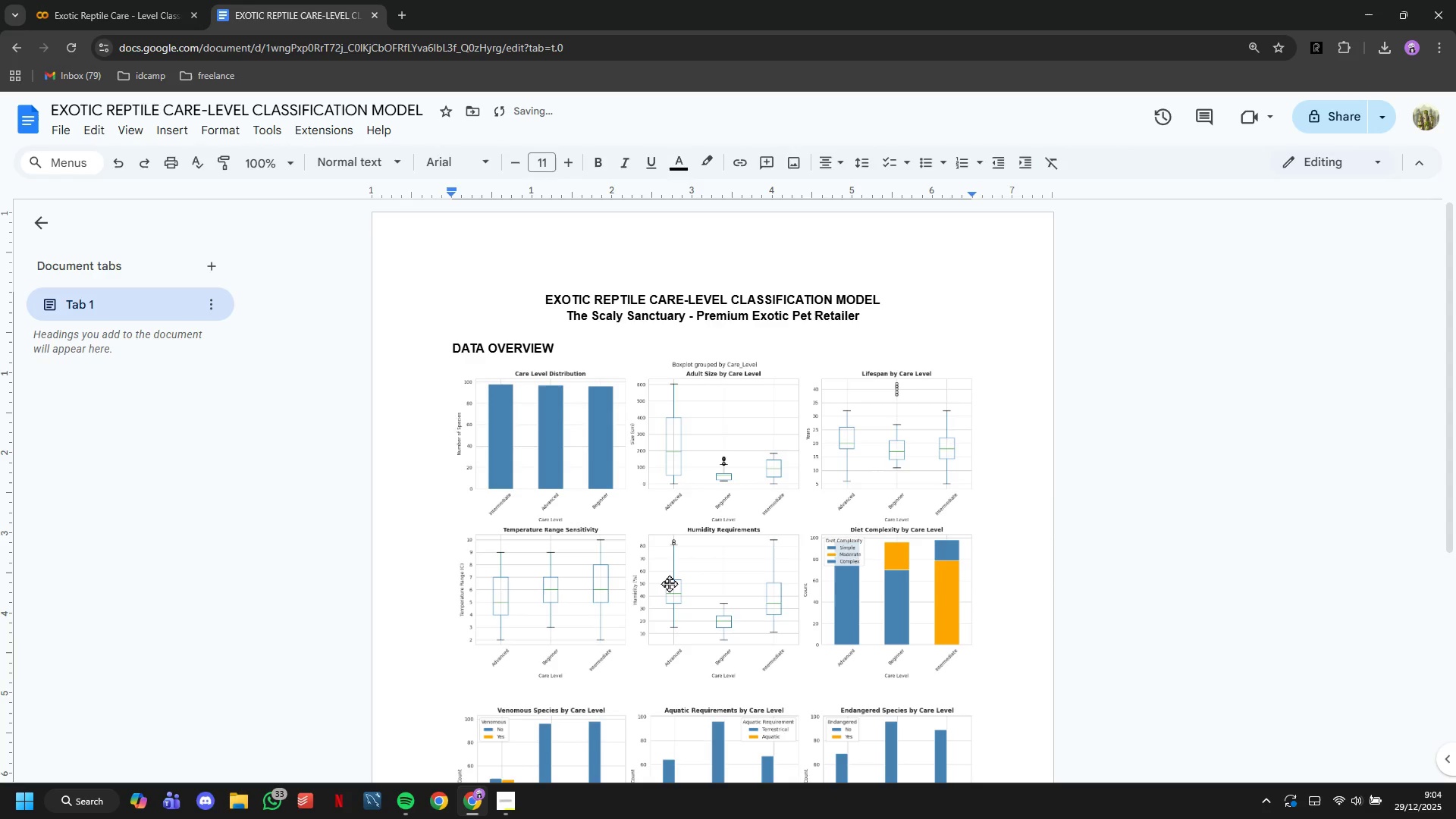 
left_click([669, 583])
 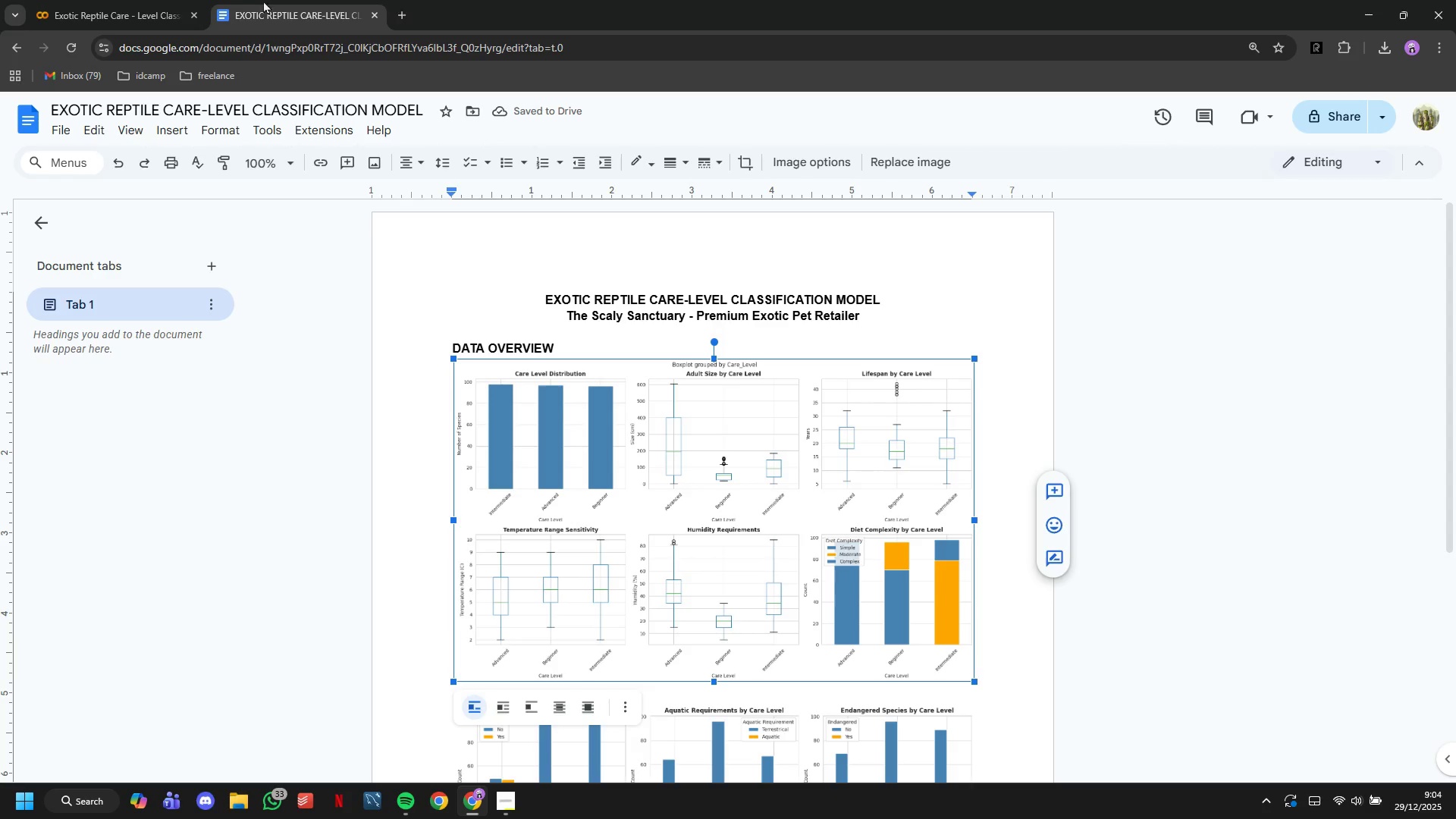 
left_click([112, 0])
 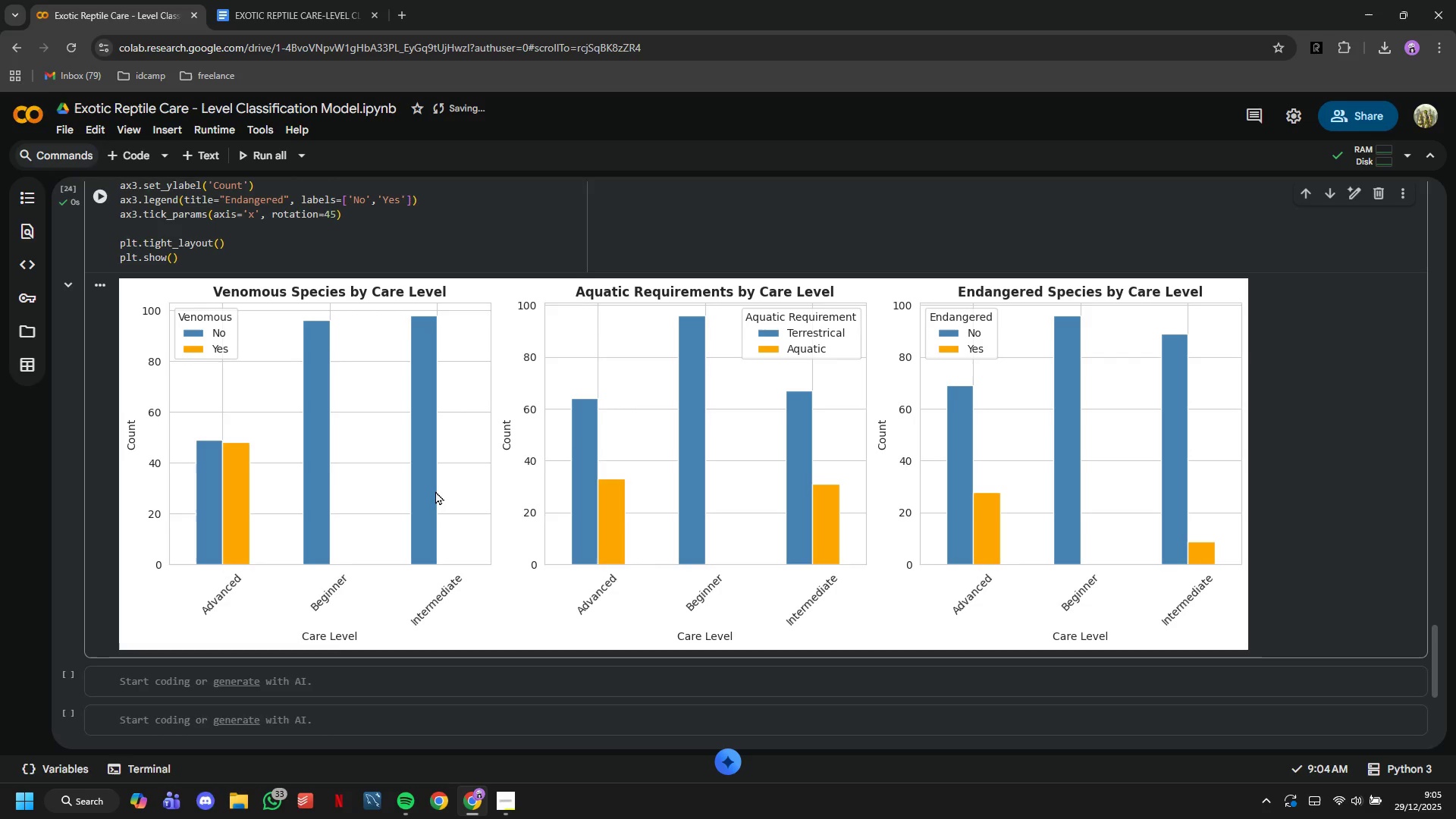 
scroll: coordinate [435, 491], scroll_direction: down, amount: 1.0
 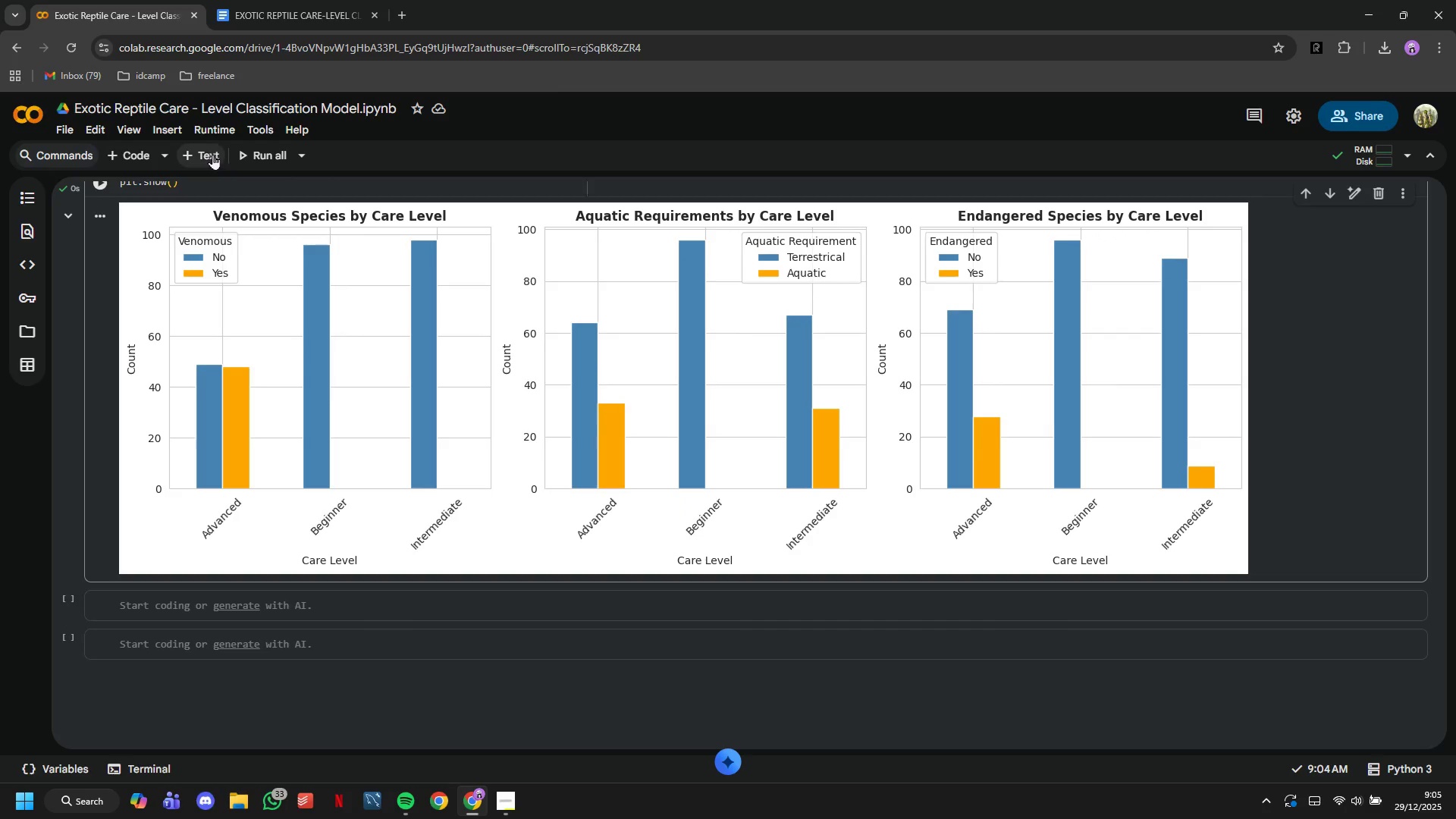 
left_click([212, 154])
 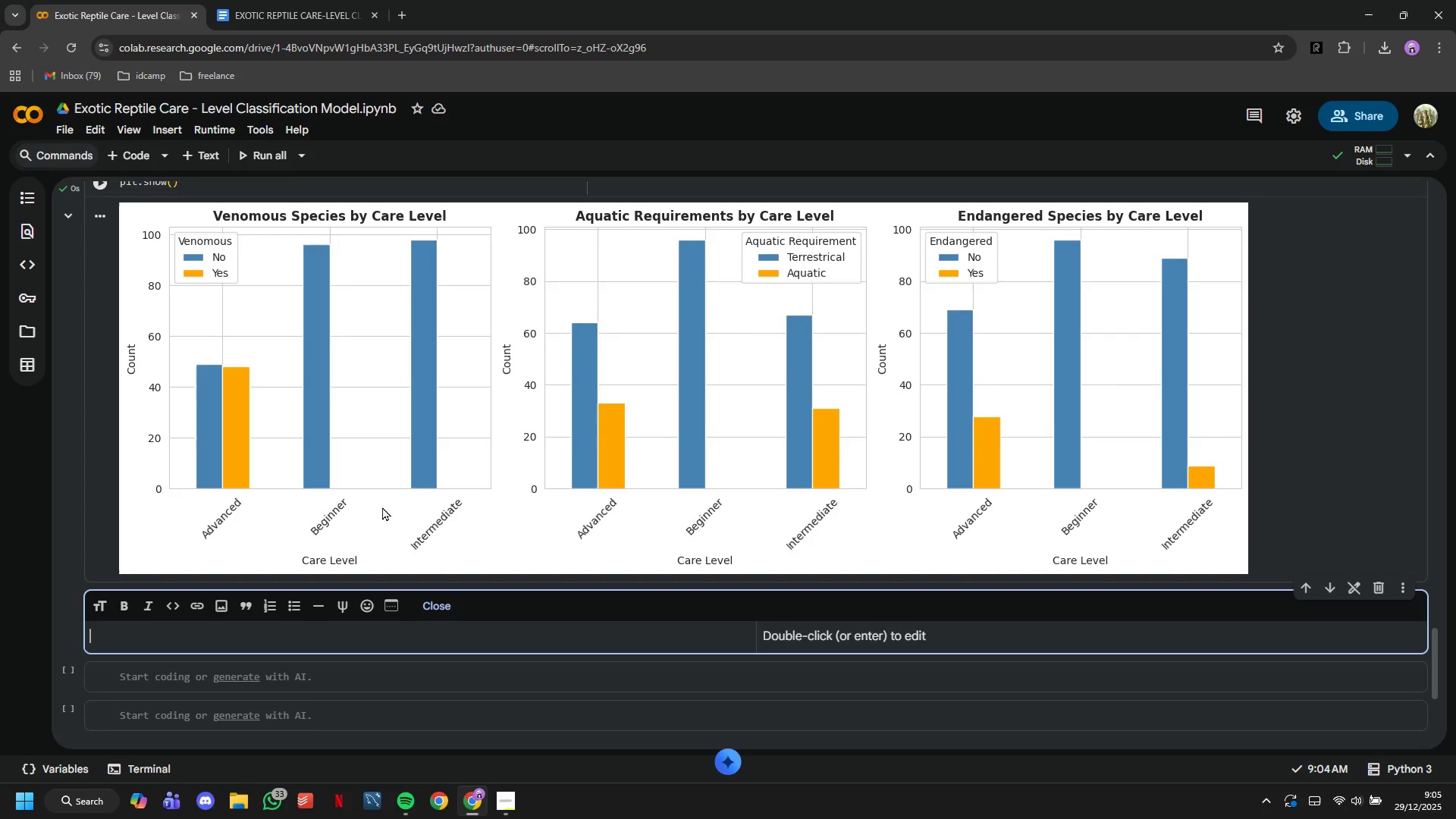 
type(## FEATURE N)
key(Backspace)
type(ENGINEERING)
 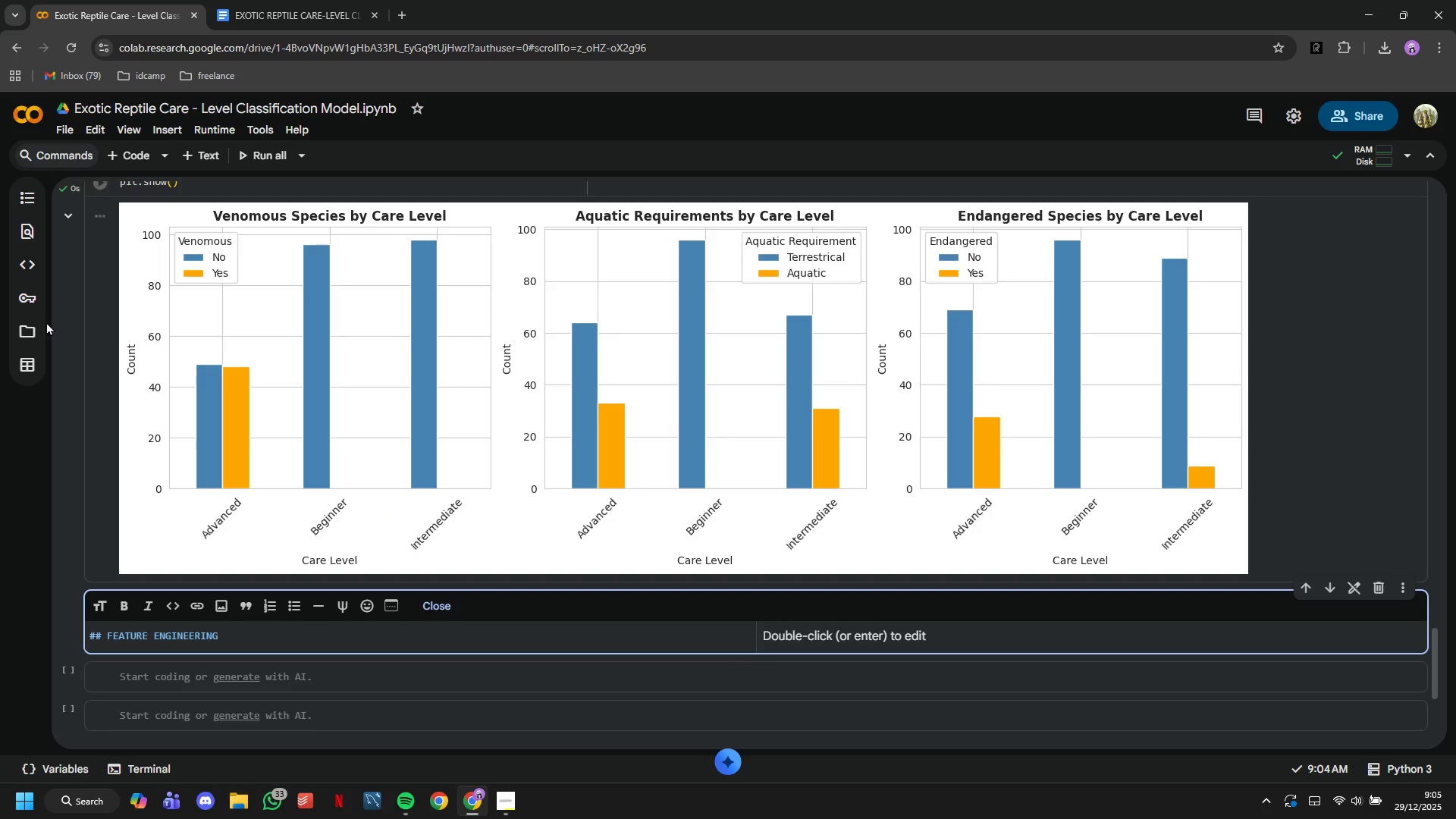 
left_click([253, 382])
 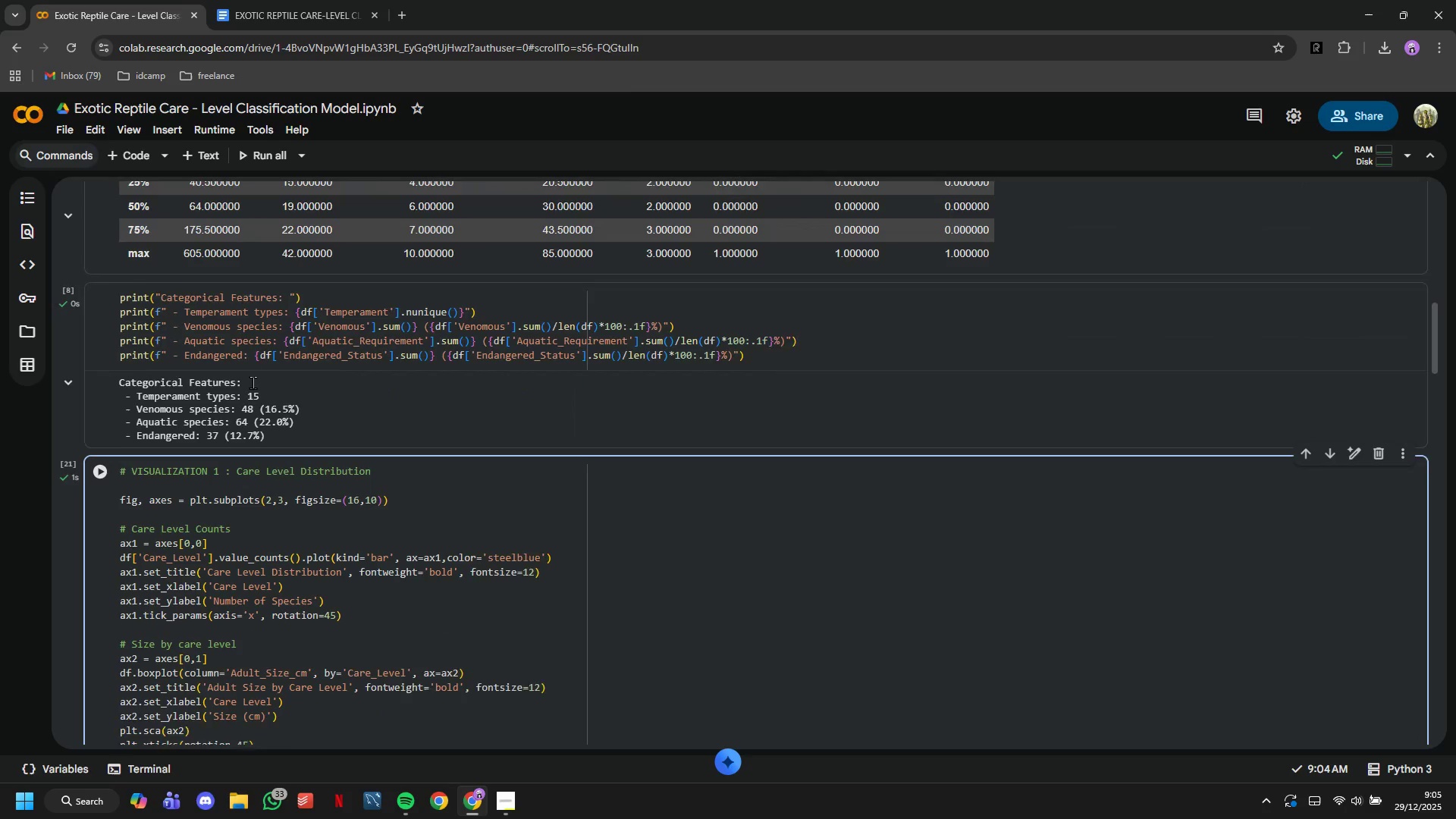 
scroll: coordinate [253, 382], scroll_direction: up, amount: 27.0
 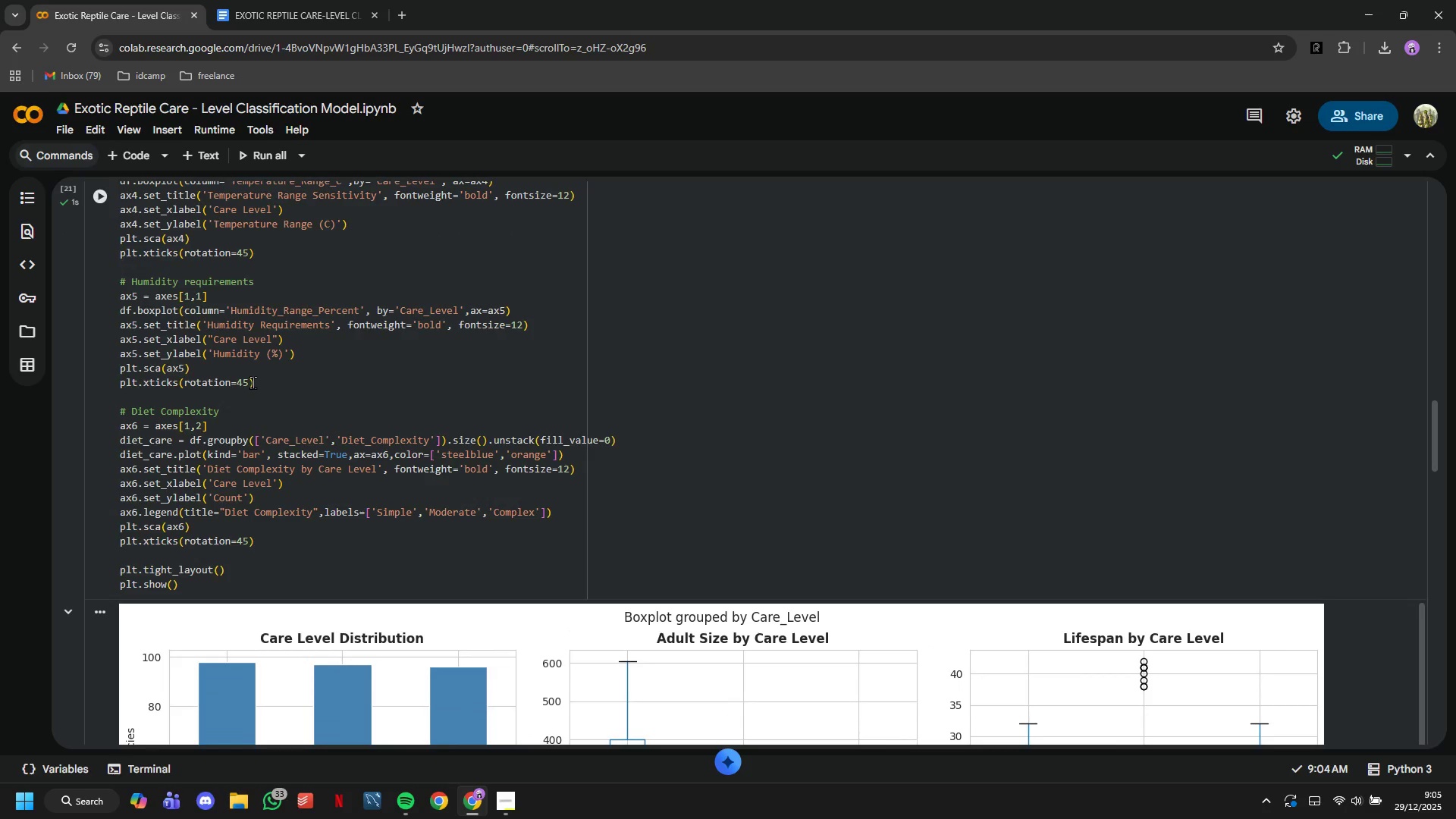 
left_click([255, 360])
 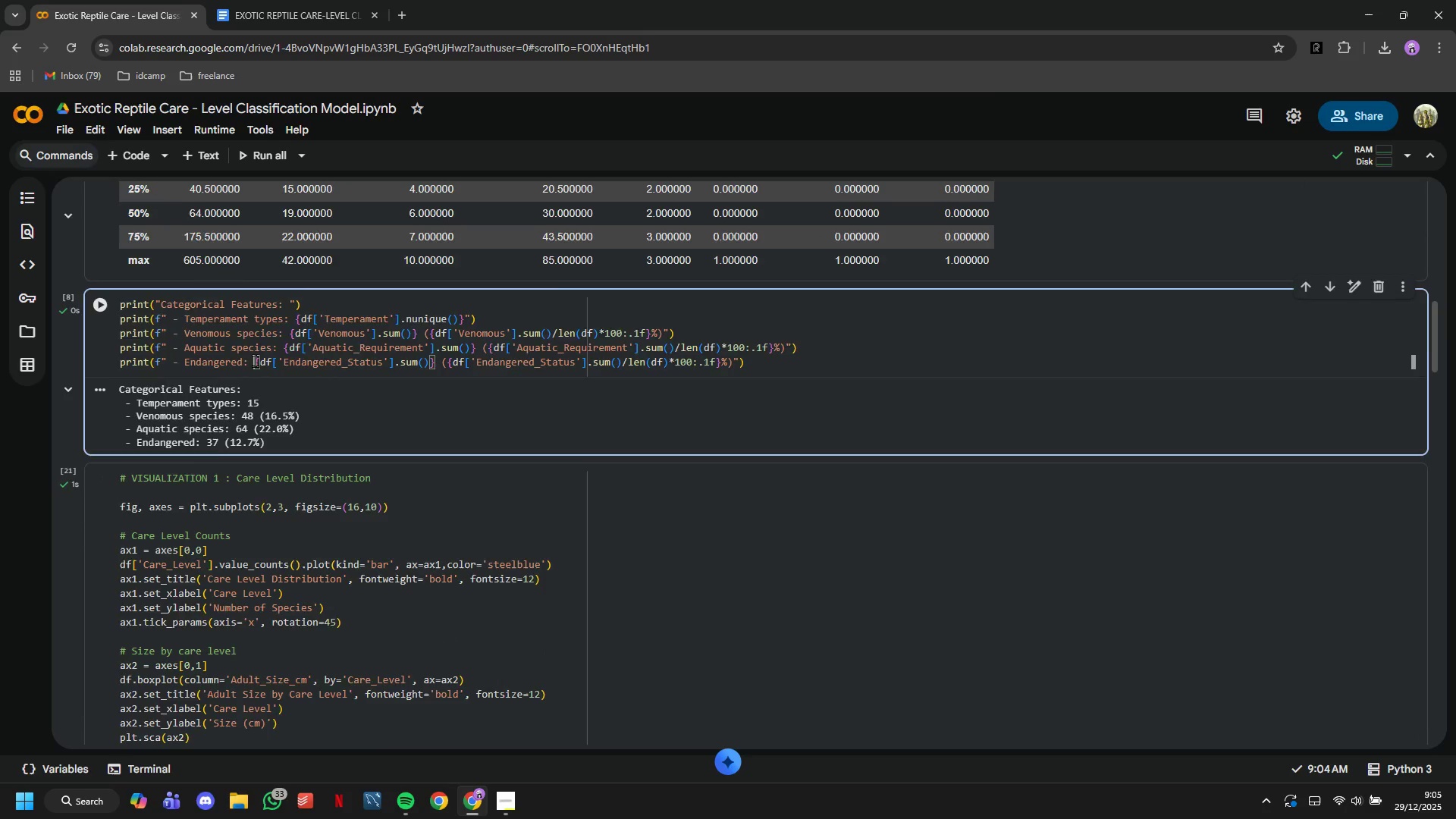 
scroll: coordinate [255, 360], scroll_direction: up, amount: 5.0
 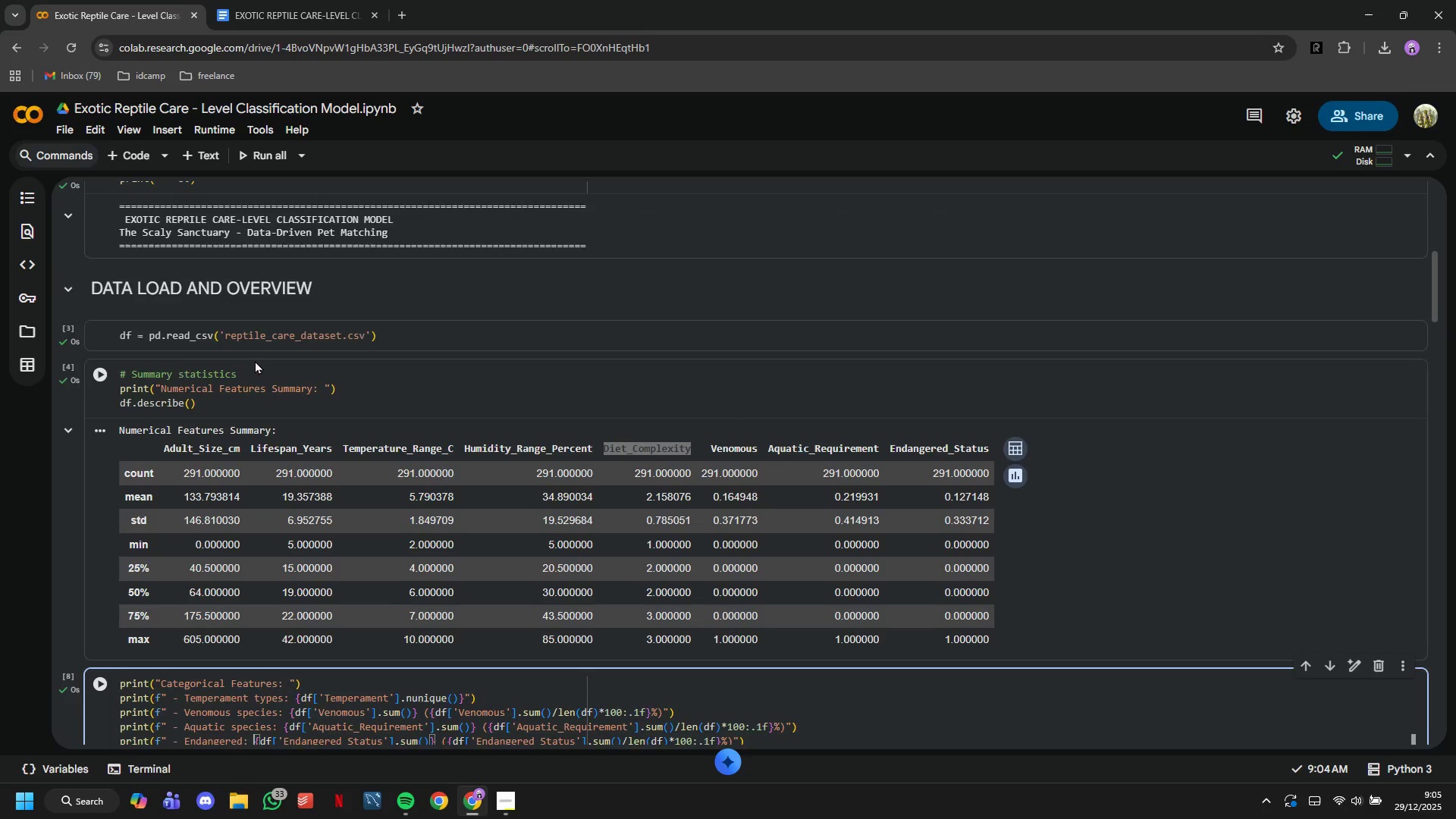 
scroll: coordinate [255, 360], scroll_direction: down, amount: 1.0
 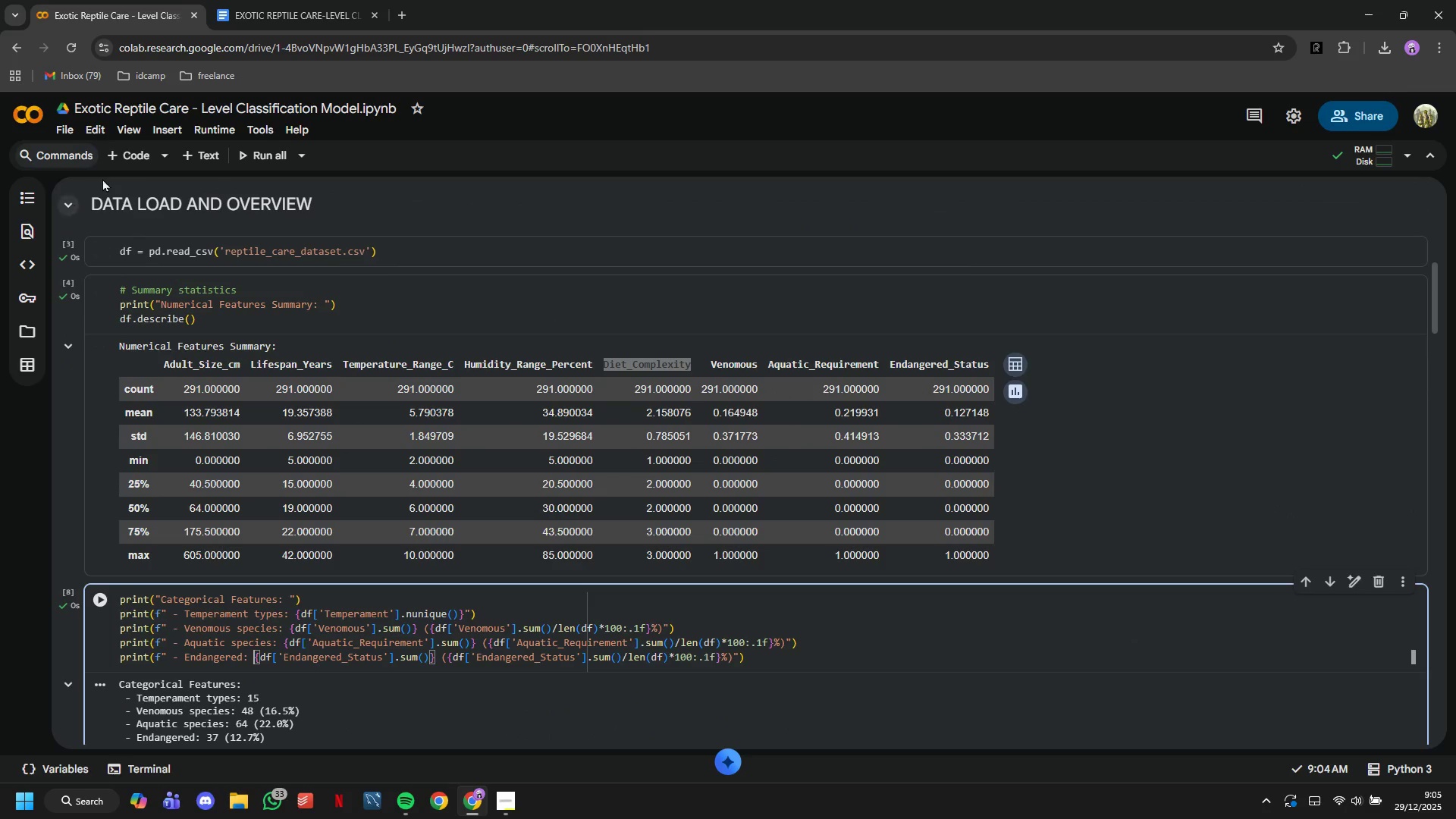 
left_click([124, 162])
 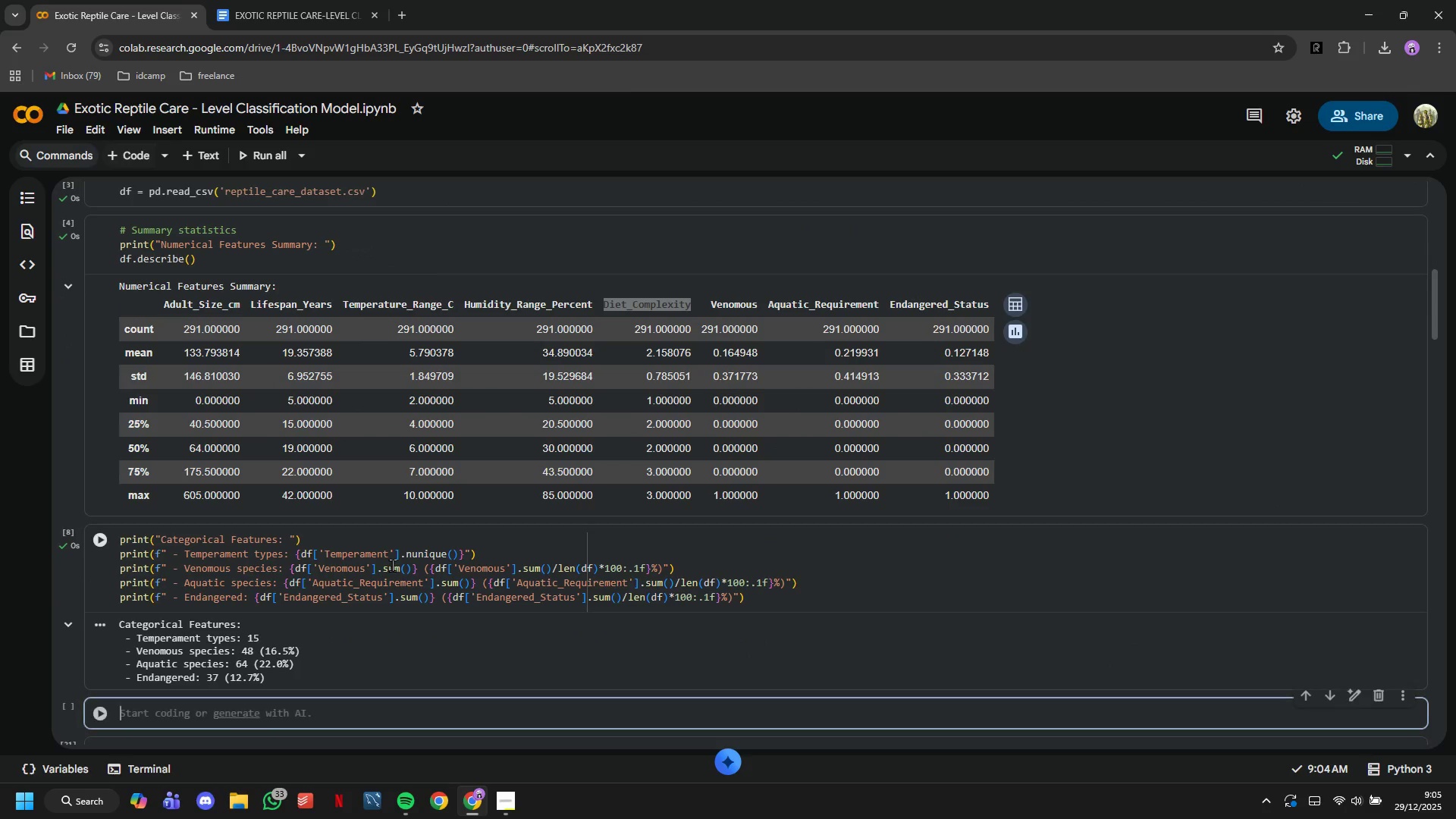 
scroll: coordinate [393, 566], scroll_direction: down, amount: 1.0
 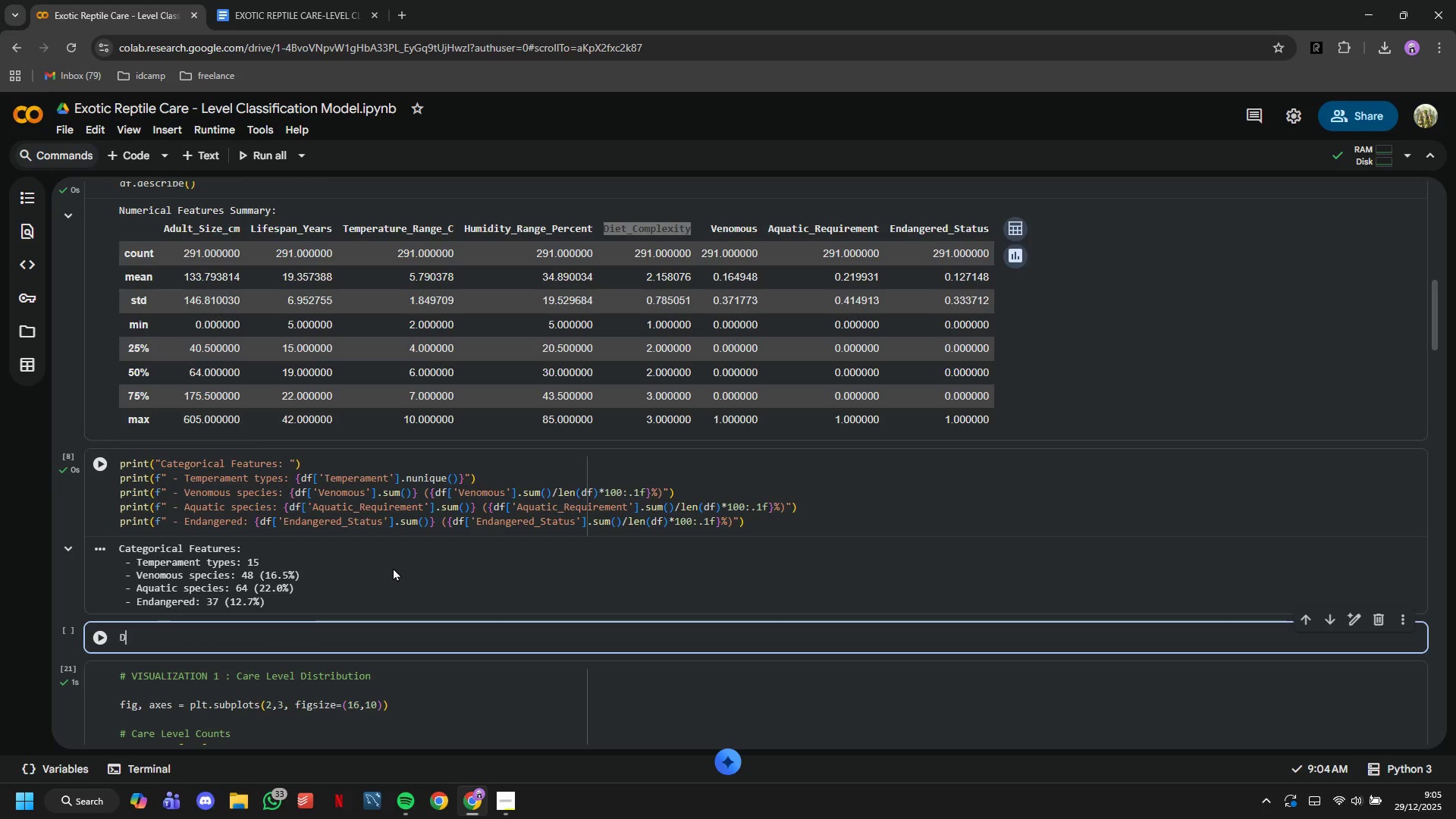 
type(DF.O)
key(Backspace)
type(INFO()
 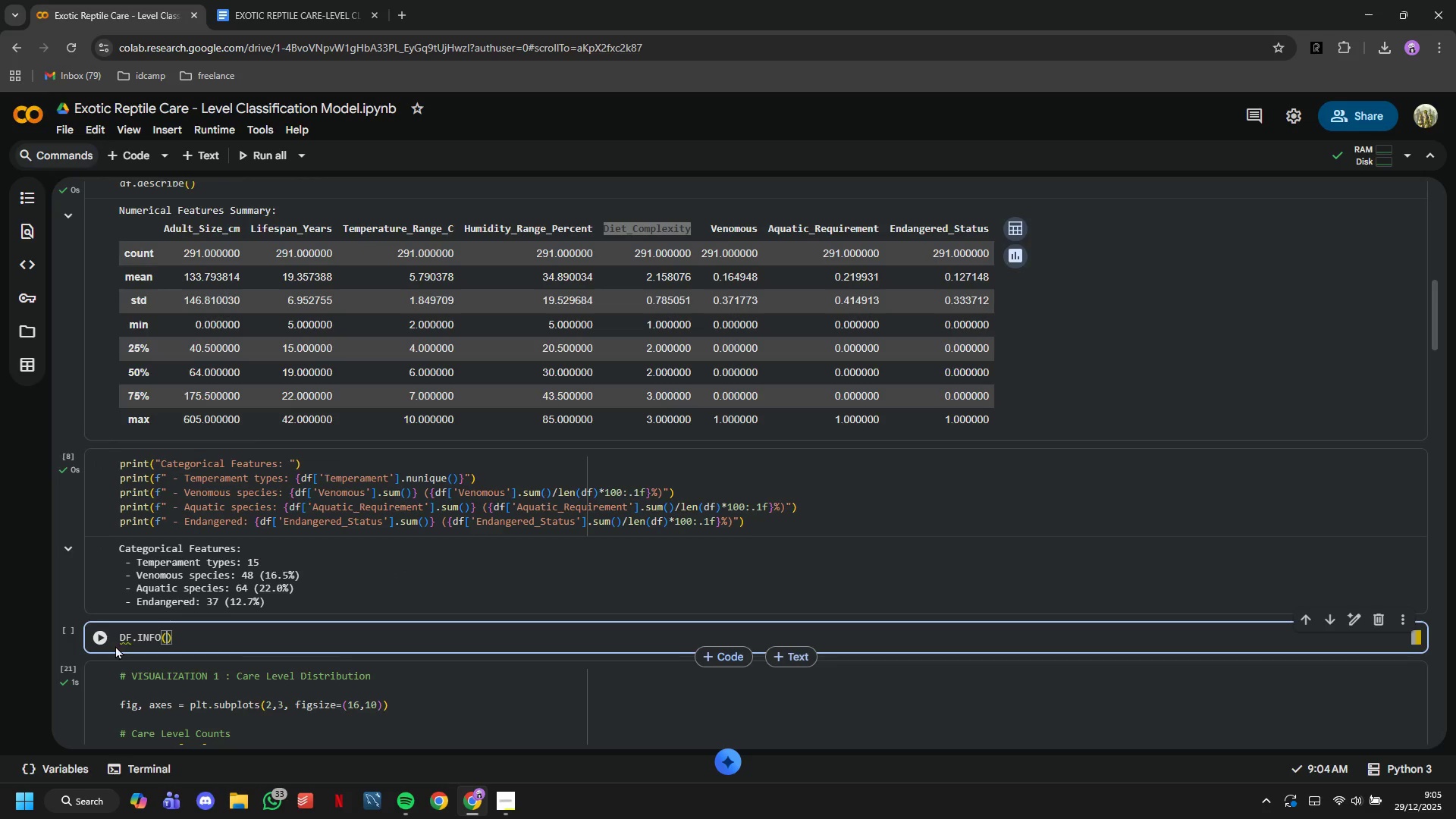 
double_click([108, 642])
 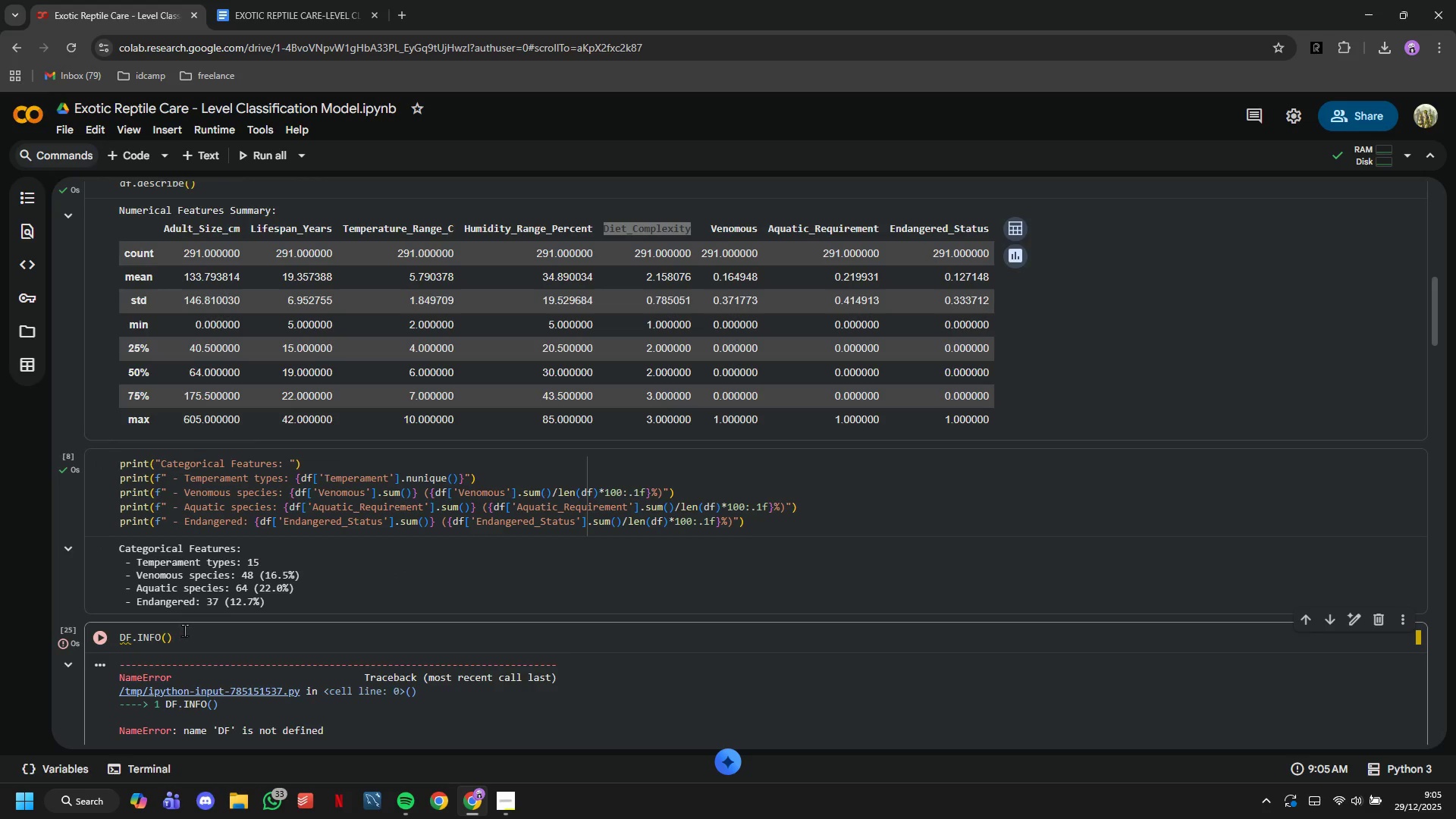 
left_click([187, 630])
 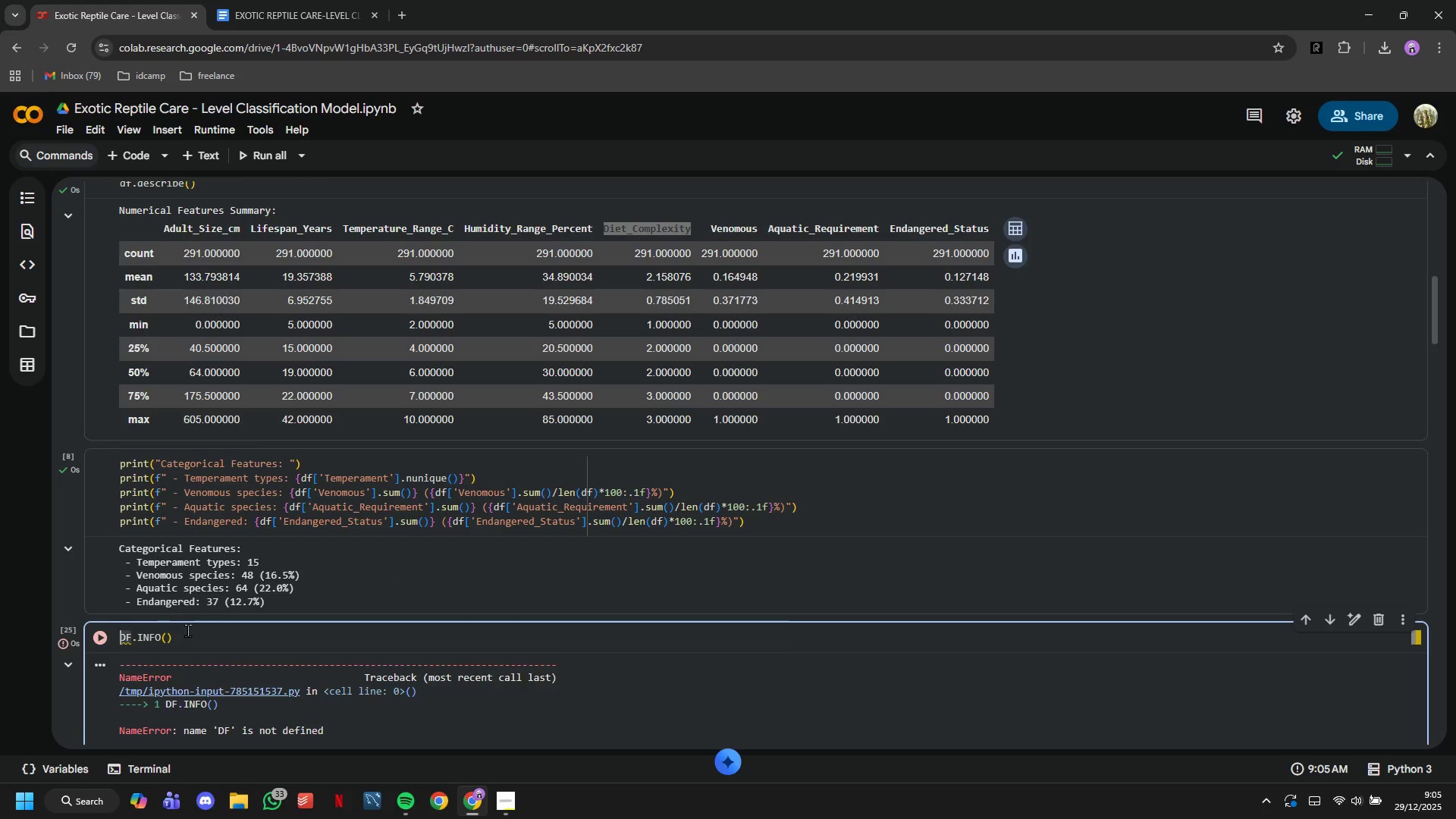 
key(CapsLock)
 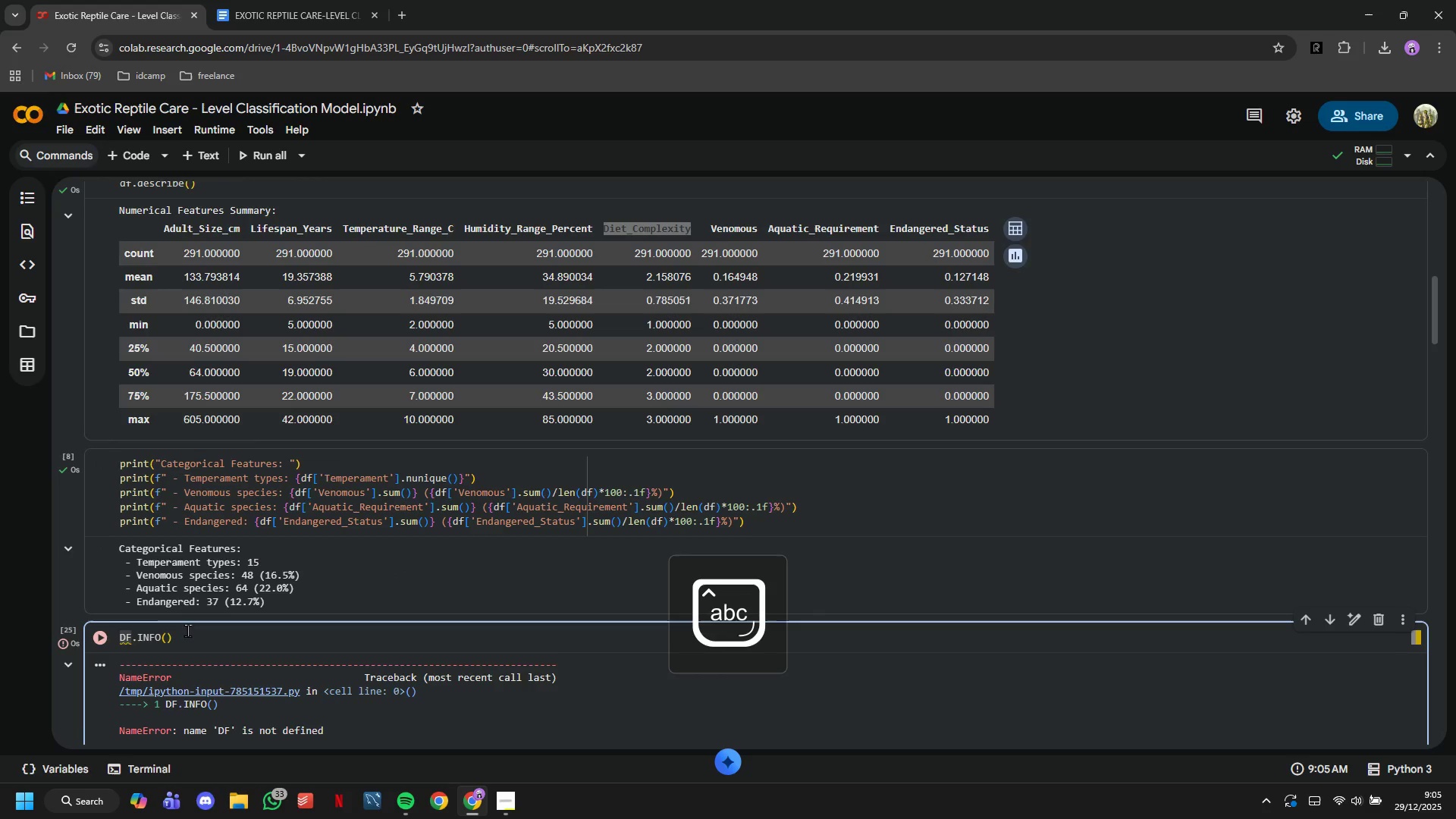 
key(Control+A)
 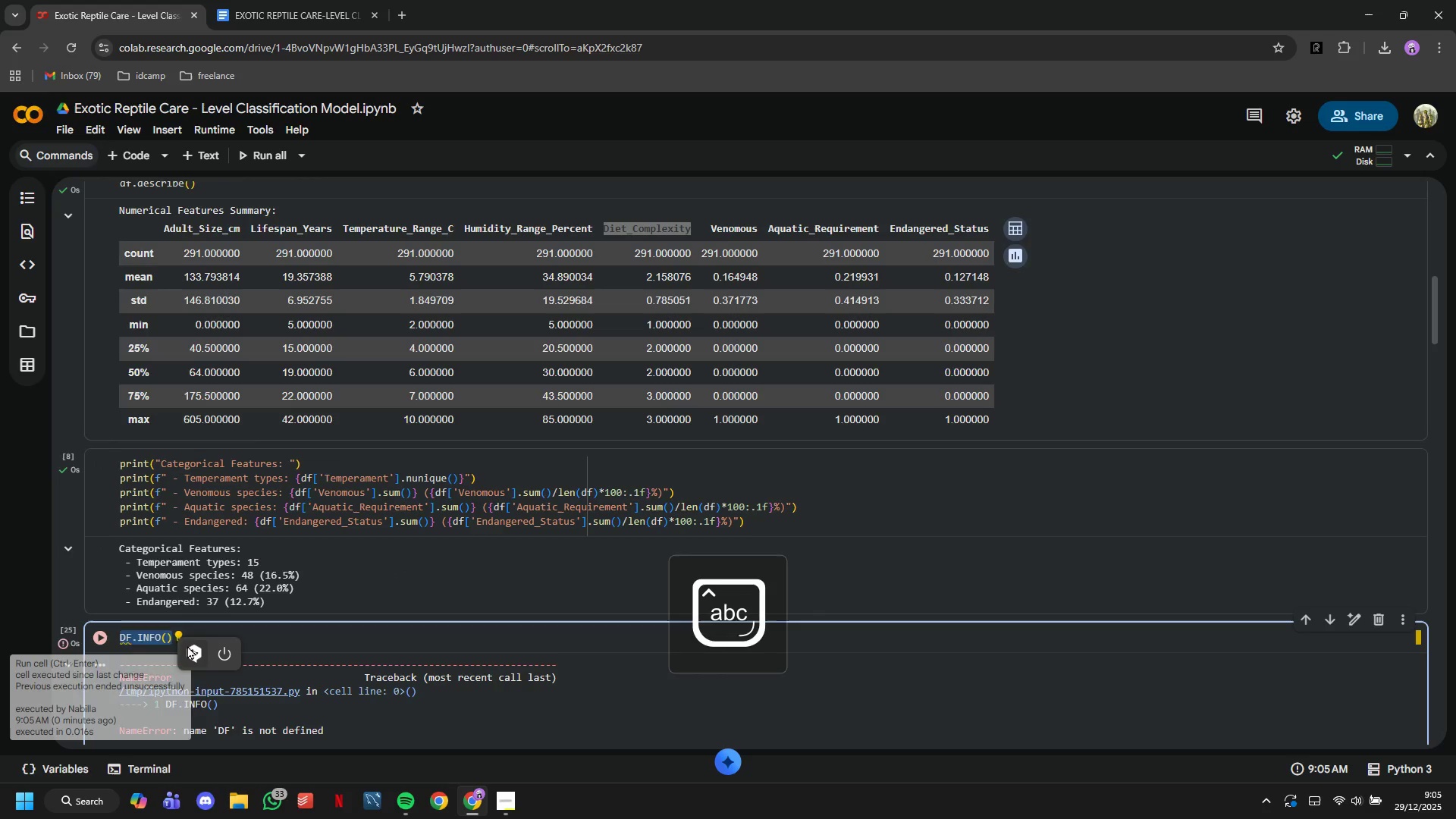 
type(df.i)
 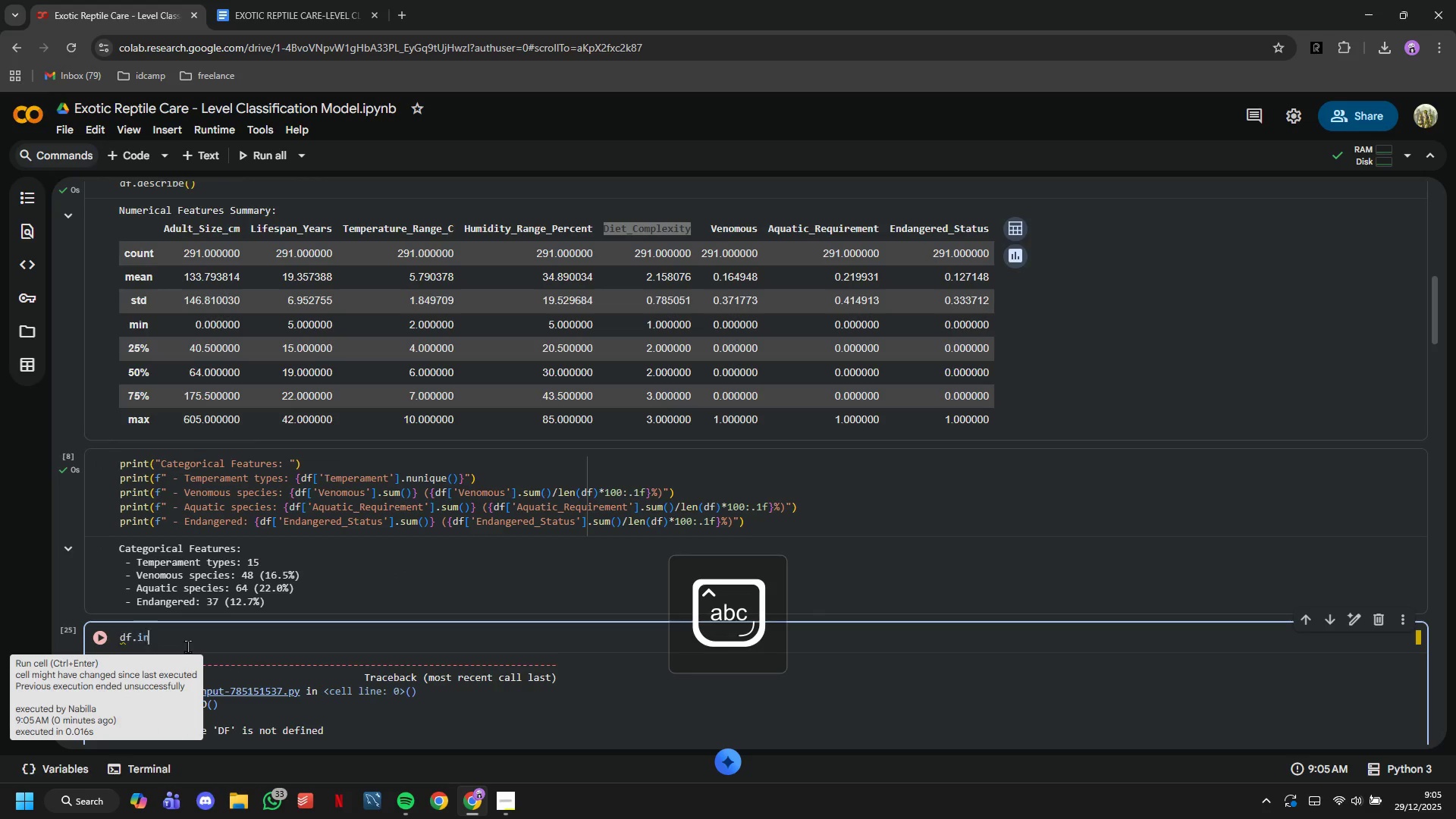 
type(nfo()
 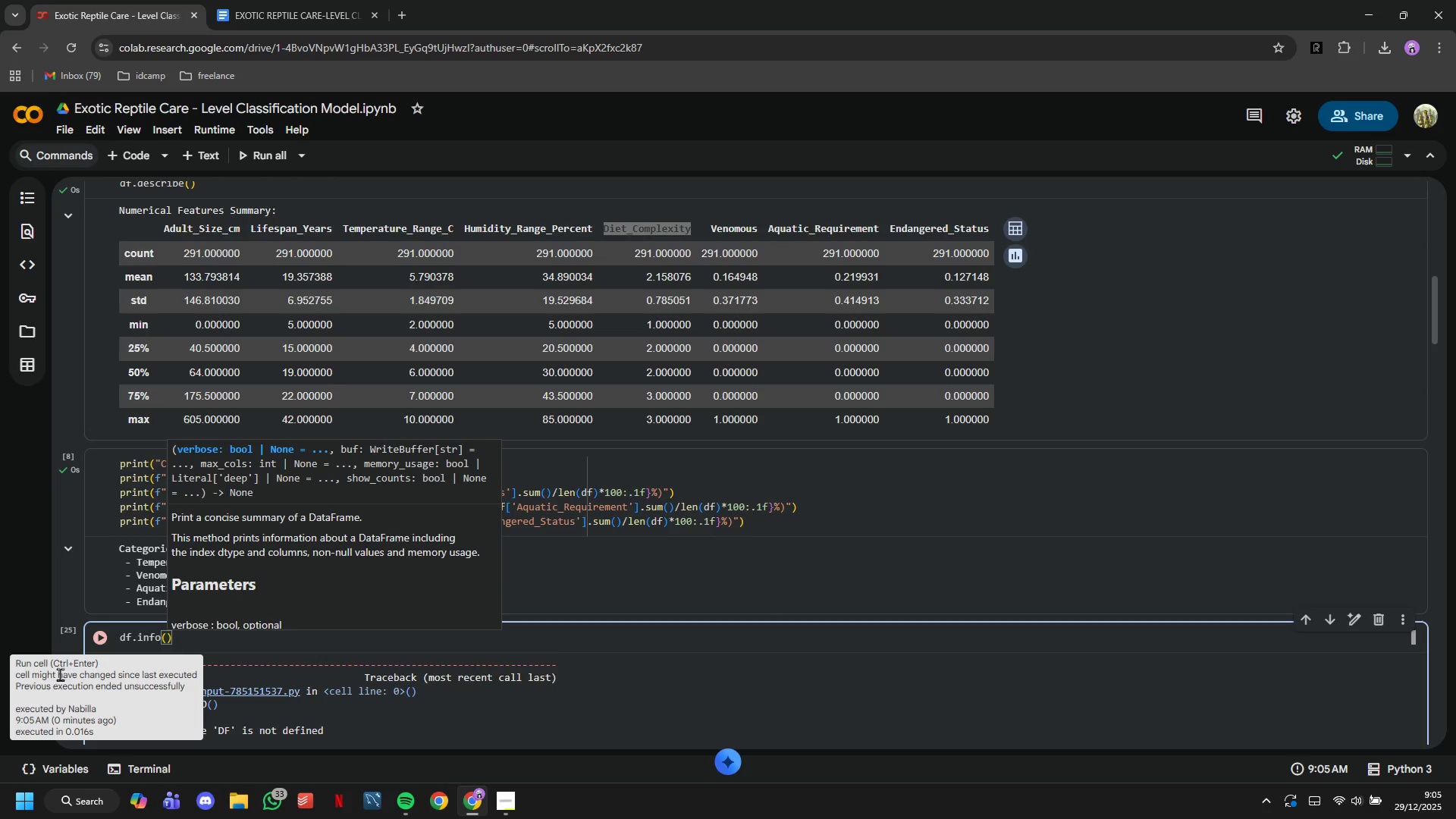 
left_click([103, 645])
 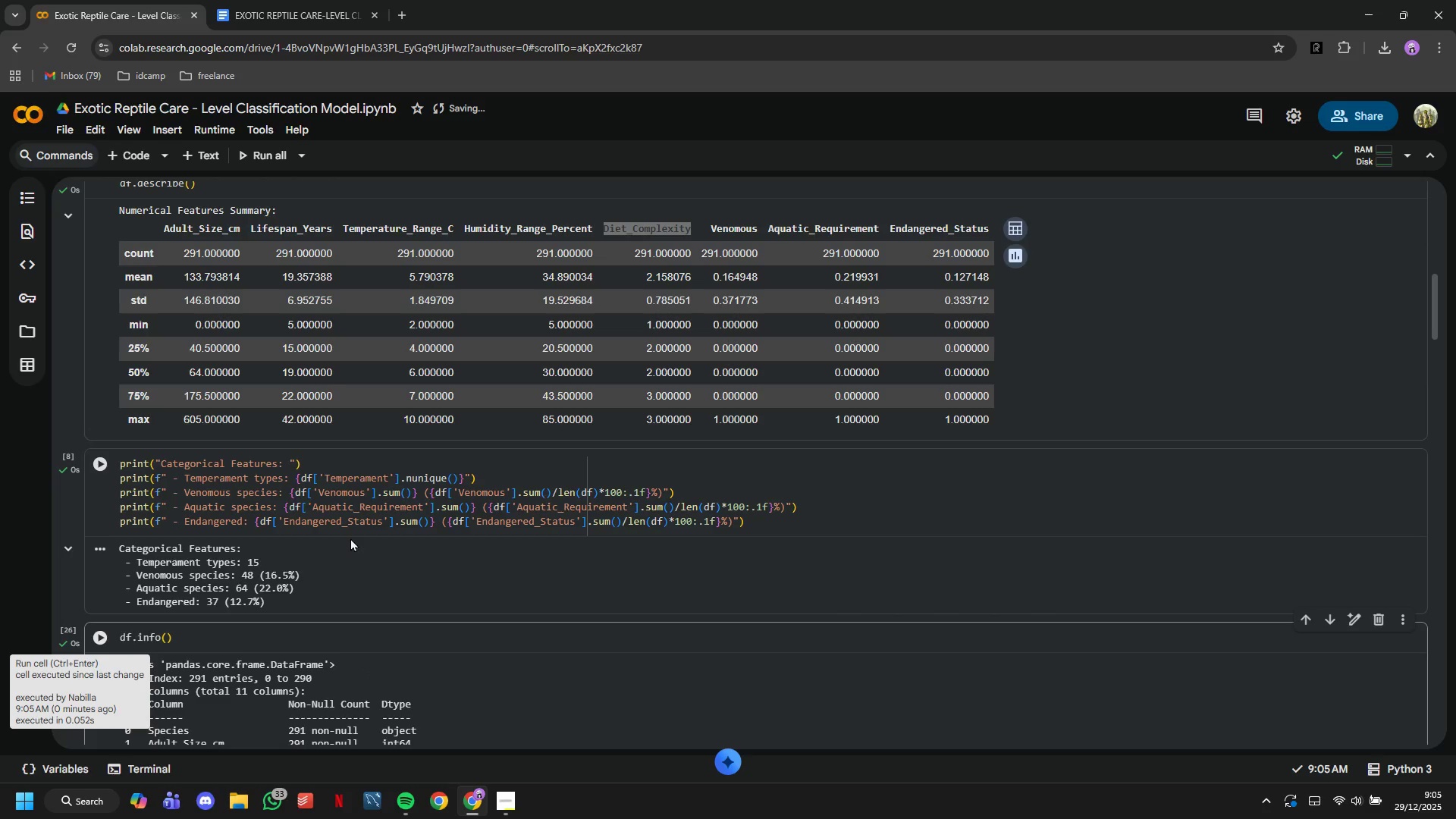 
scroll: coordinate [350, 538], scroll_direction: down, amount: 4.0
 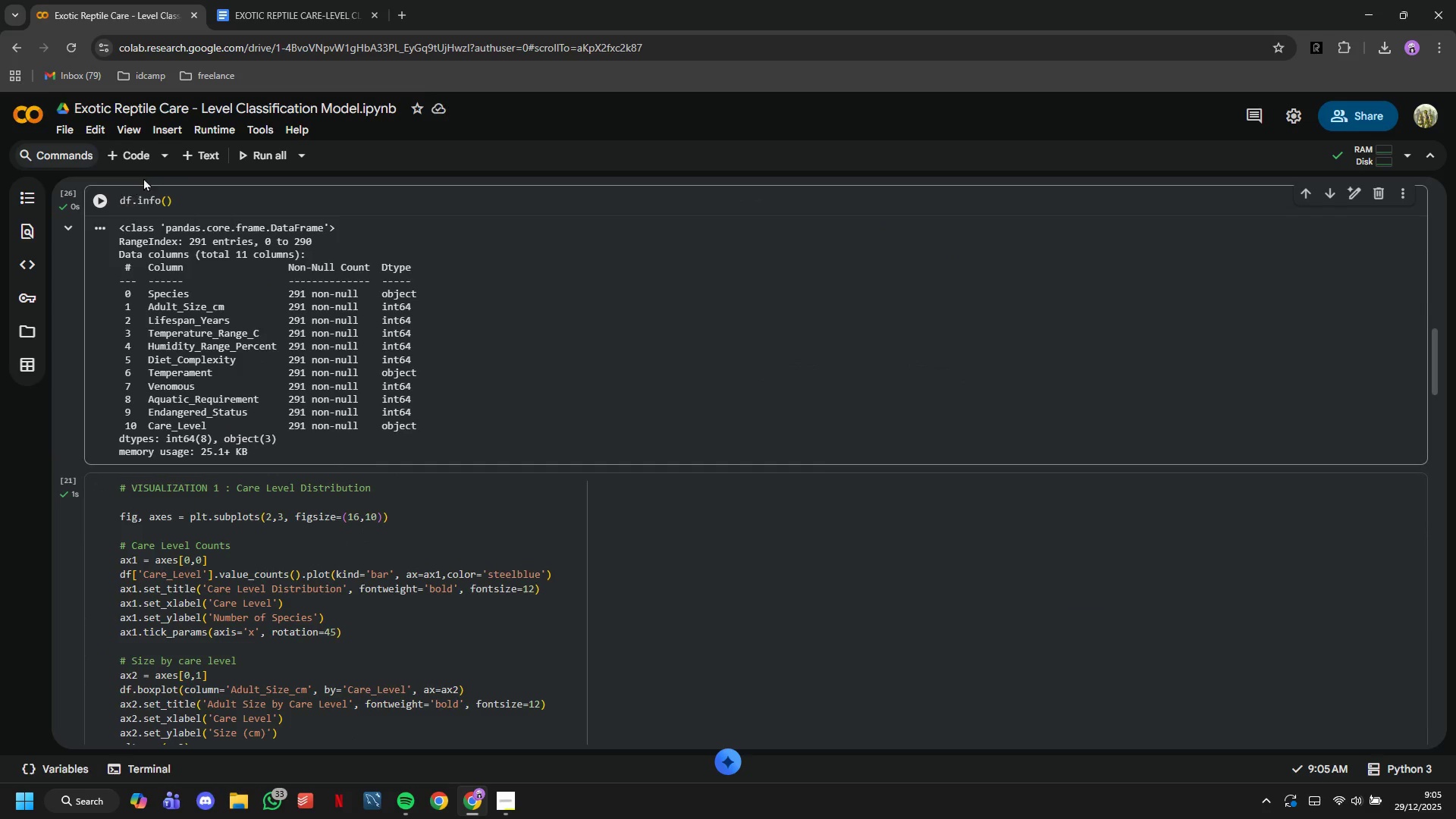 
left_click([190, 158])
 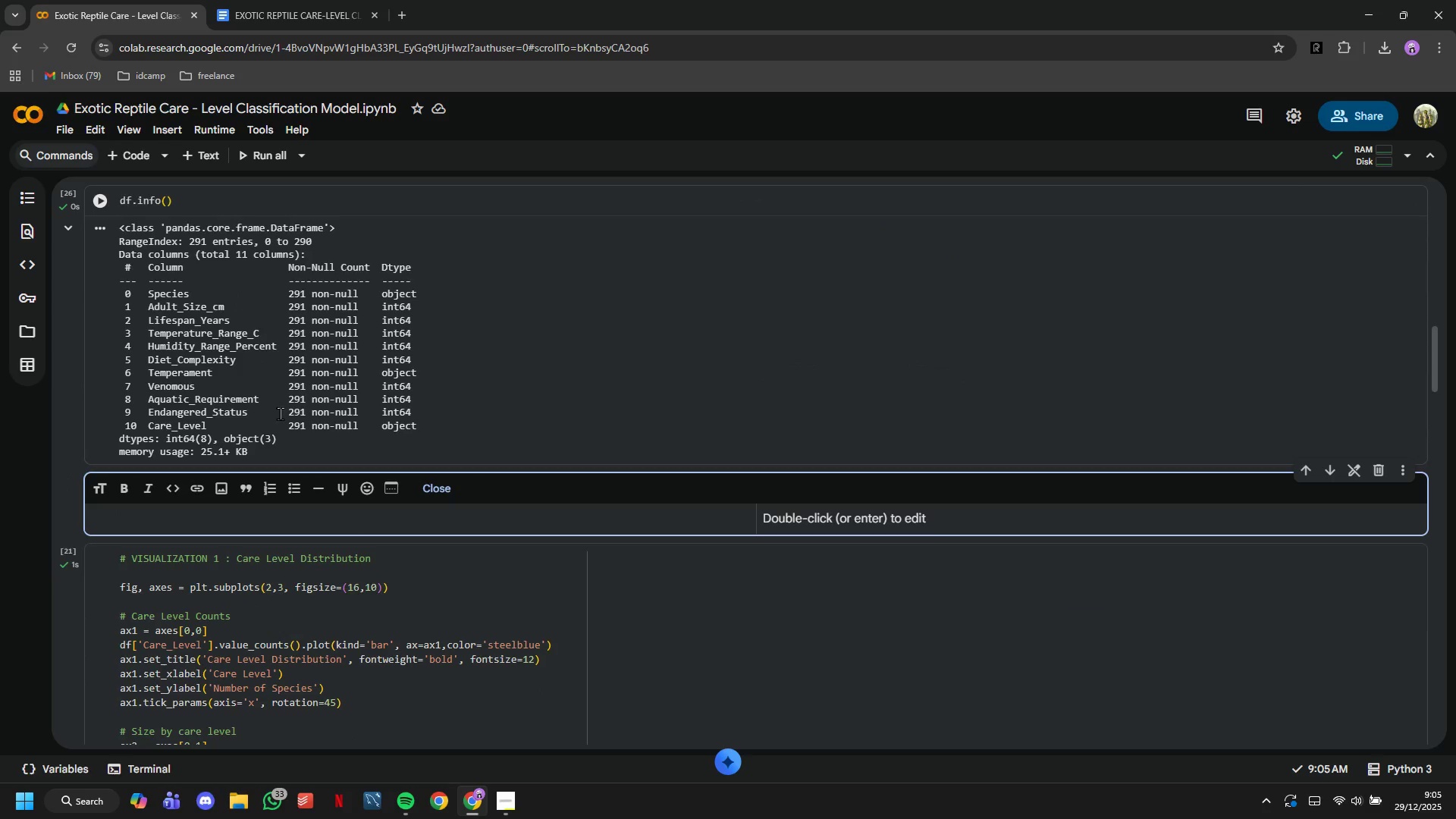 
type(## EXPL)
 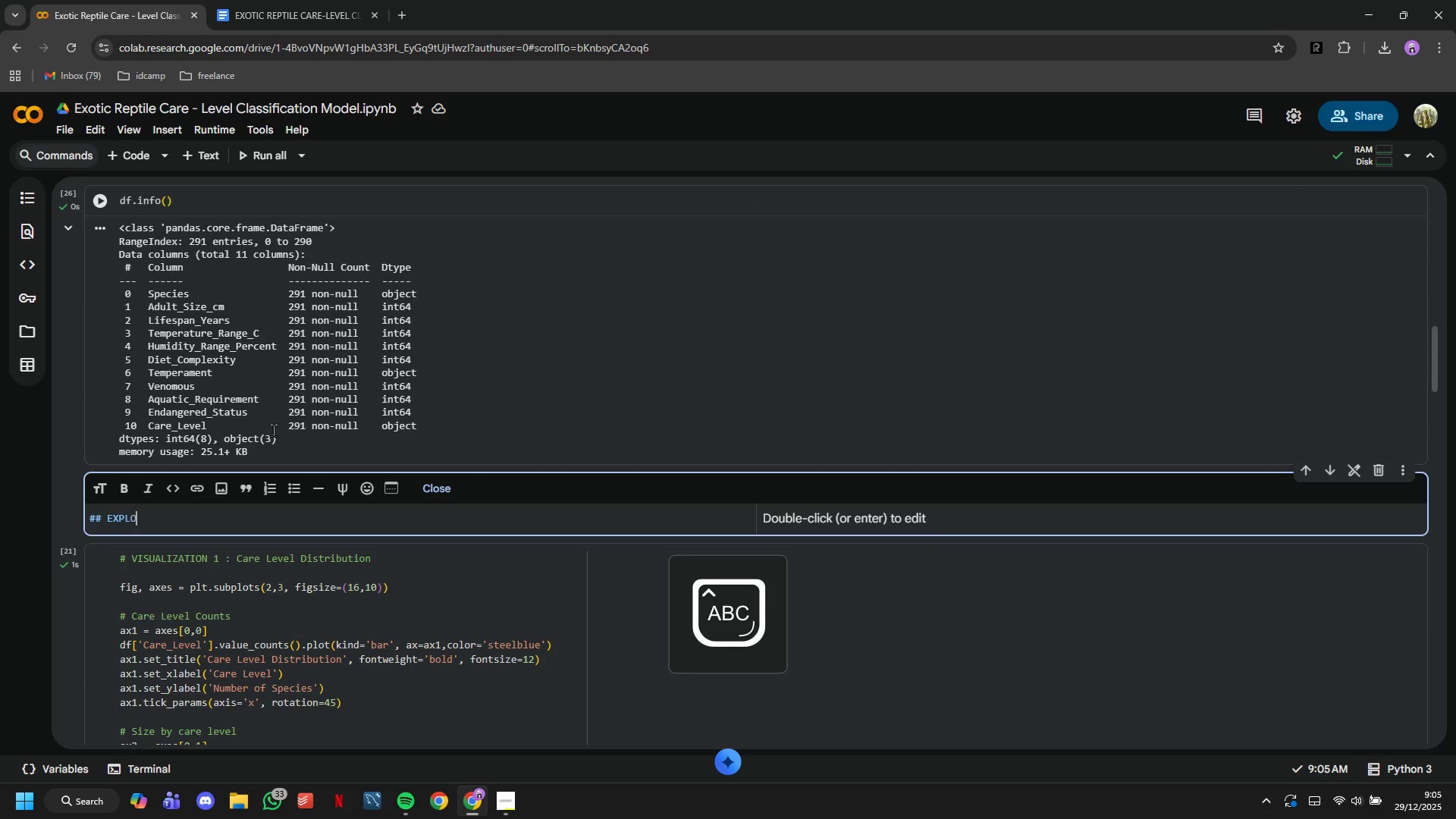 
type(ORATORY DAA)
 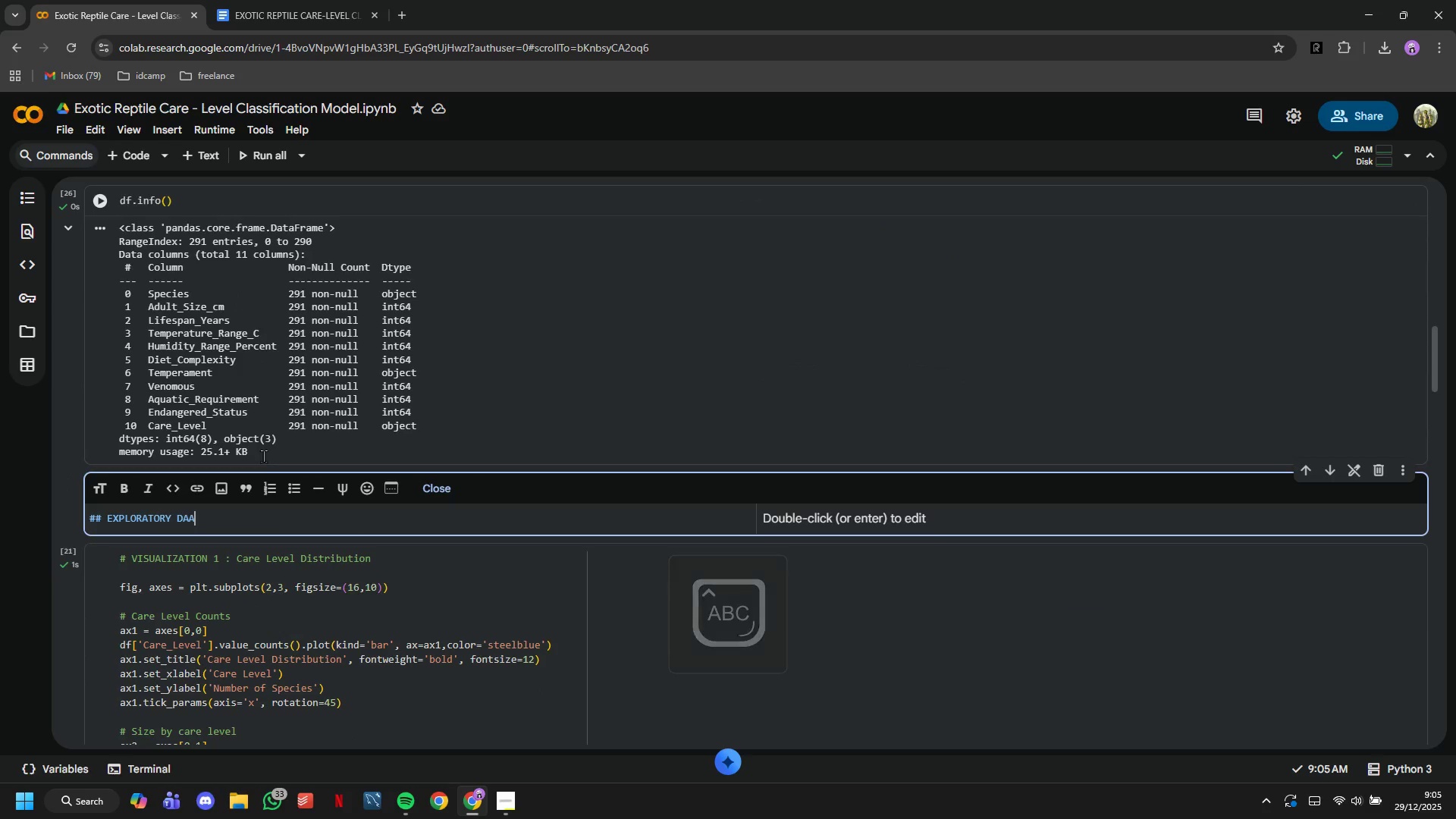 
key(Backspace)
type(TA ANALYSIS (EDA))
 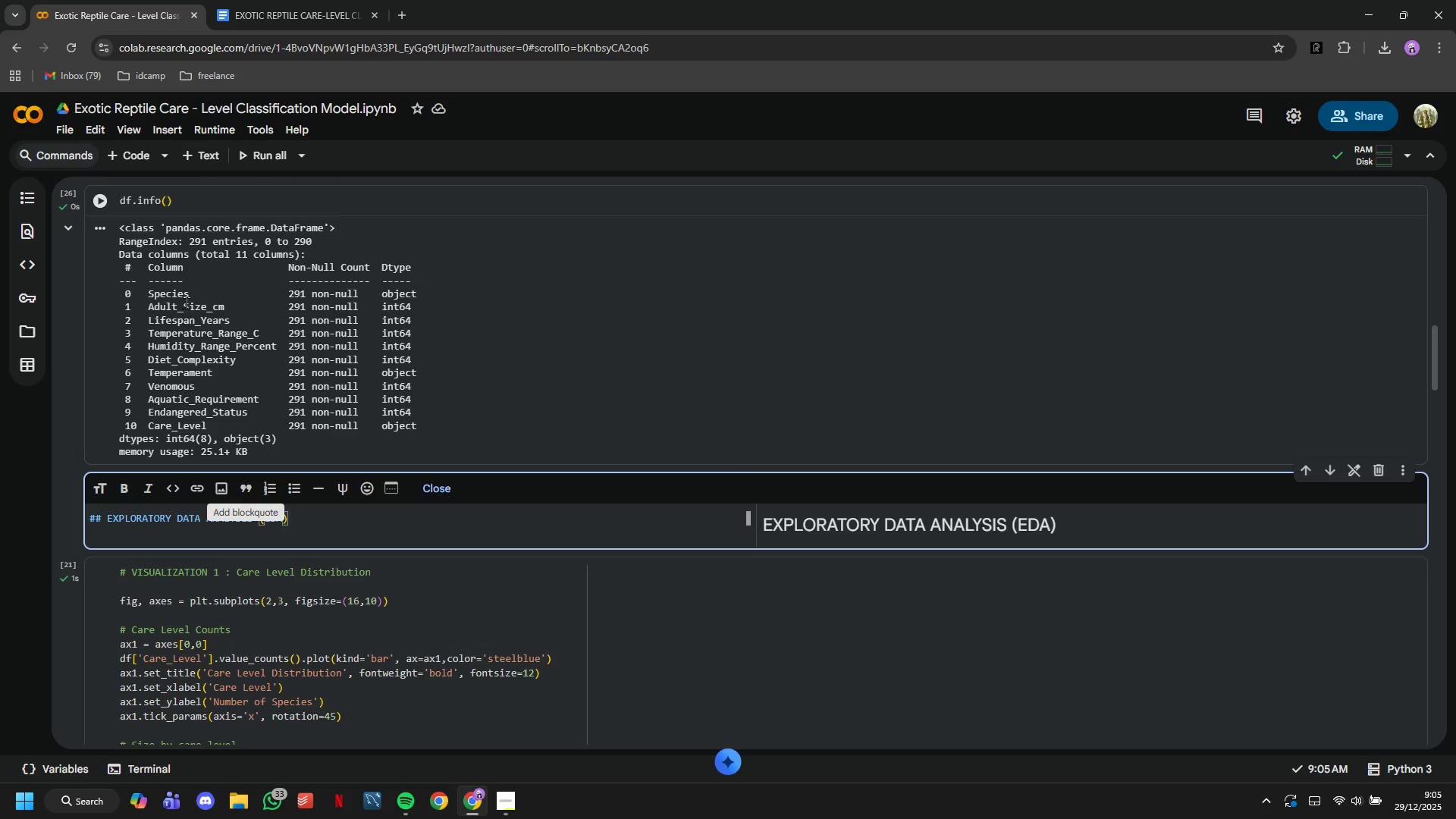 
left_click([266, 668])
 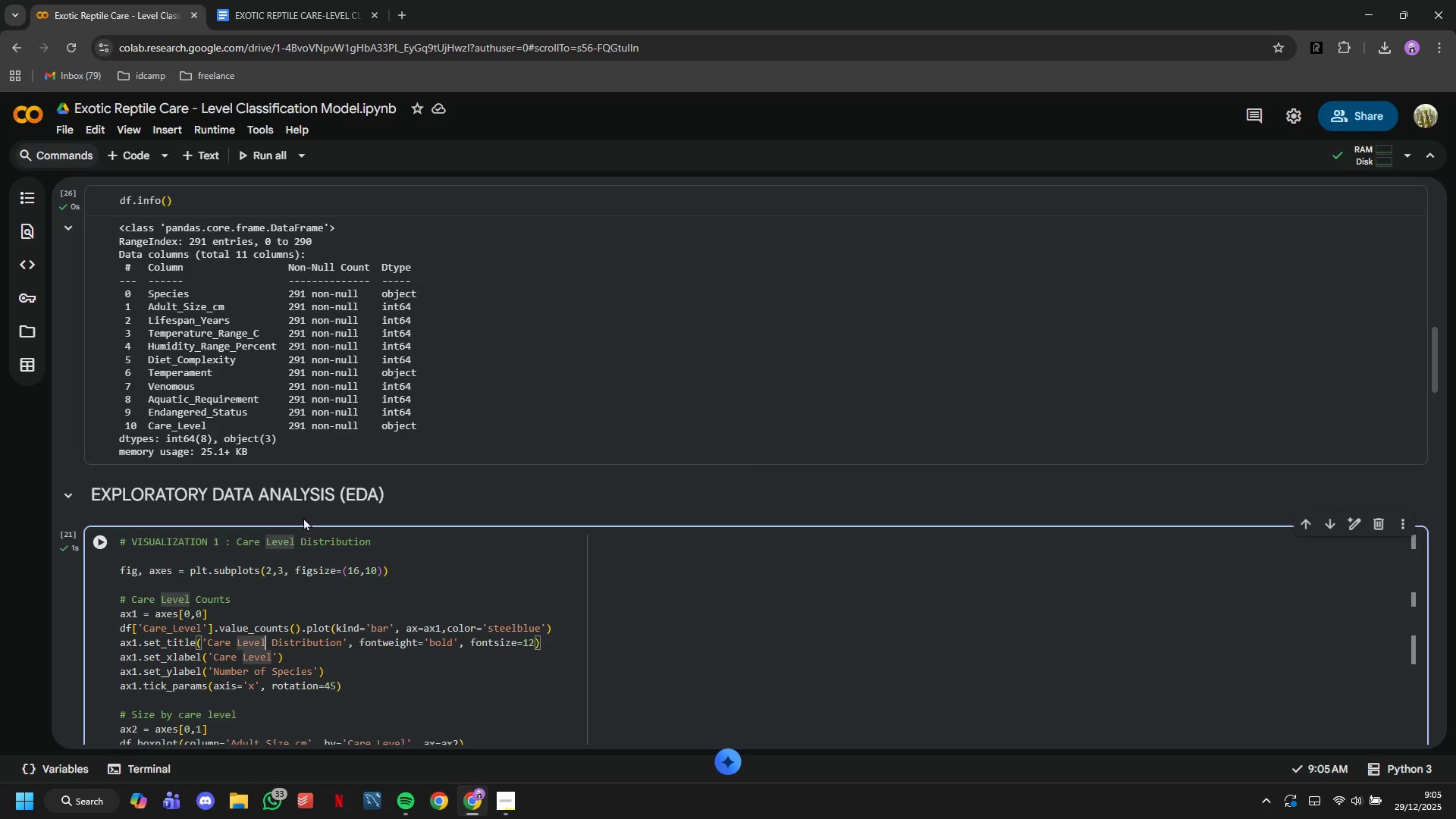 
scroll: coordinate [303, 507], scroll_direction: down, amount: 44.0
 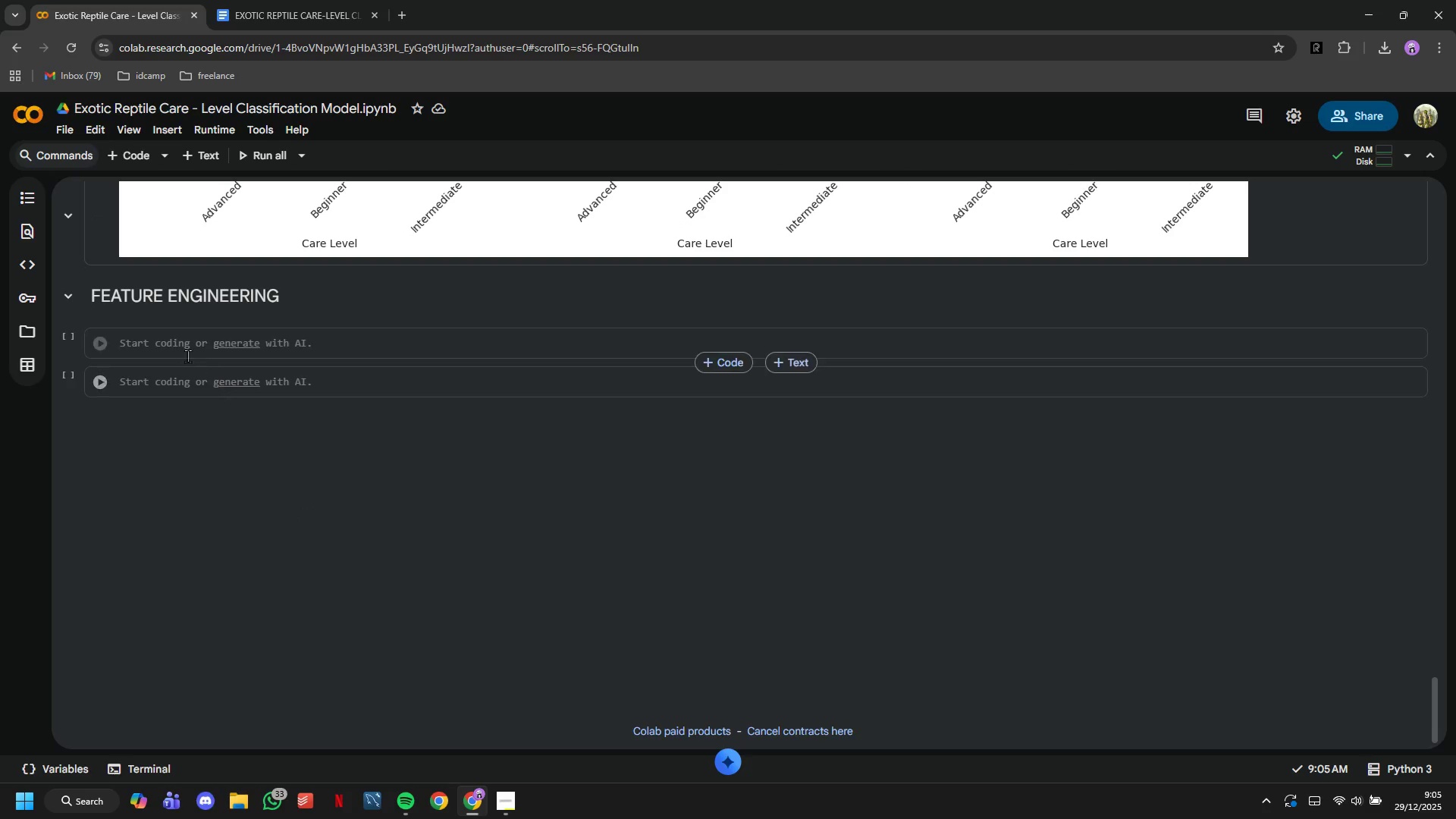 
left_click([179, 348])
 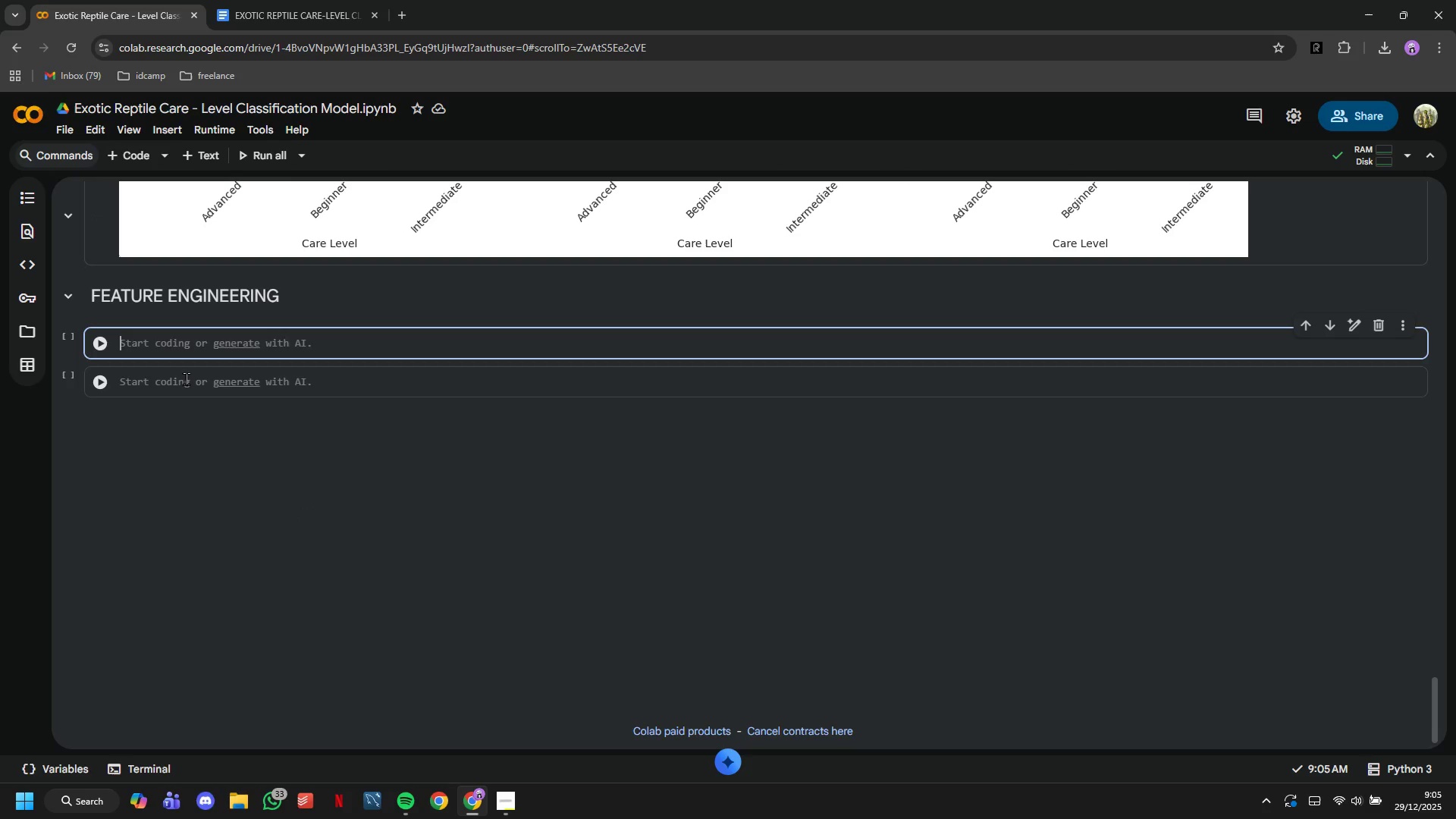 
type(# Cra)
key(Backspace)
type(eate )
 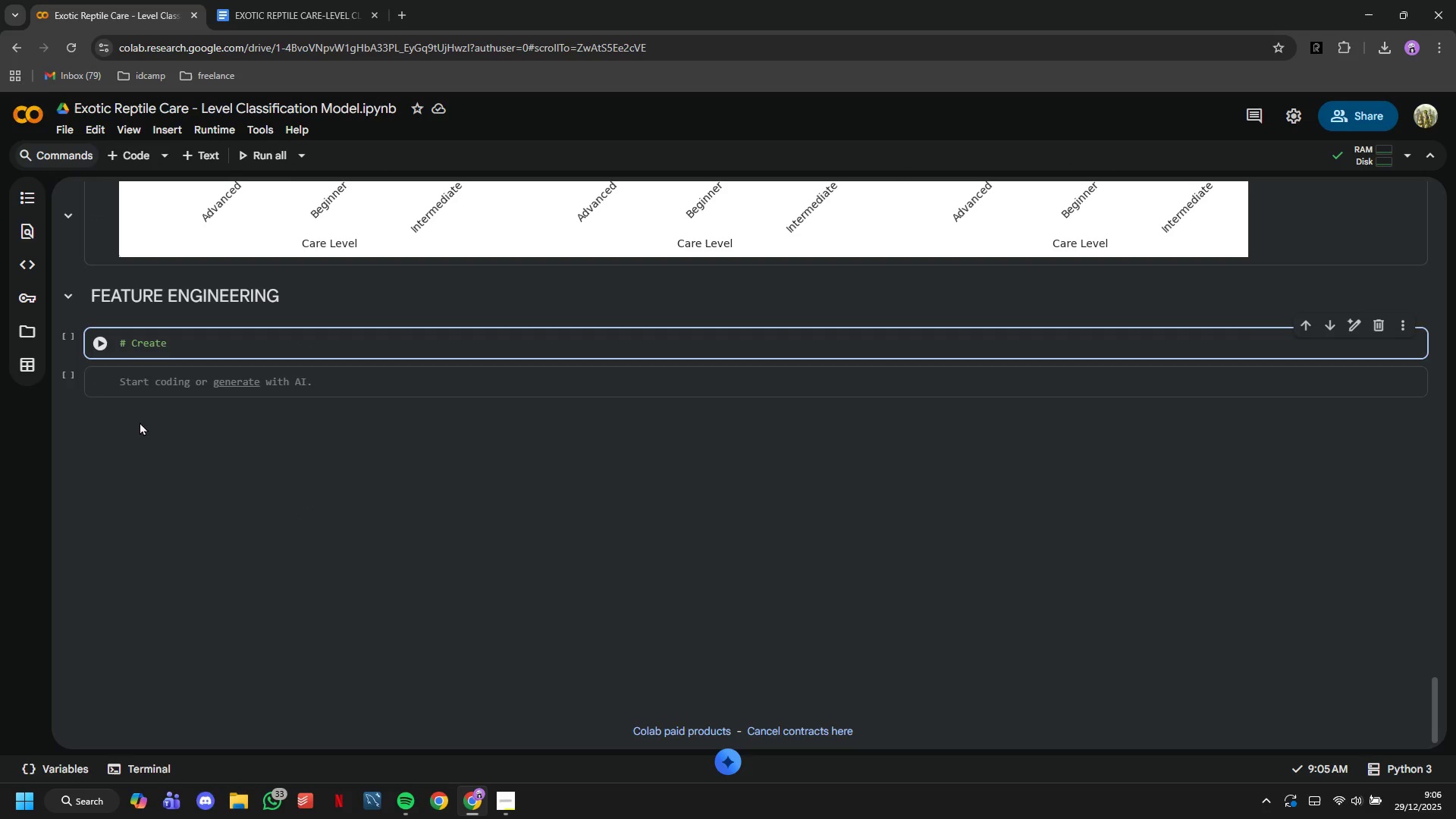 
type(copy for feature engineering)
 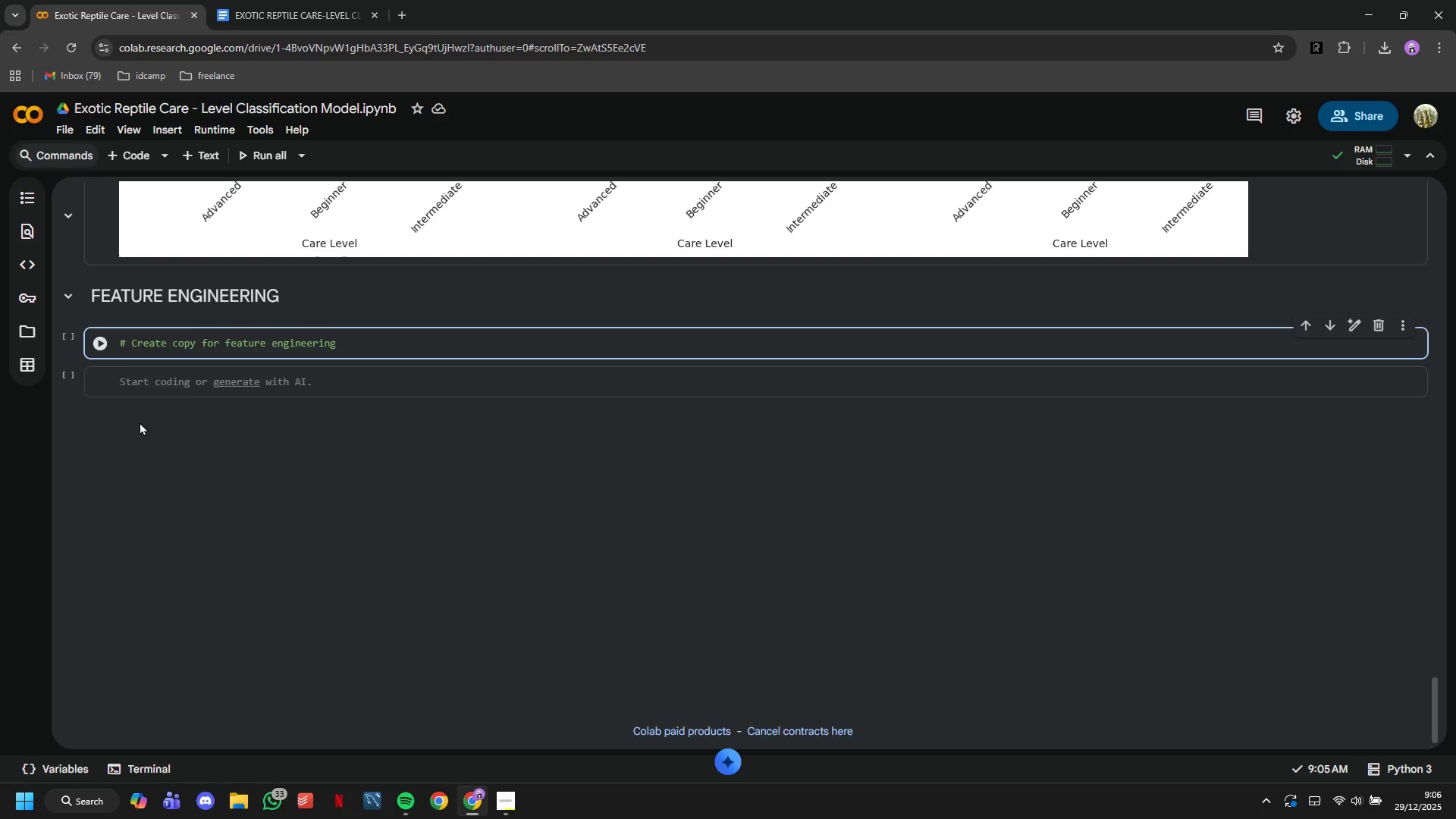 
key(Enter)
 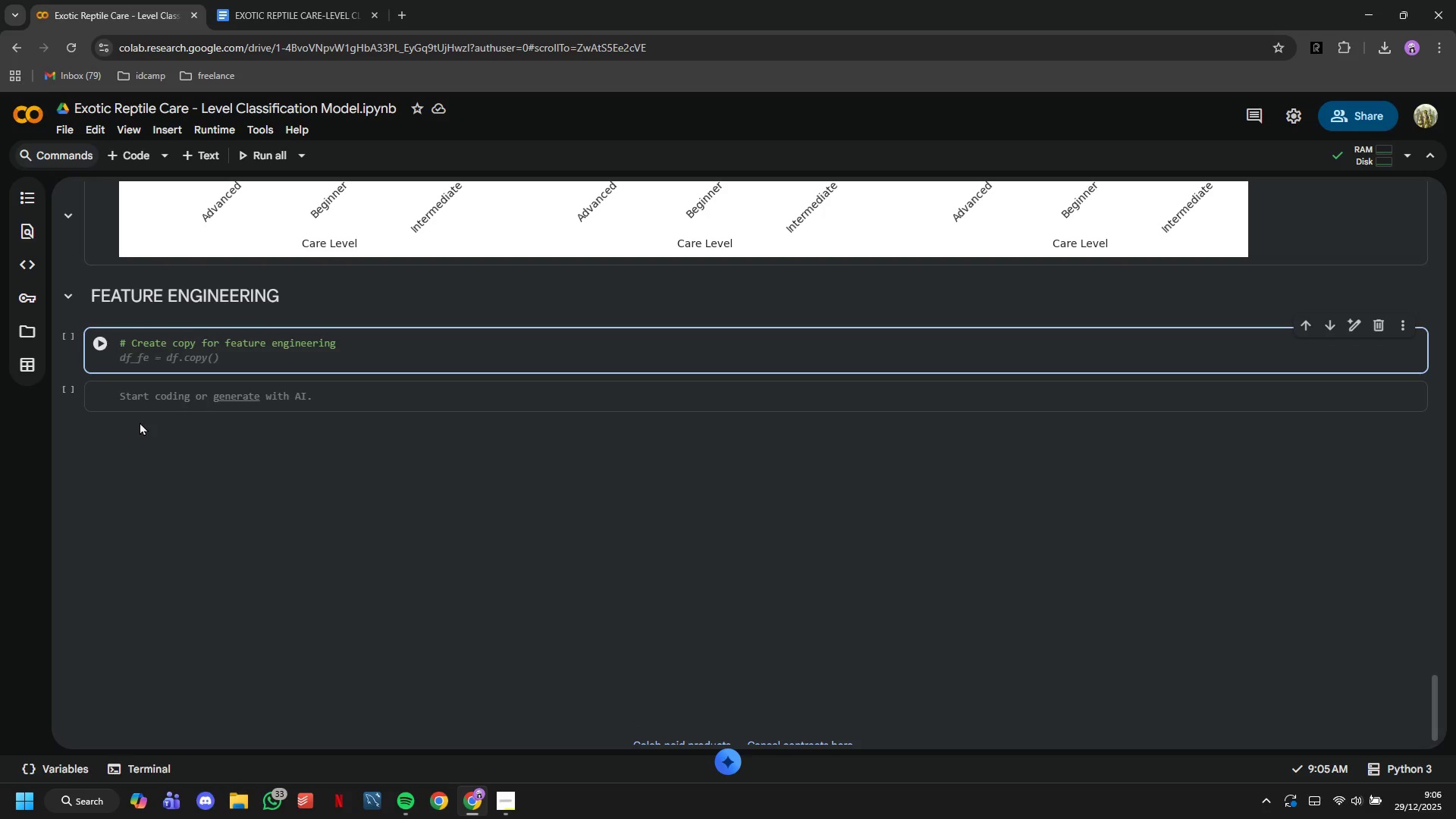 
type(df_model = df.copy()
 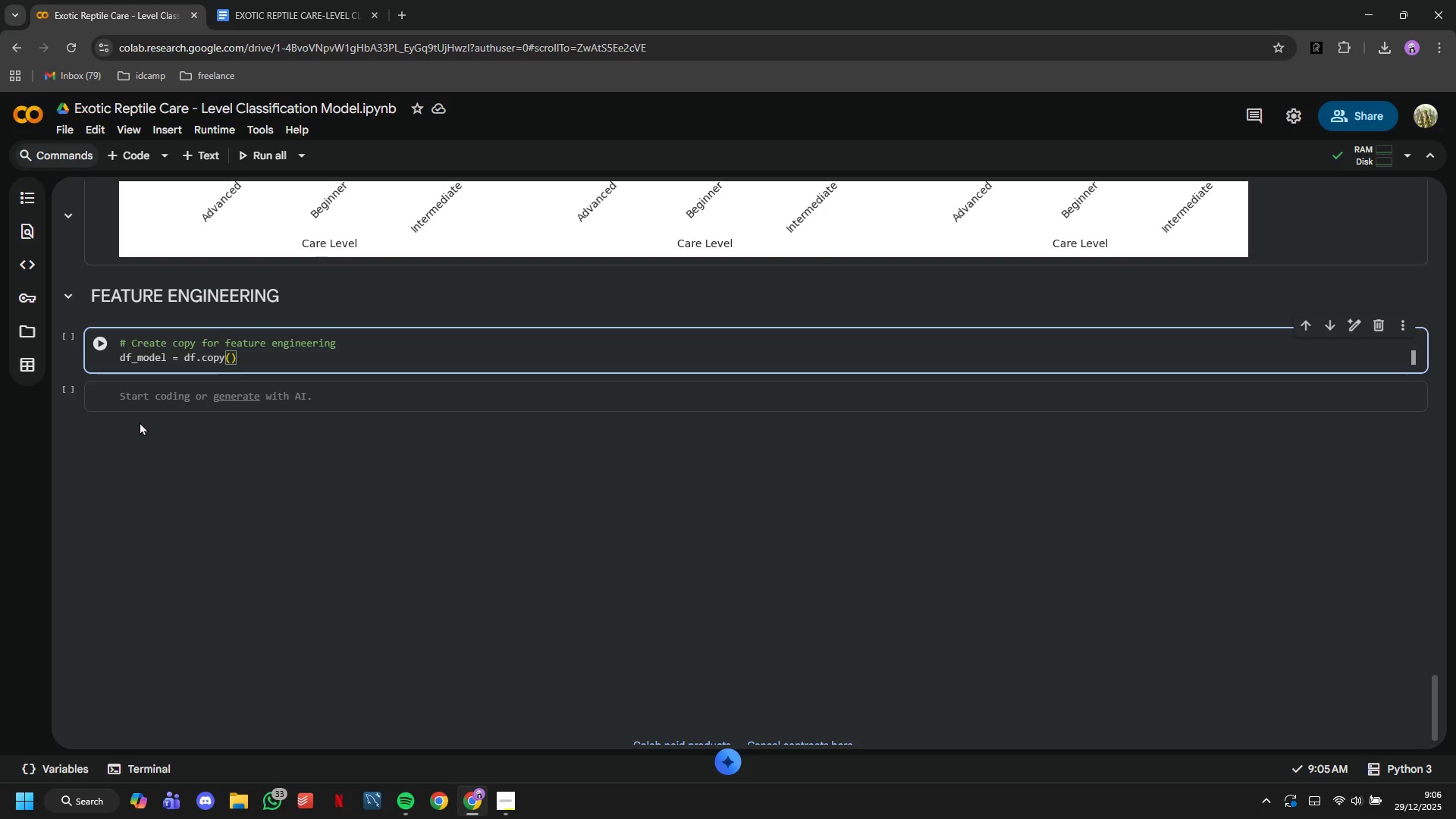 
key(ArrowRight)
 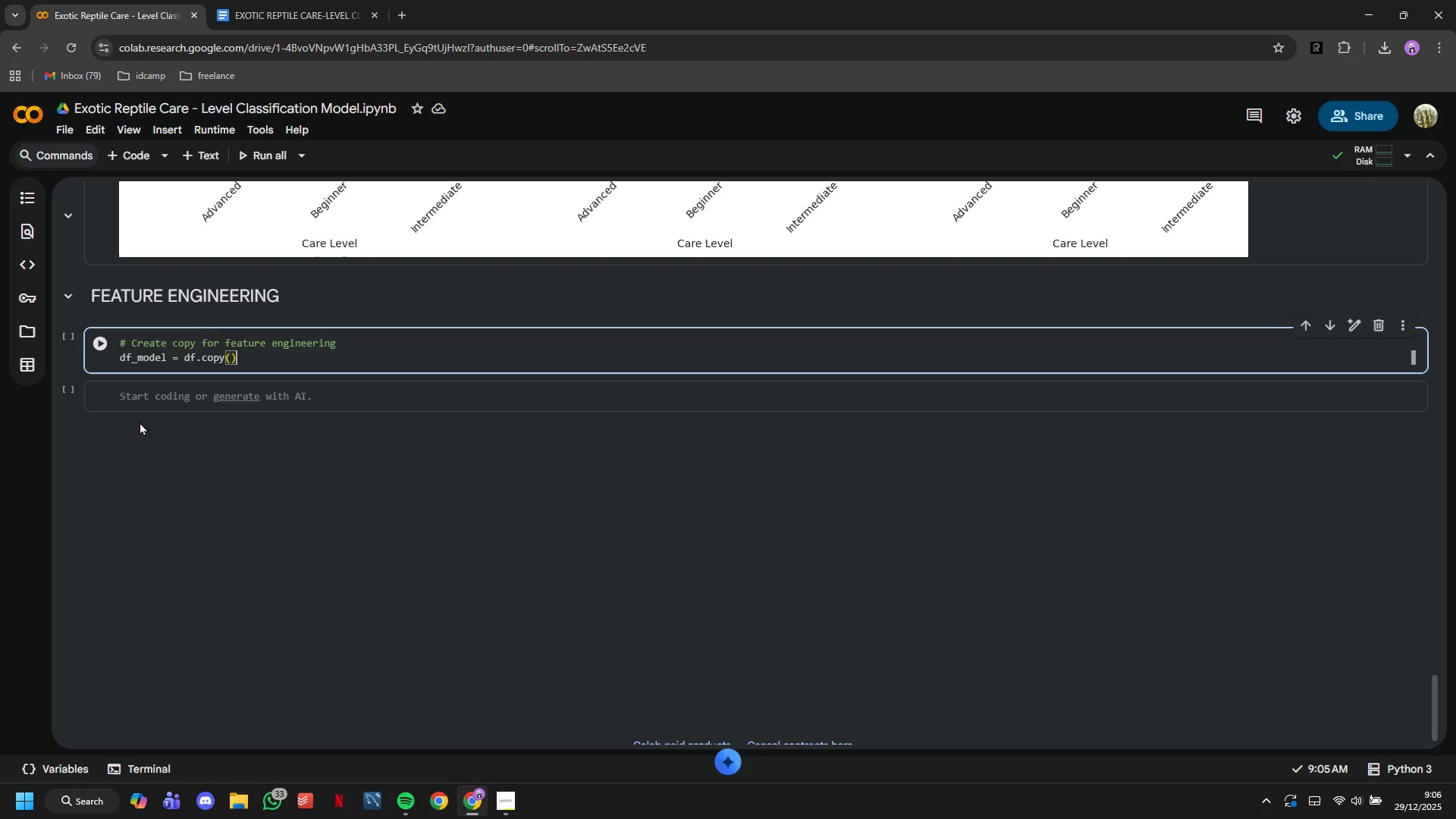 
key(Enter)
 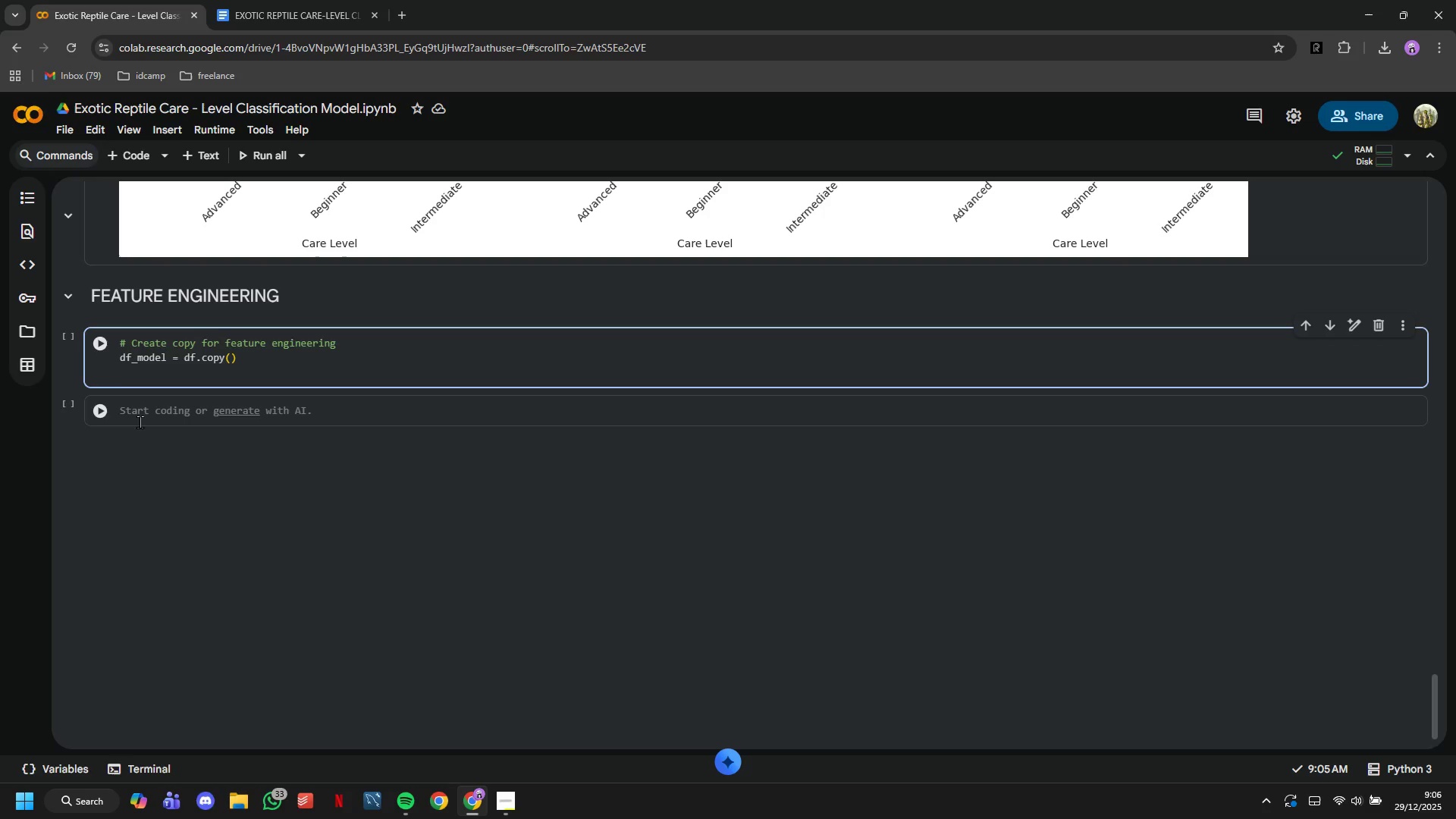 
key(Backspace)
 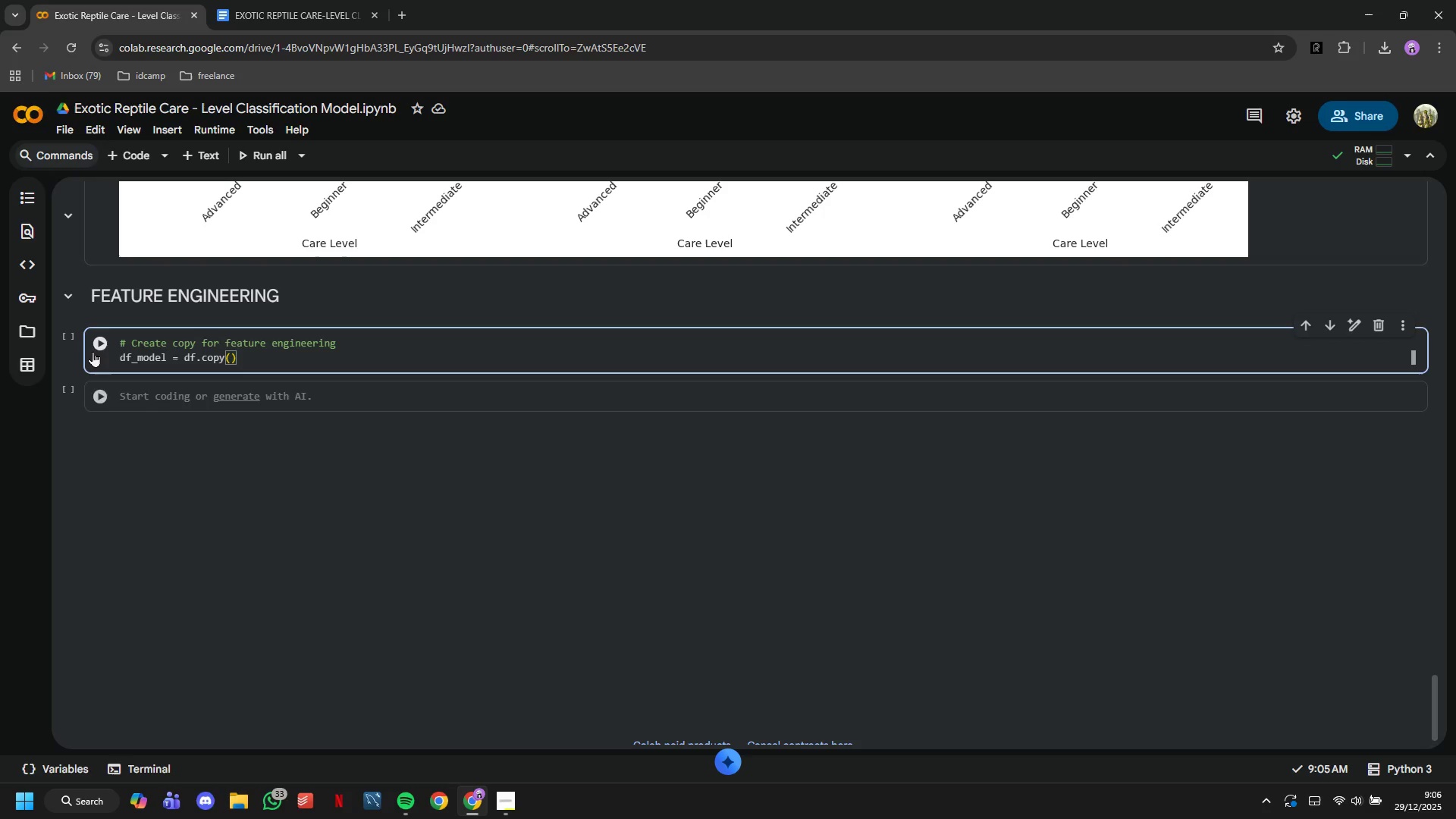 
left_click([93, 341])
 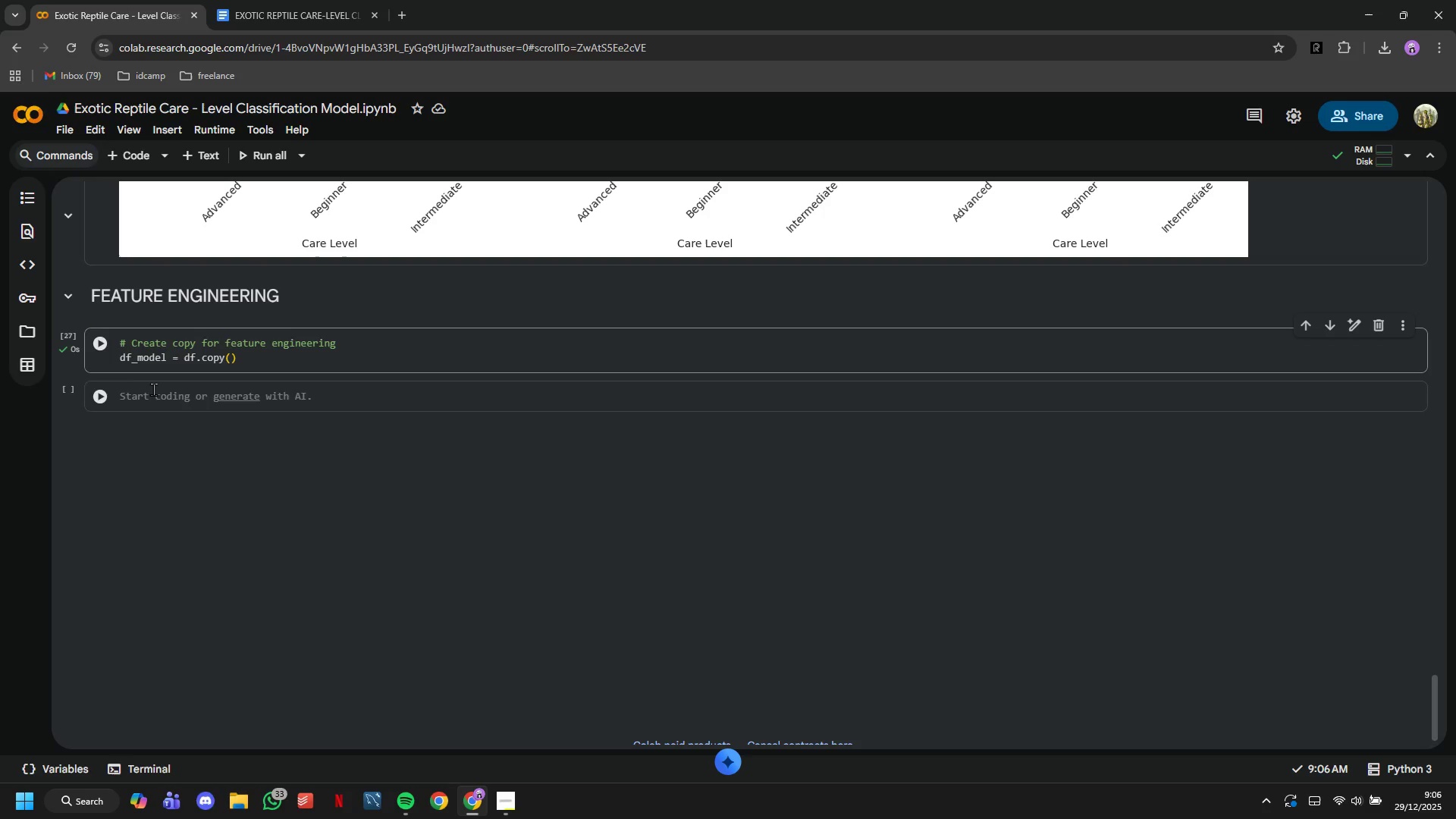 
left_click([156, 391])
 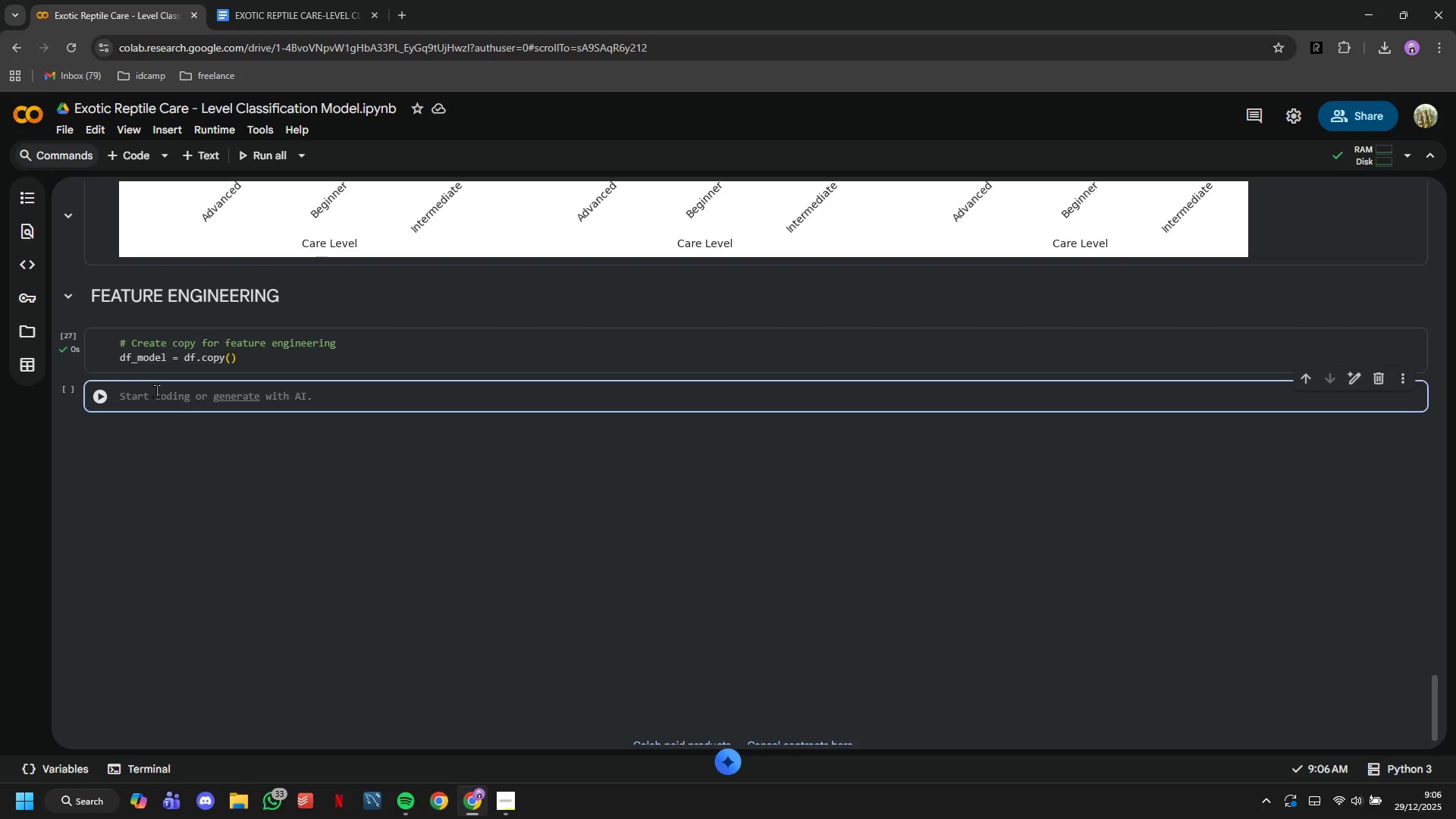 
type(# e)
key(Backspace)
type(Encode temprament)
 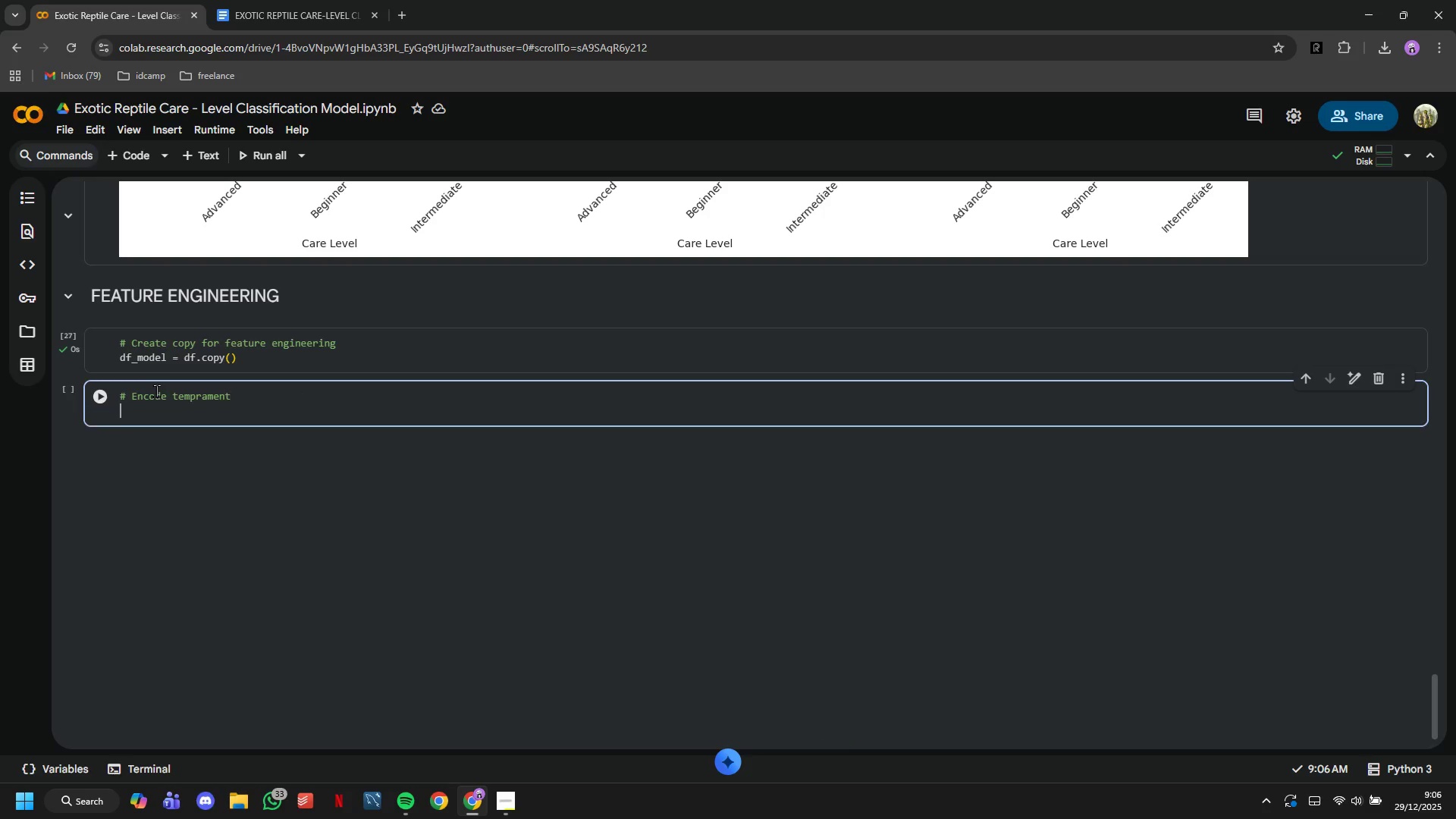 
key(Enter)
 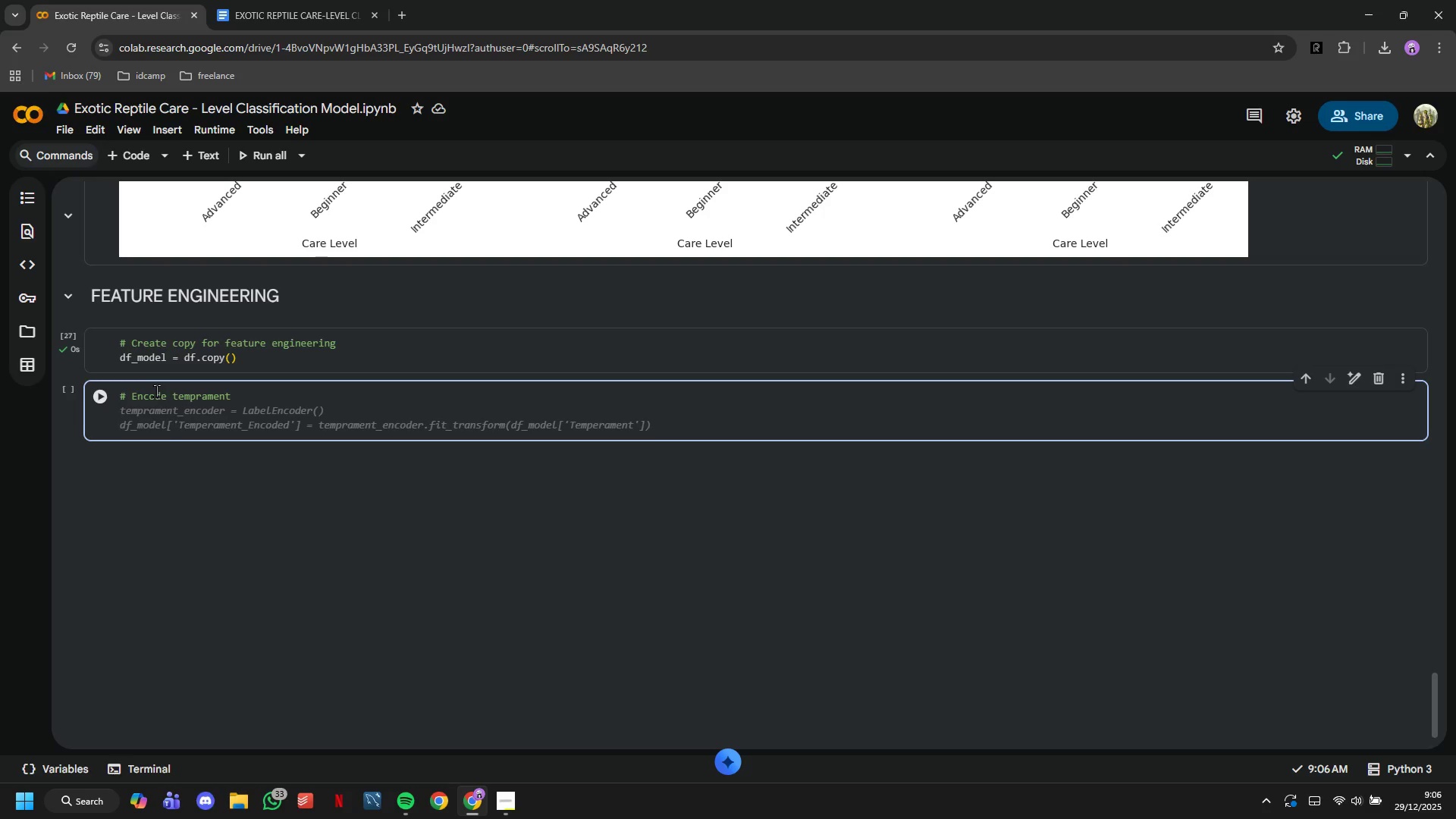 
type(temprament_encoder = LabelEncoder()
 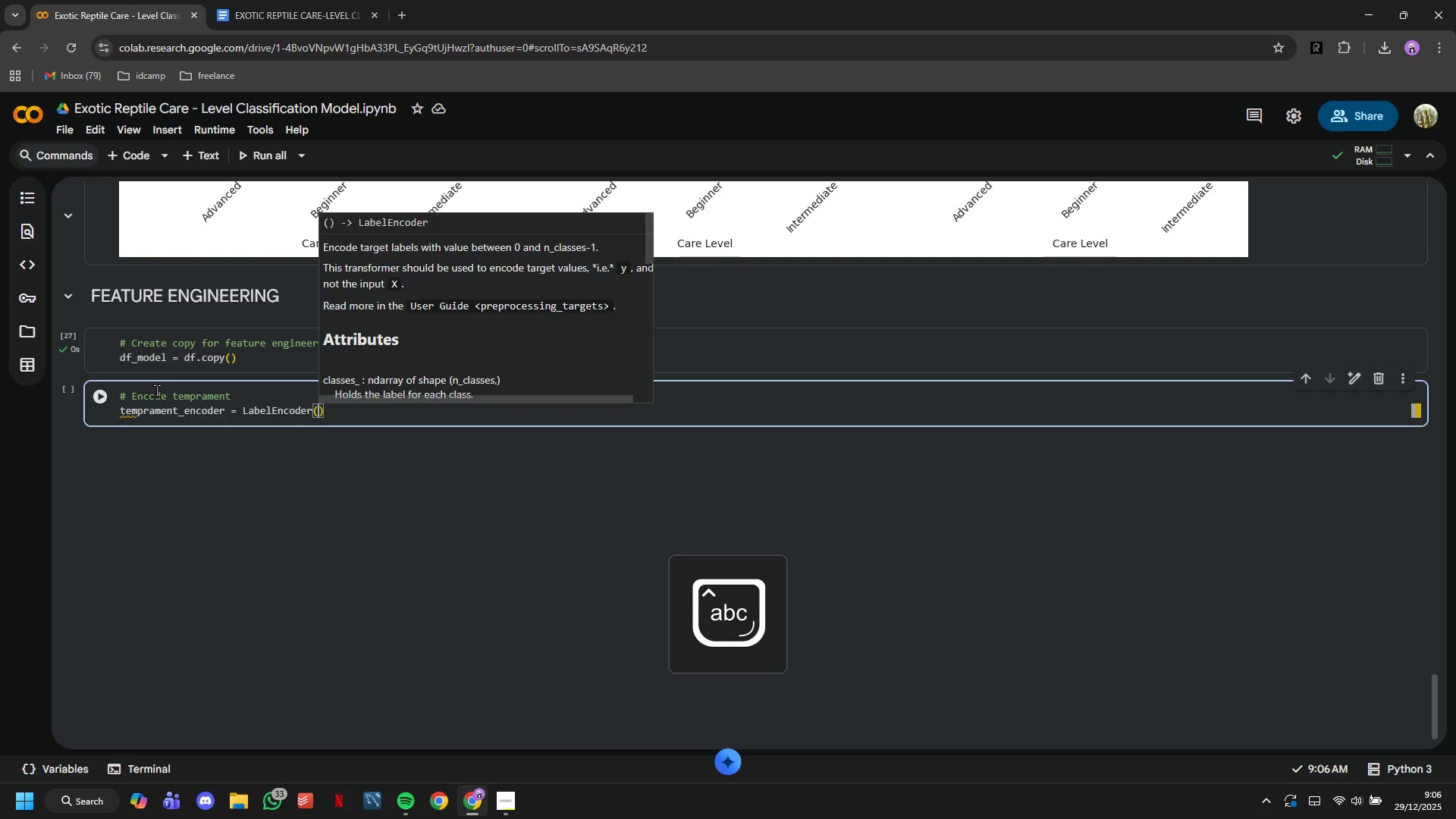 
key(ArrowRight)
 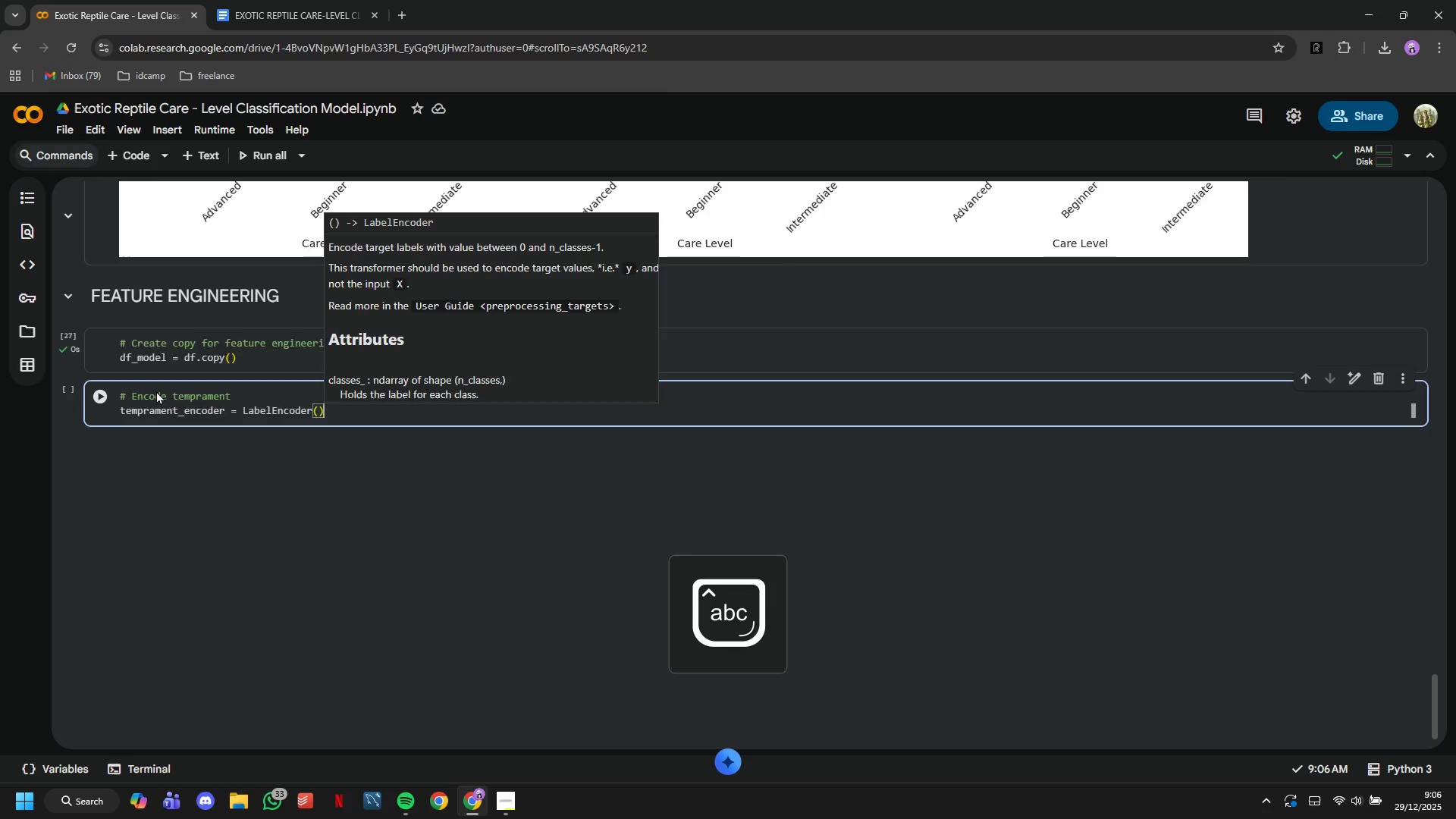 
key(Enter)
 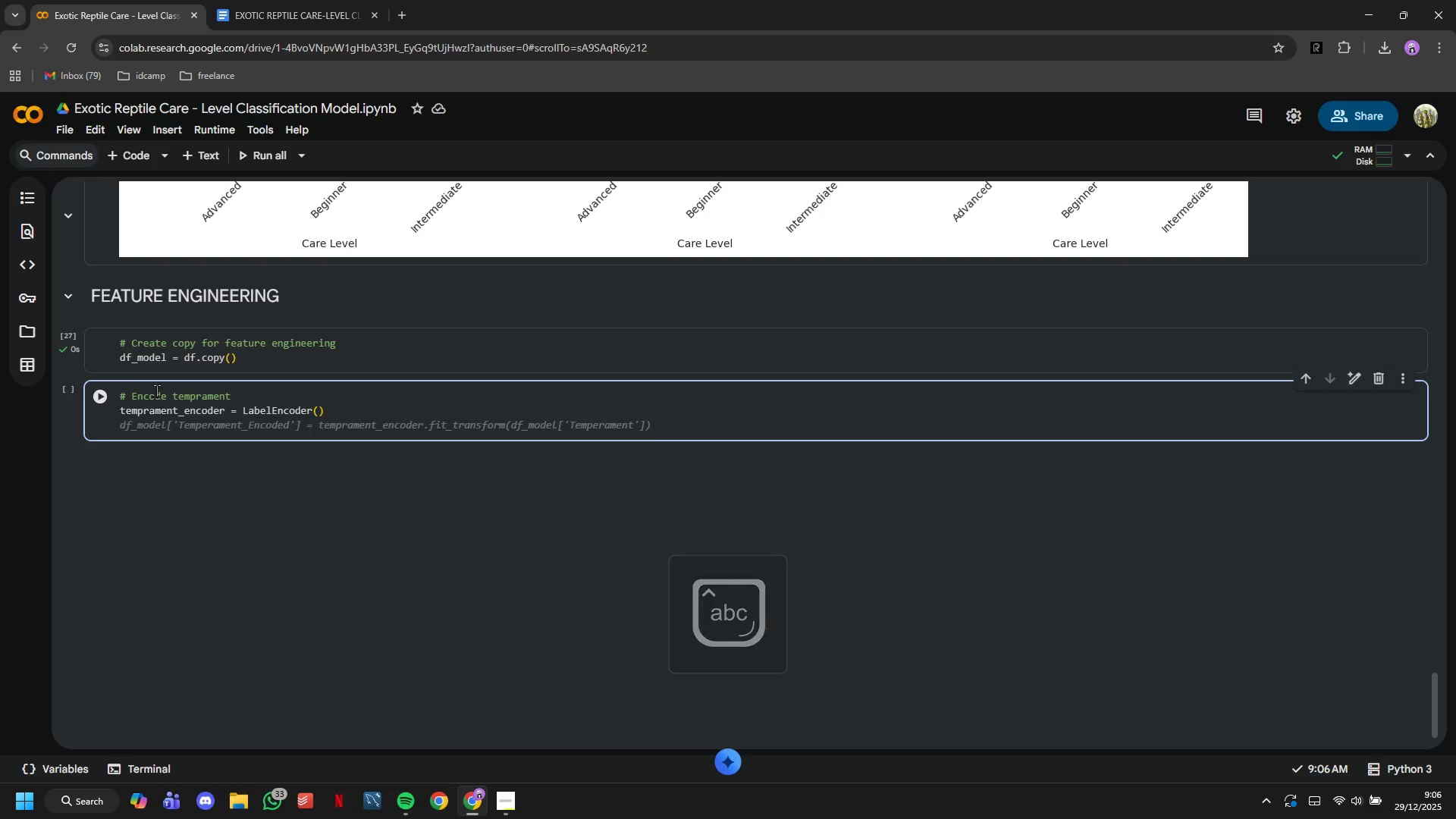 
type(df_model['Temperament_Encoded)
 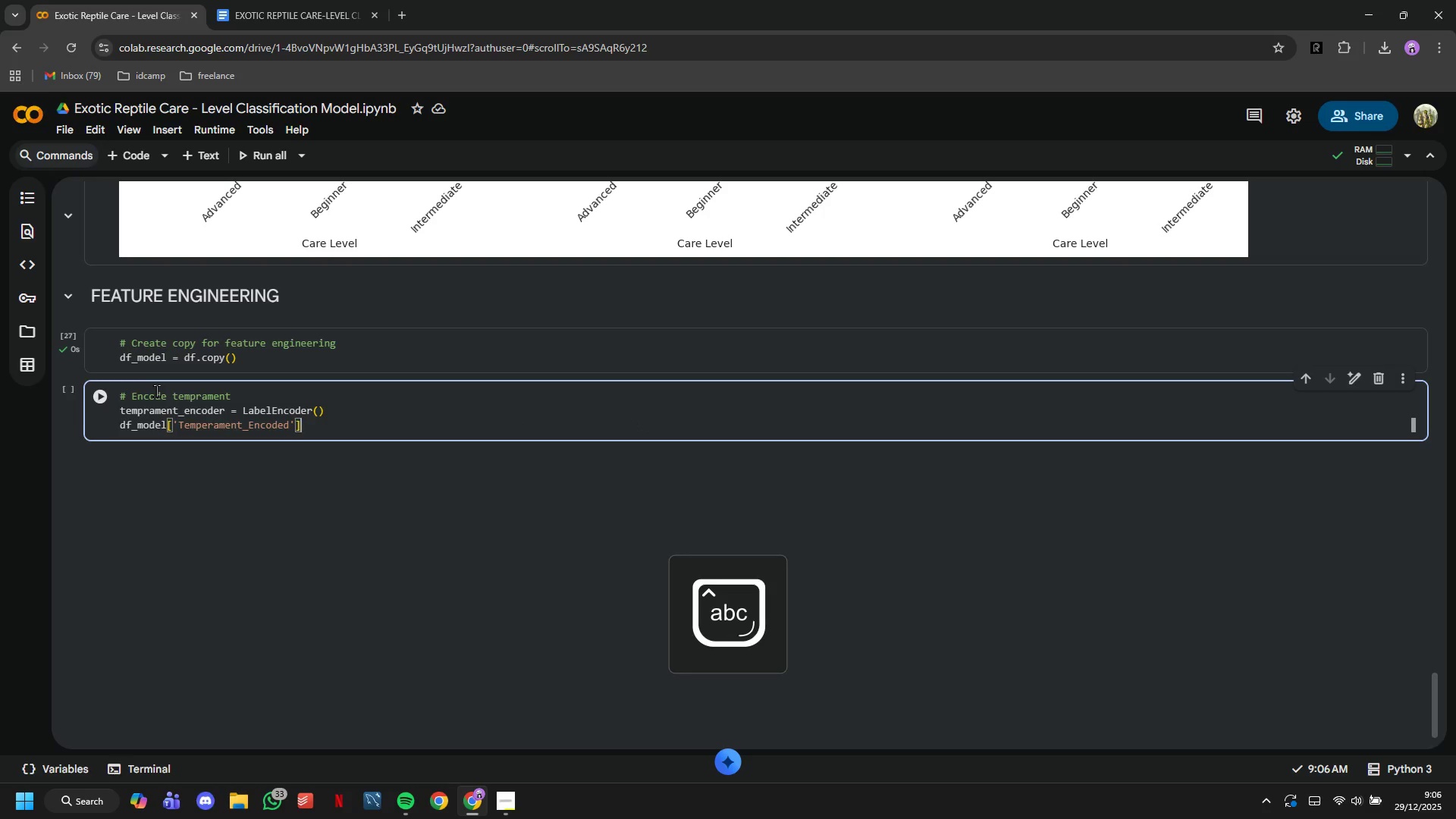 
 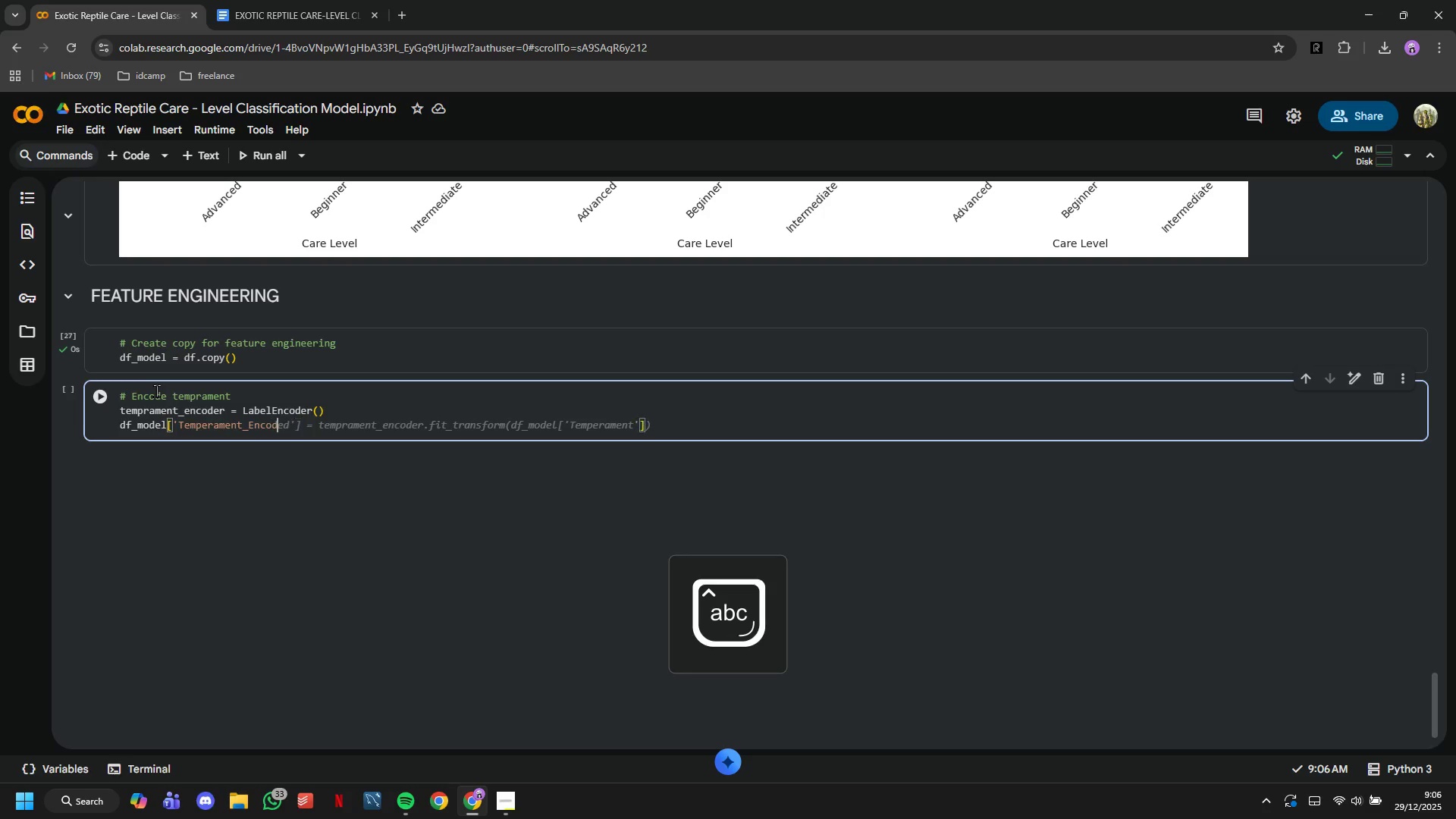 
key(ArrowRight)
 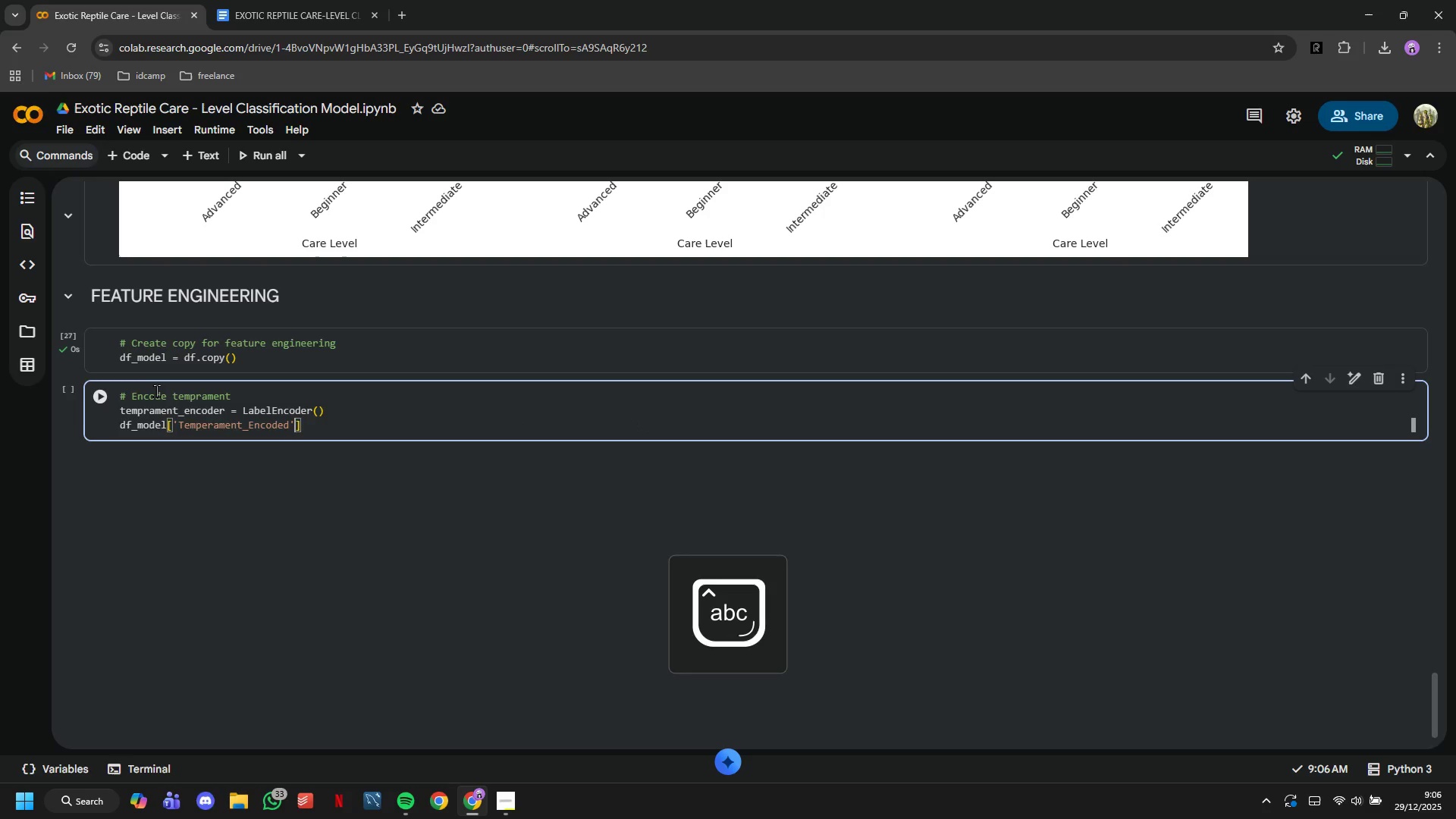 
key(ArrowRight)
 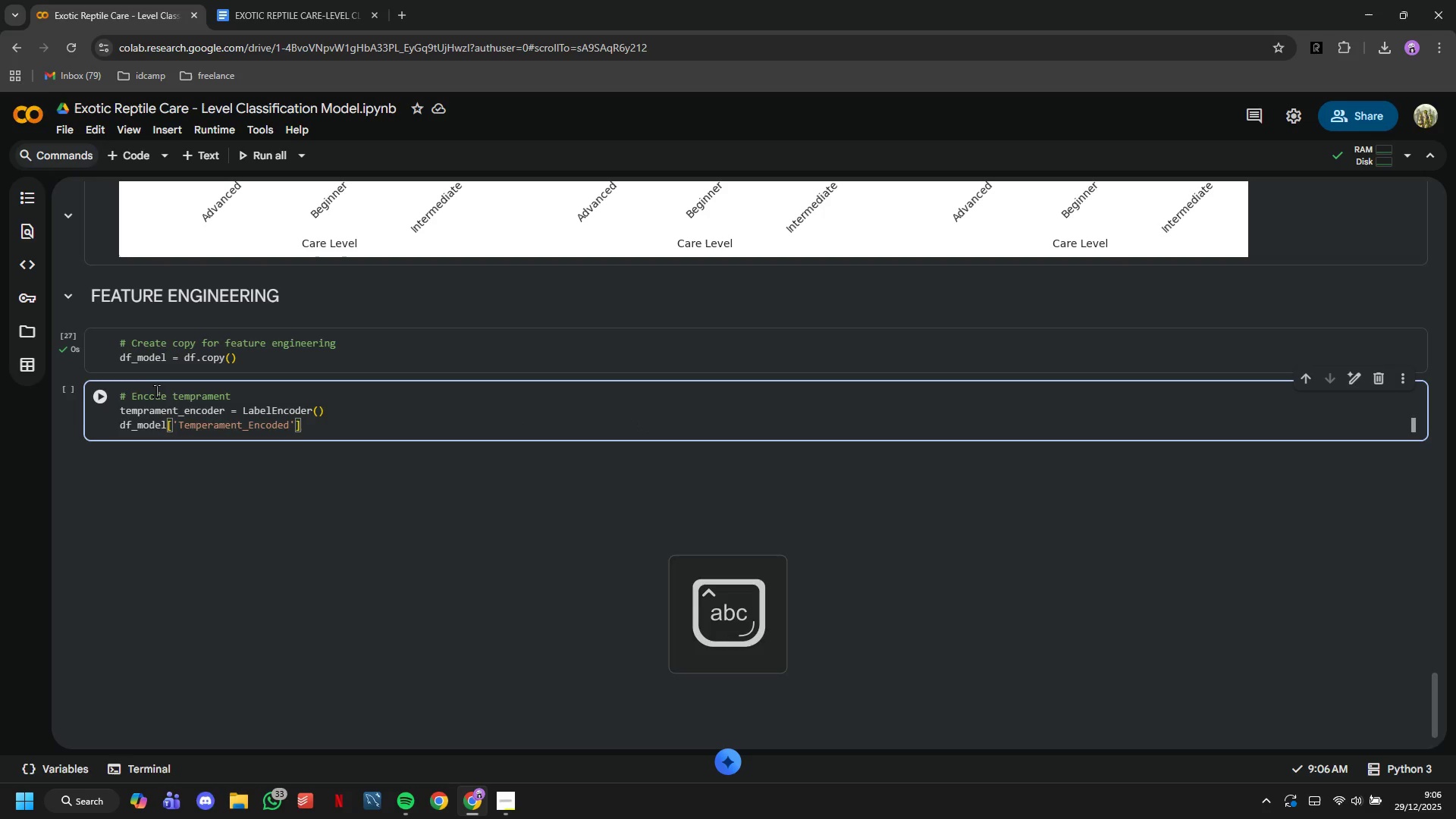 
type( = tempra)
key(Backspace)
key(Backspace)
type(erament_encoder.fit_transg)
key(Backspace)
type(form(df_model['T)
key(Tab)
 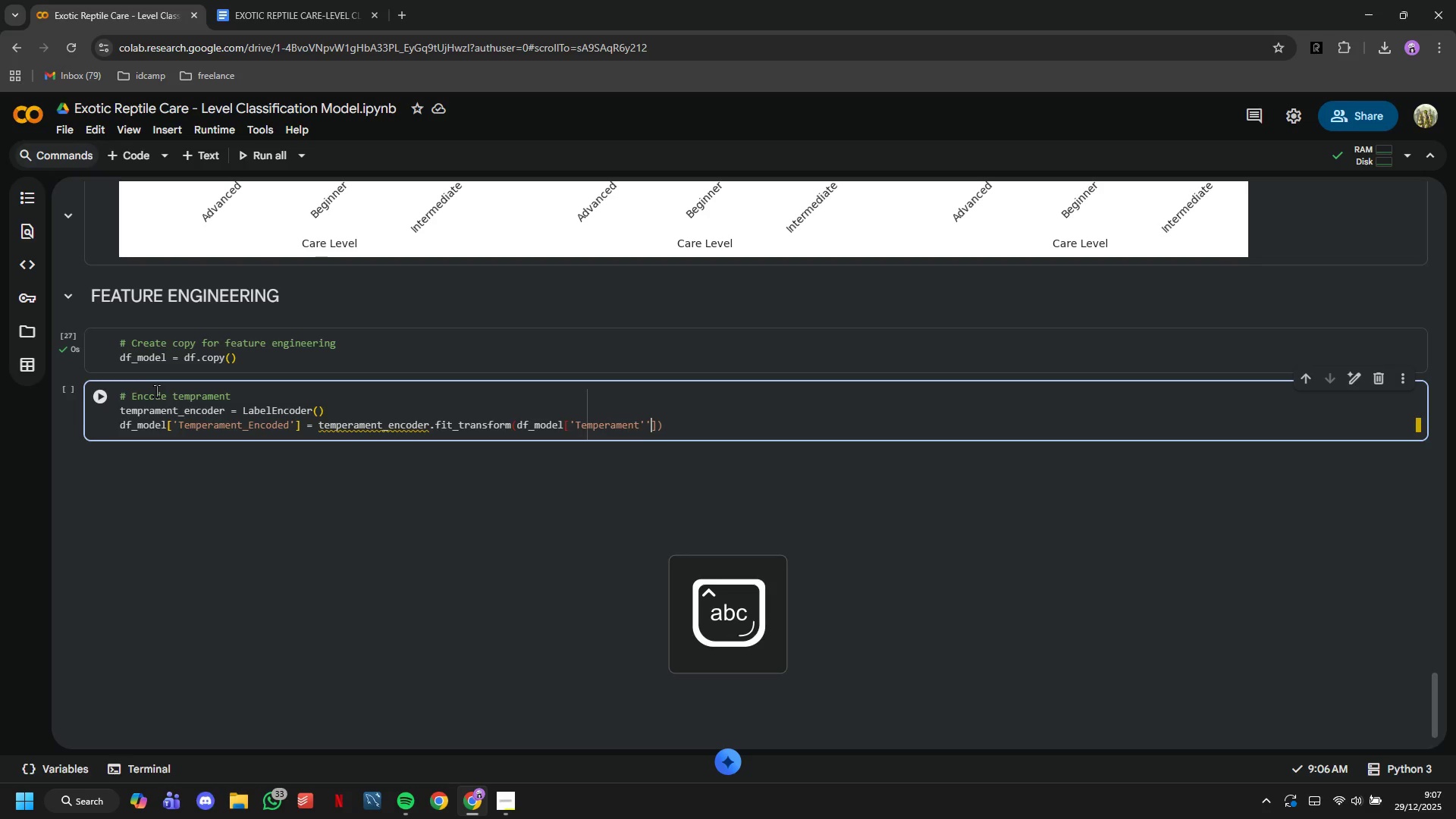 
 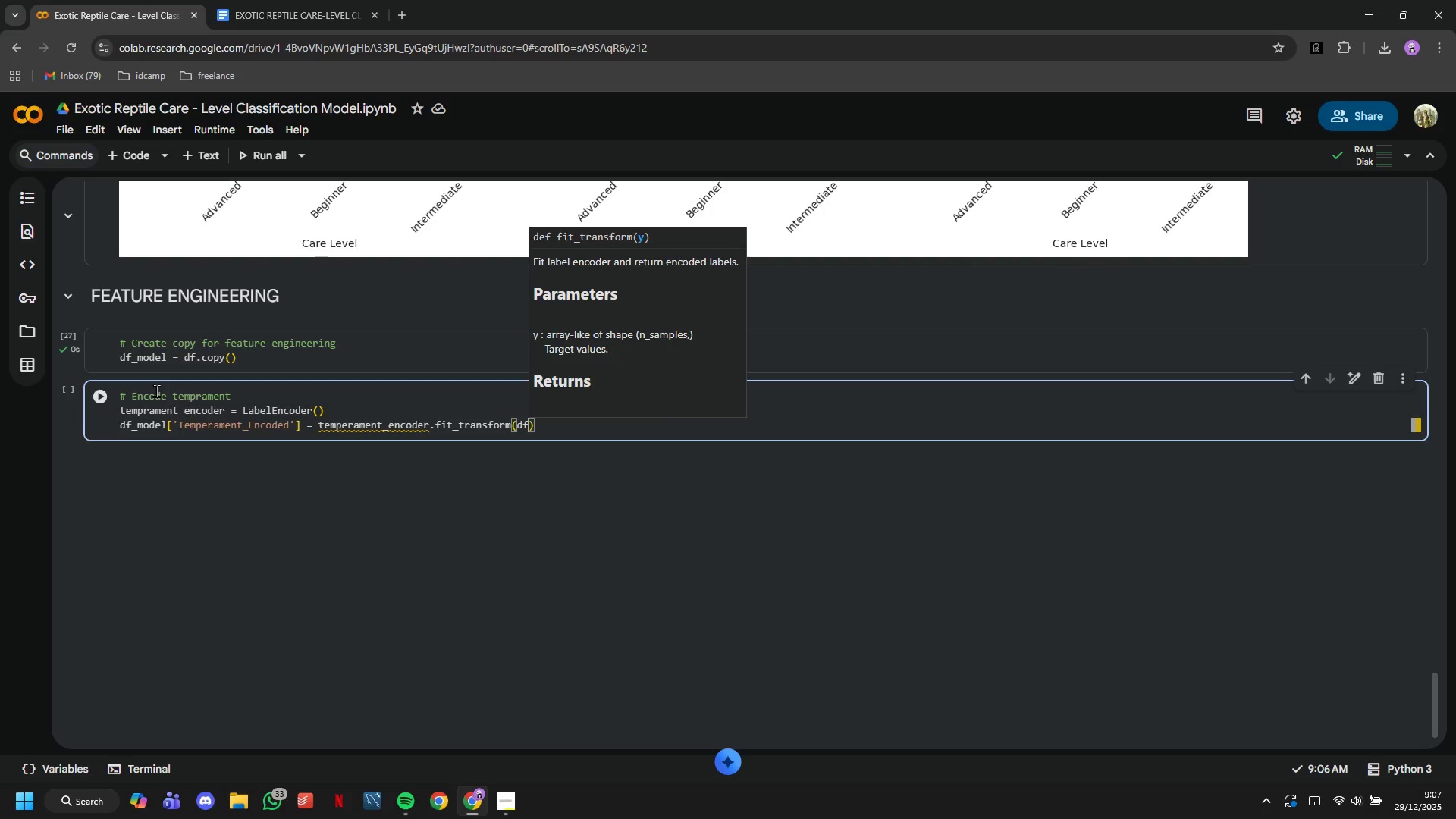 
key(ArrowRight)
 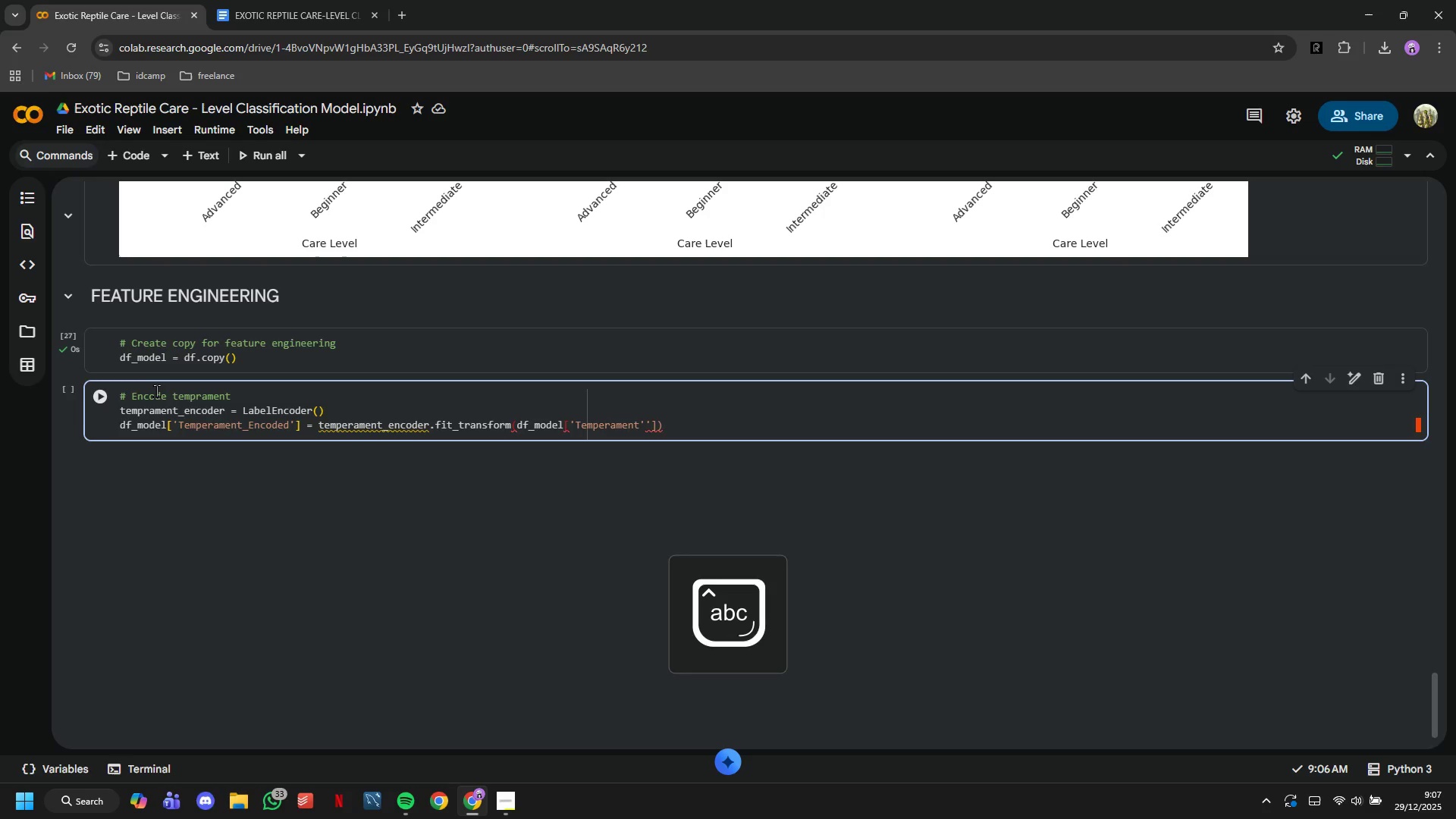 
key(Backspace)
 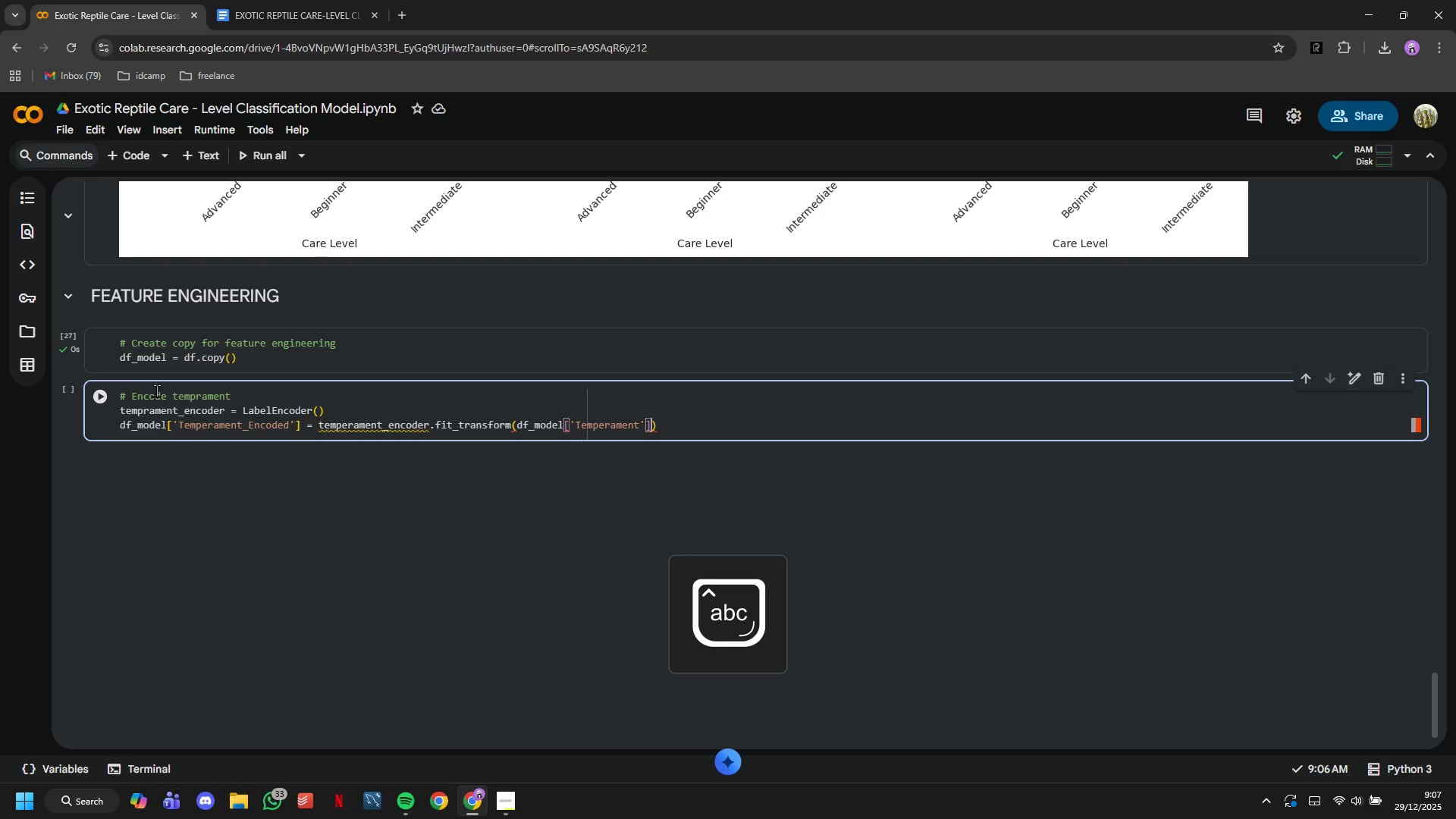 
key(ArrowRight)
 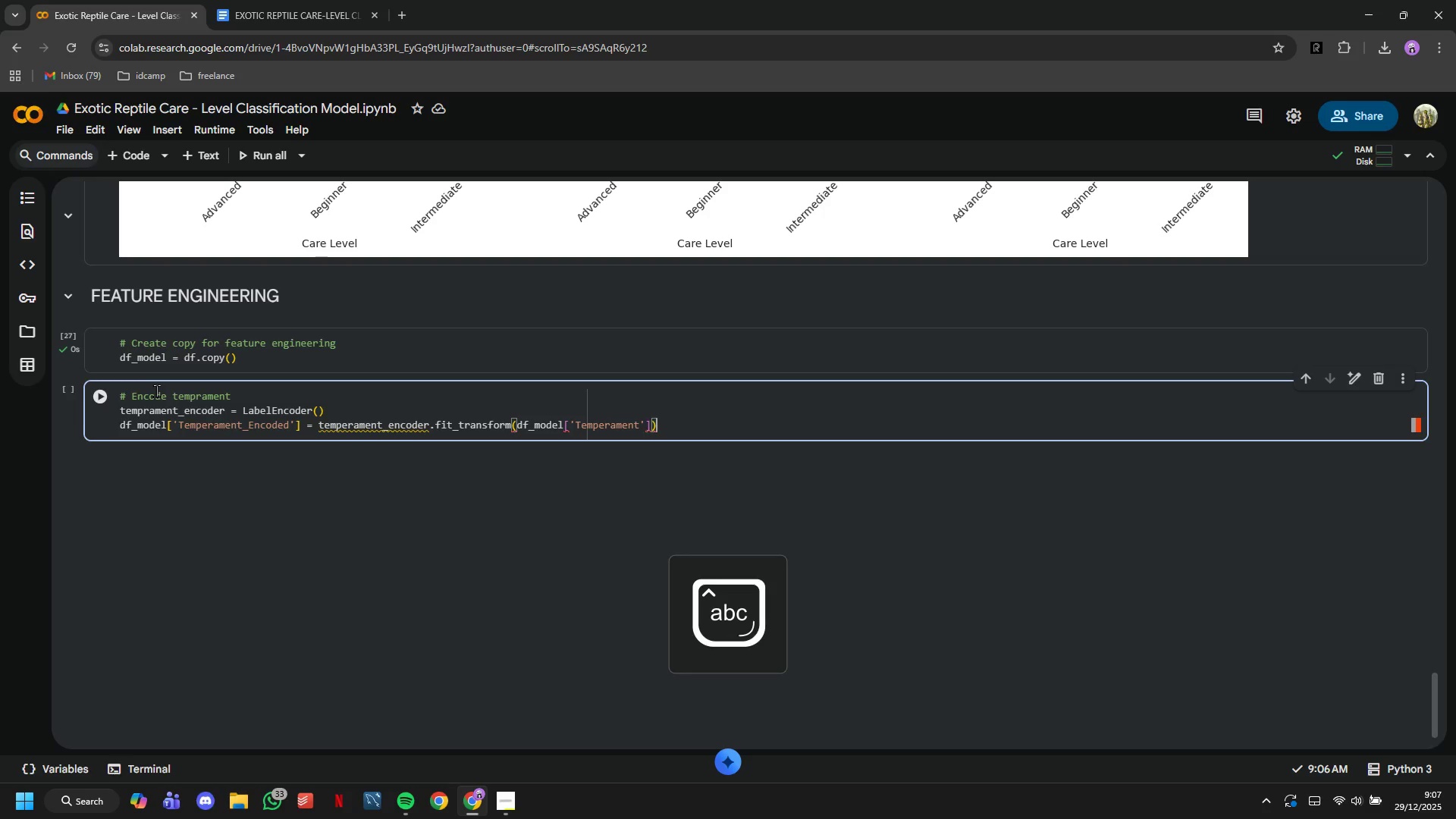 
key(ArrowRight)
 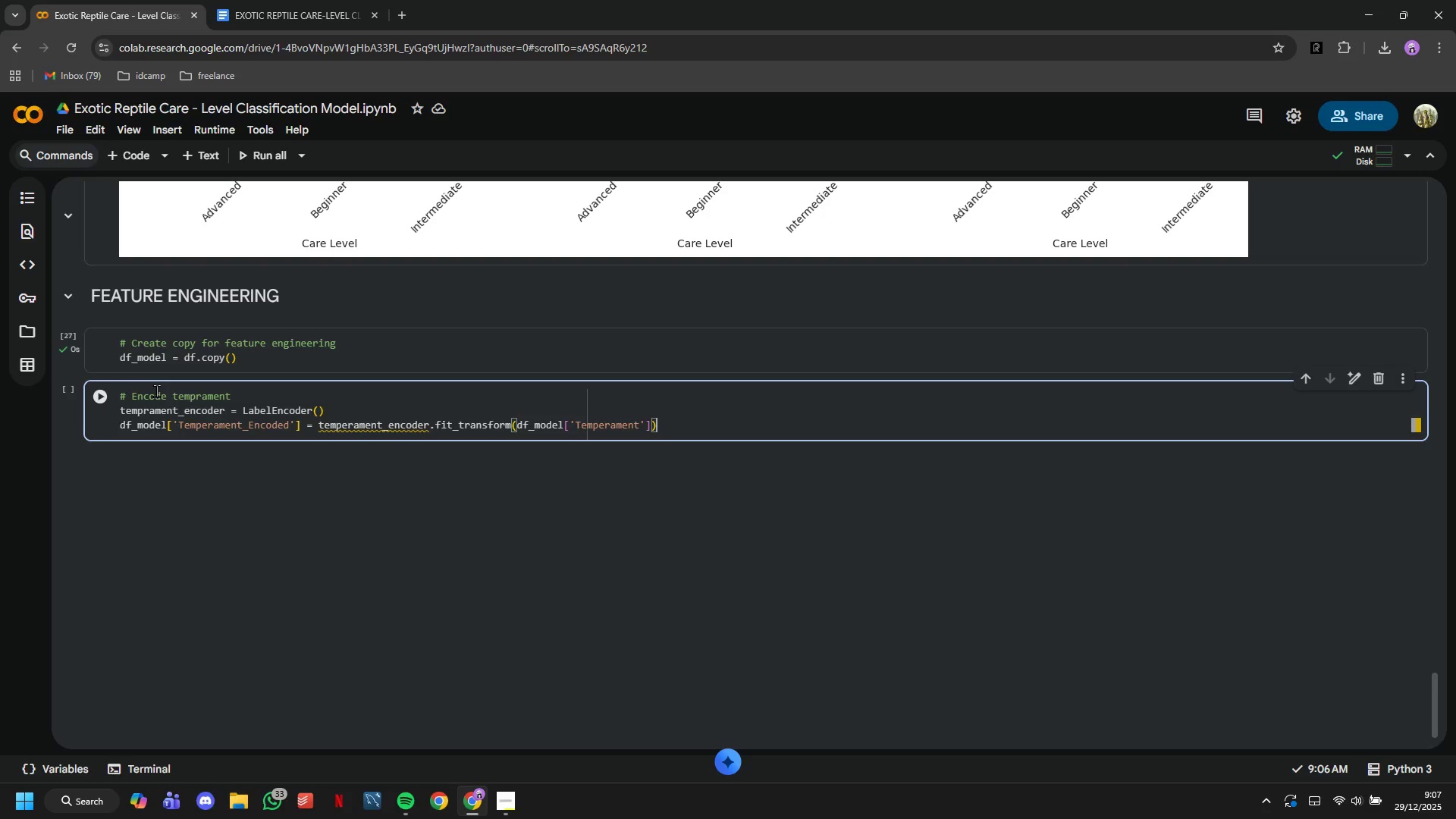 
left_click([102, 403])
 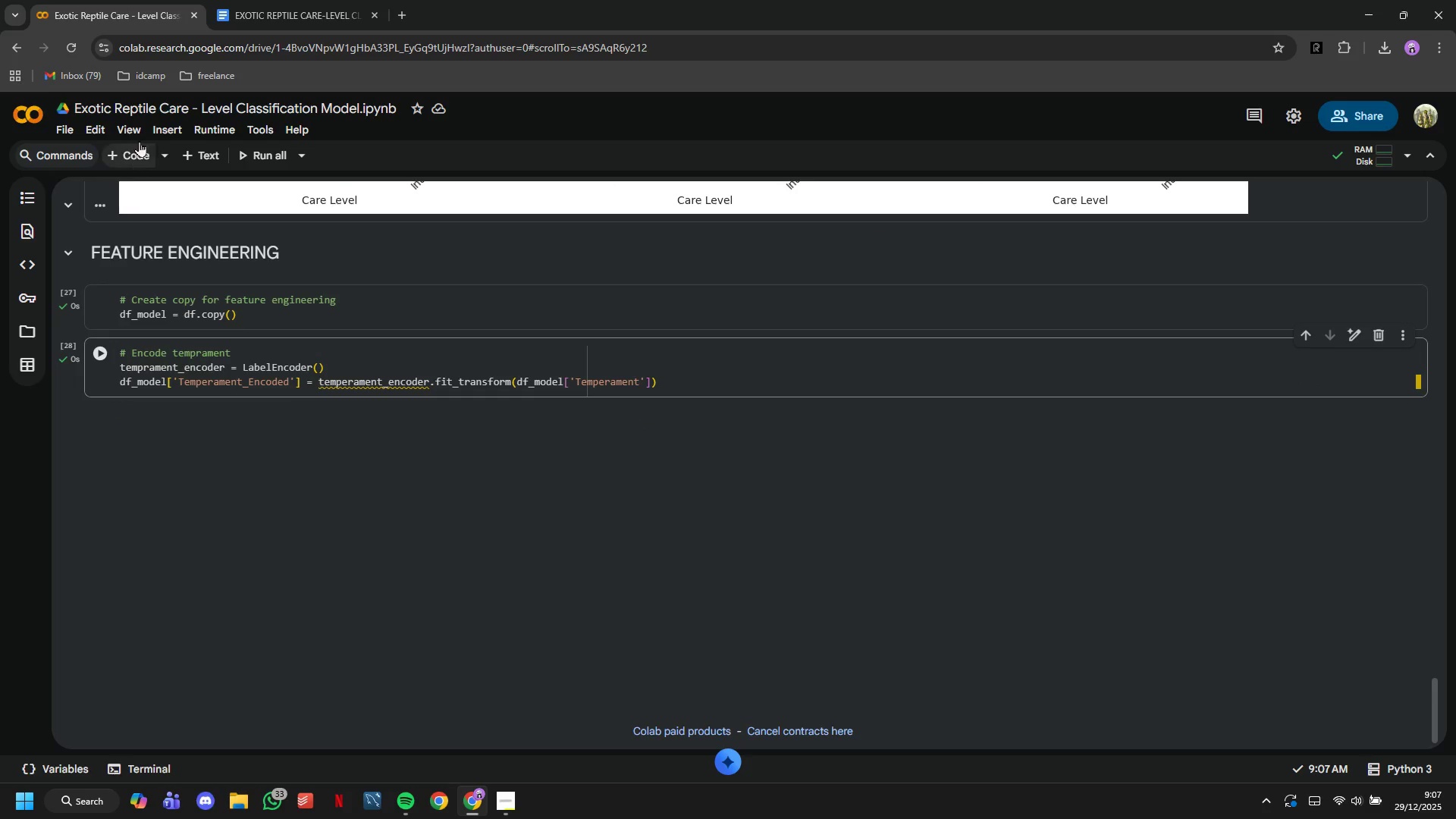 
left_click([140, 148])
 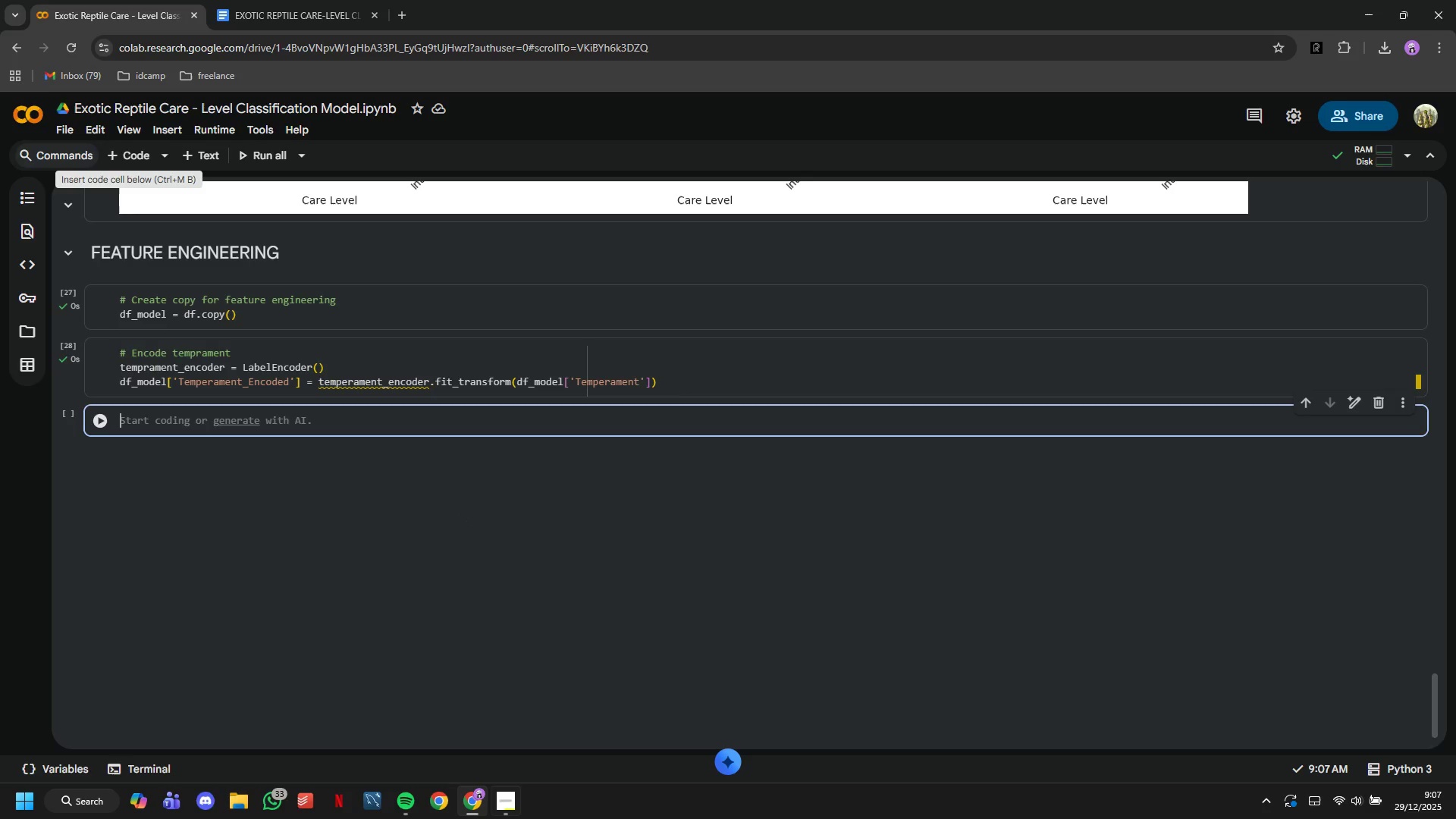 
wait(8.34)
 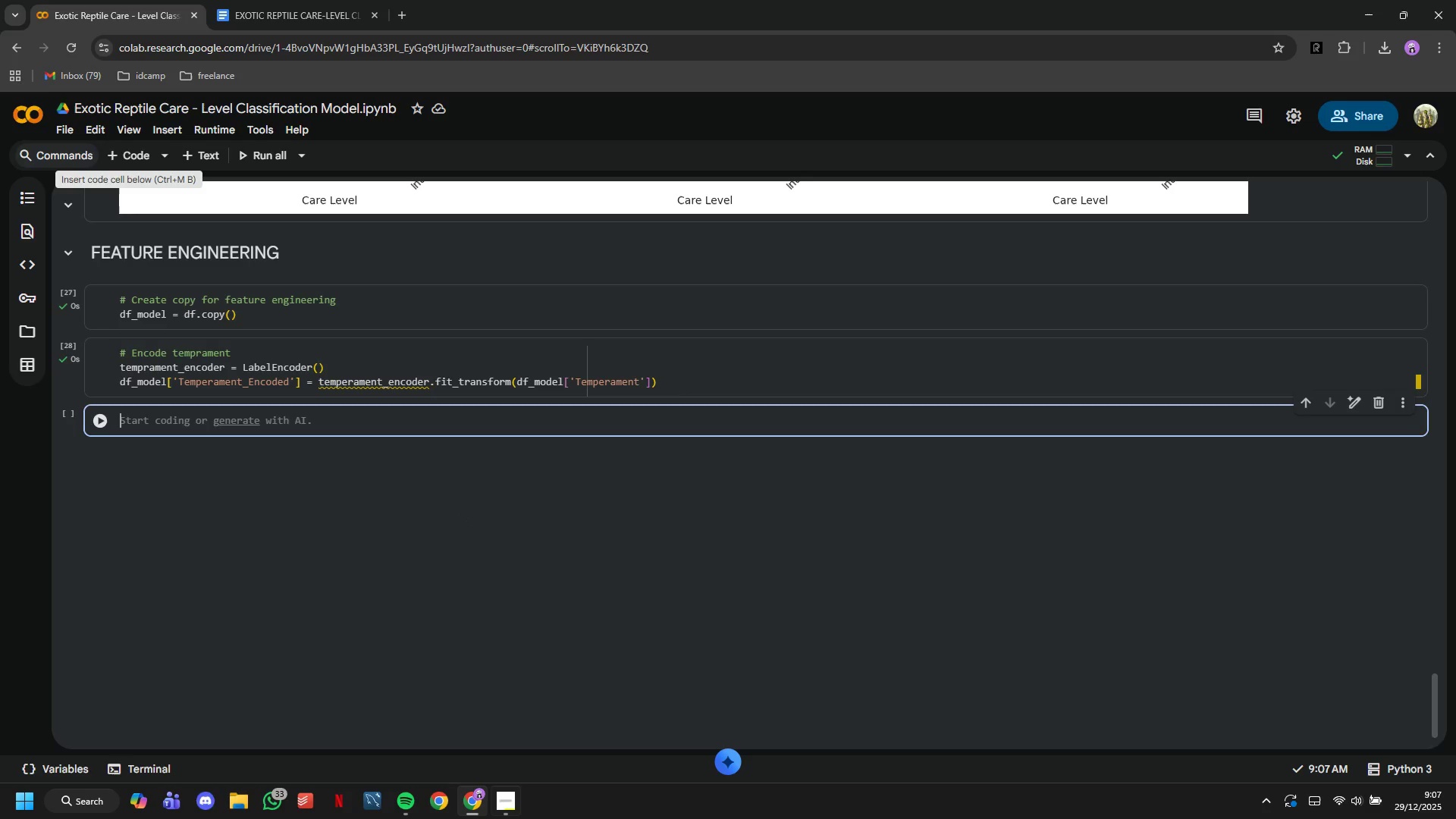 
type(# c)
key(Backspace)
type(Cra)
key(Backspace)
type(eate derived features)
 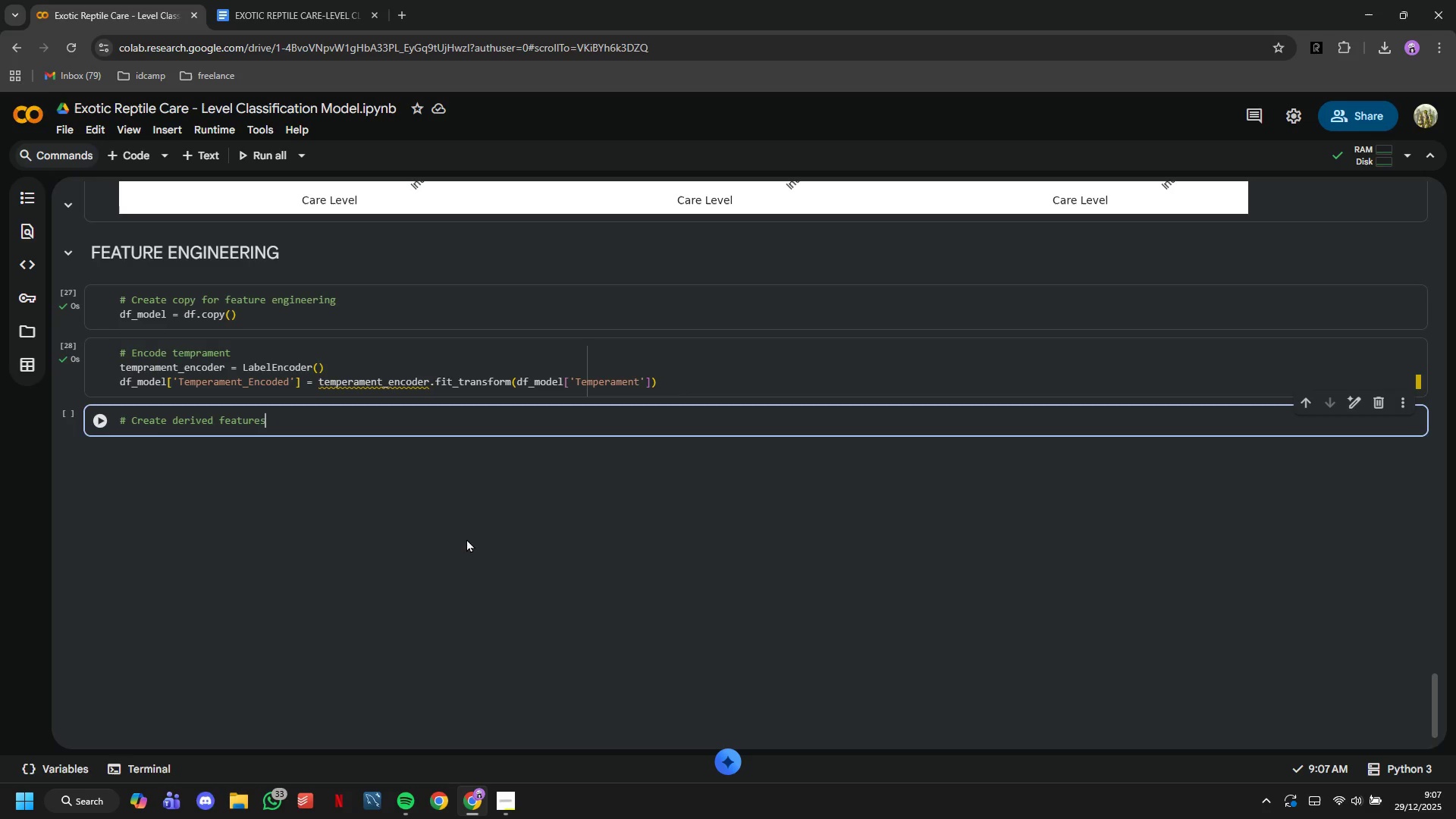 
key(Enter)
 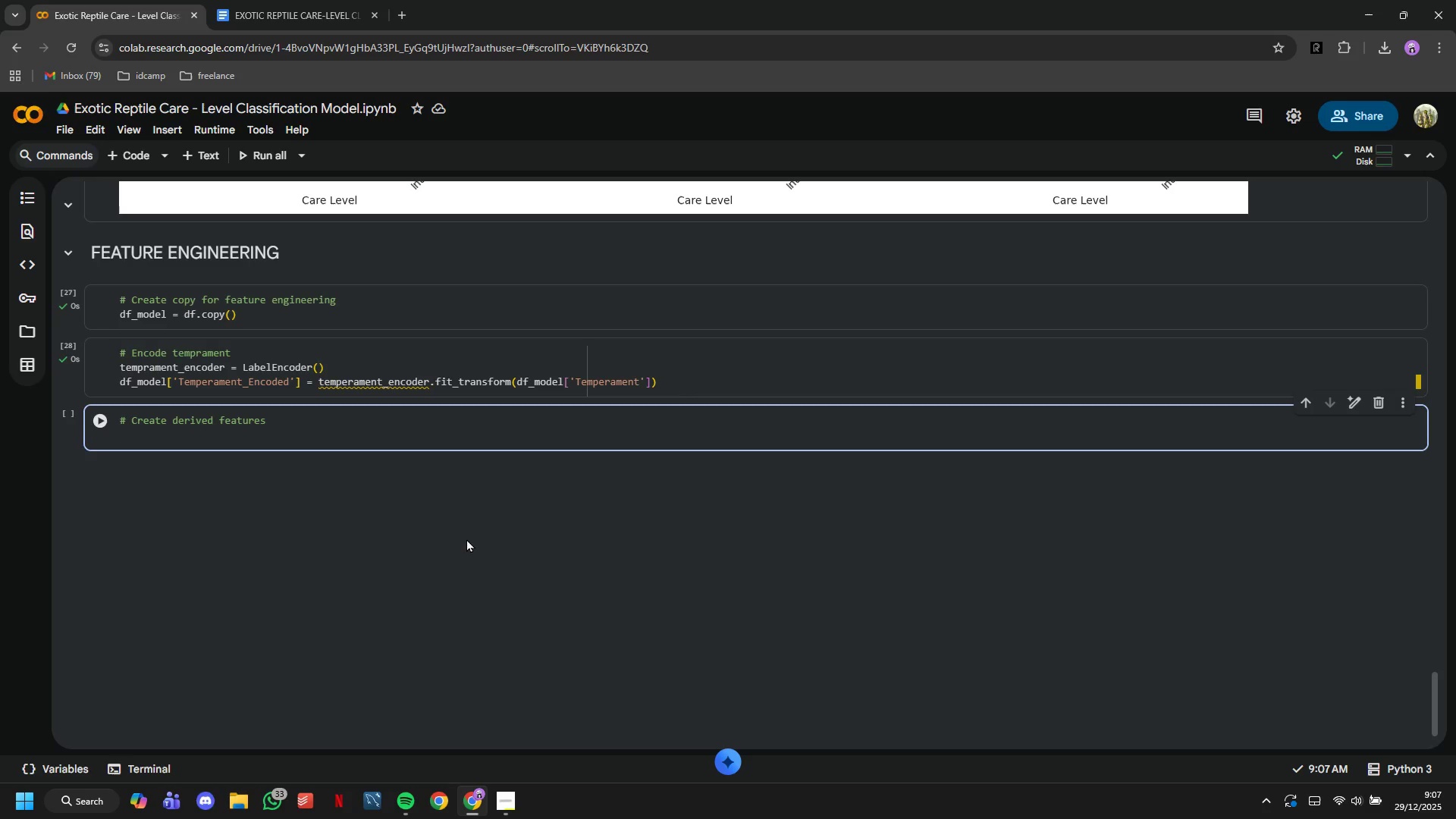 
type(print("Creating s)
key(Backspace)
type(derived ef)
key(Backspace)
key(Backspace)
type(features....)
 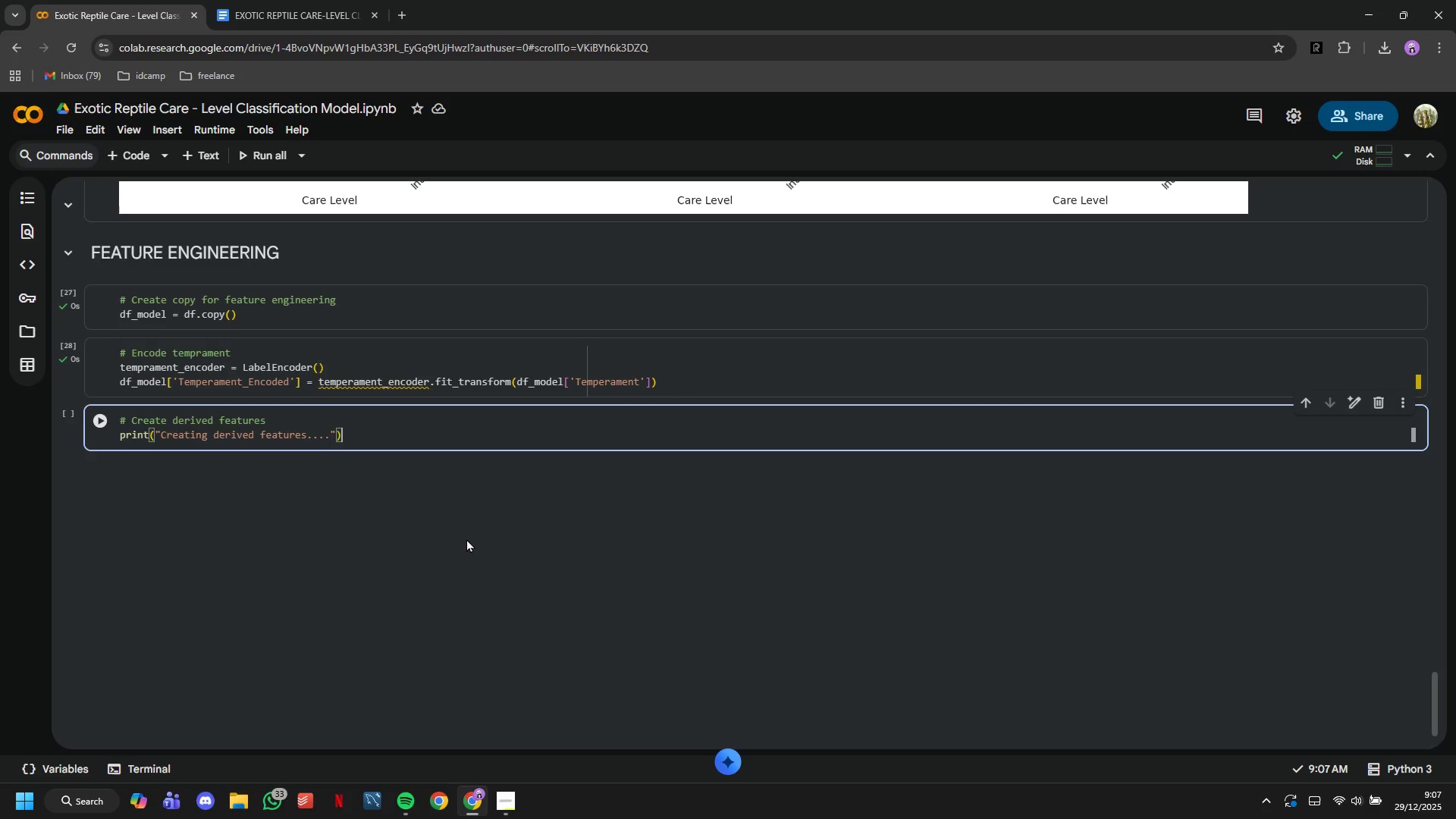 
 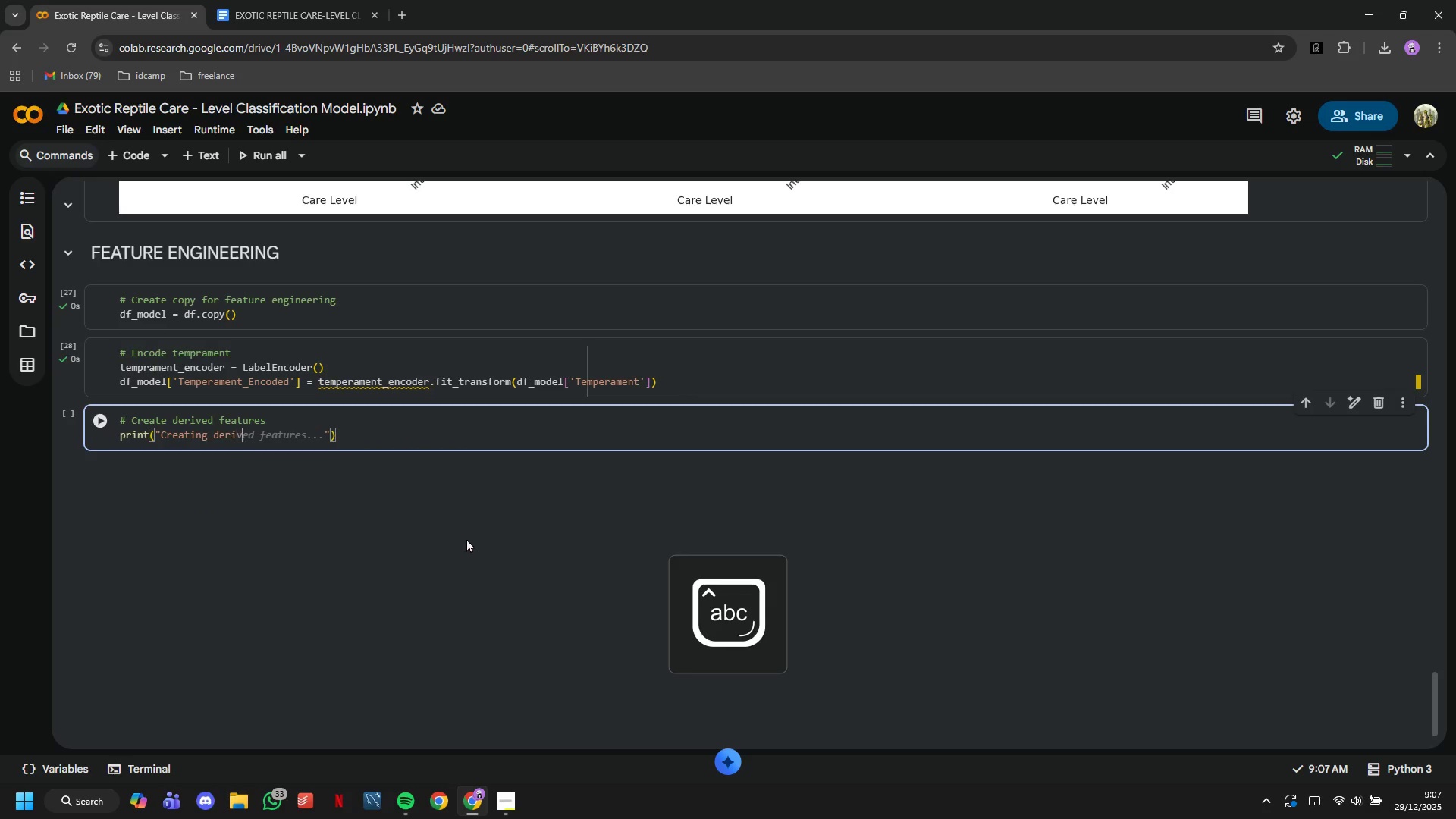 
key(ArrowRight)
 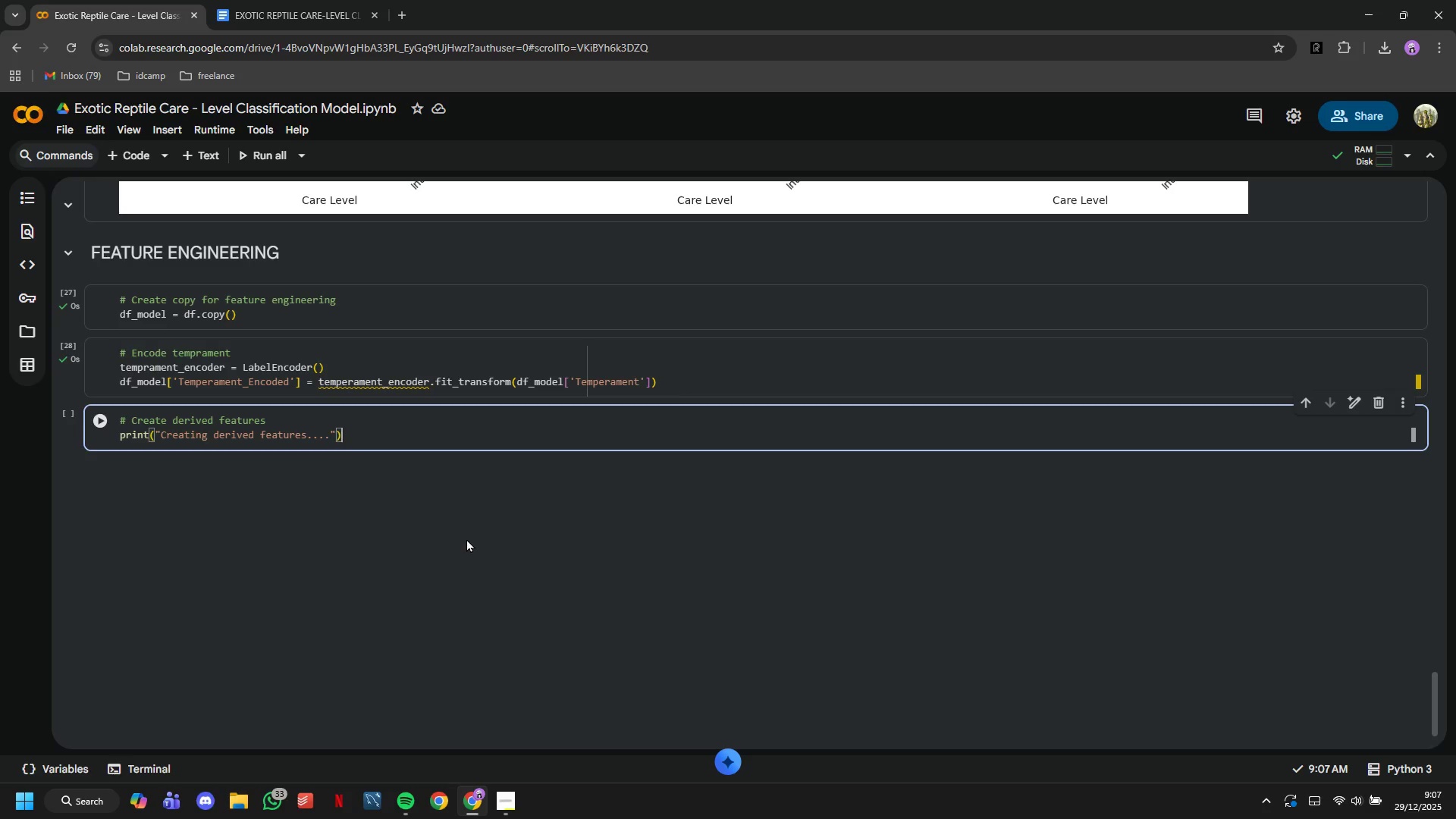 
key(ArrowRight)
 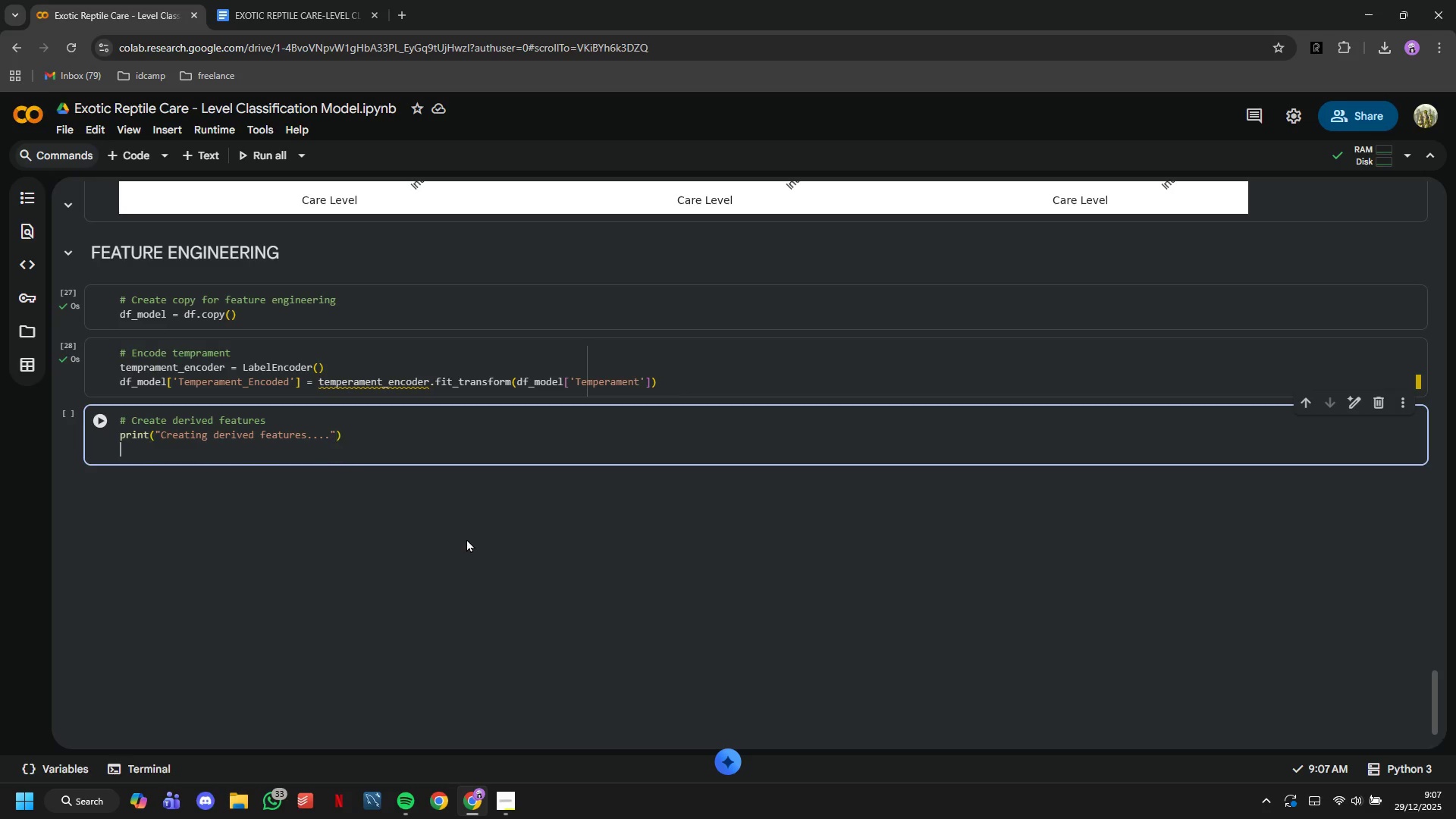 
key(Enter)
 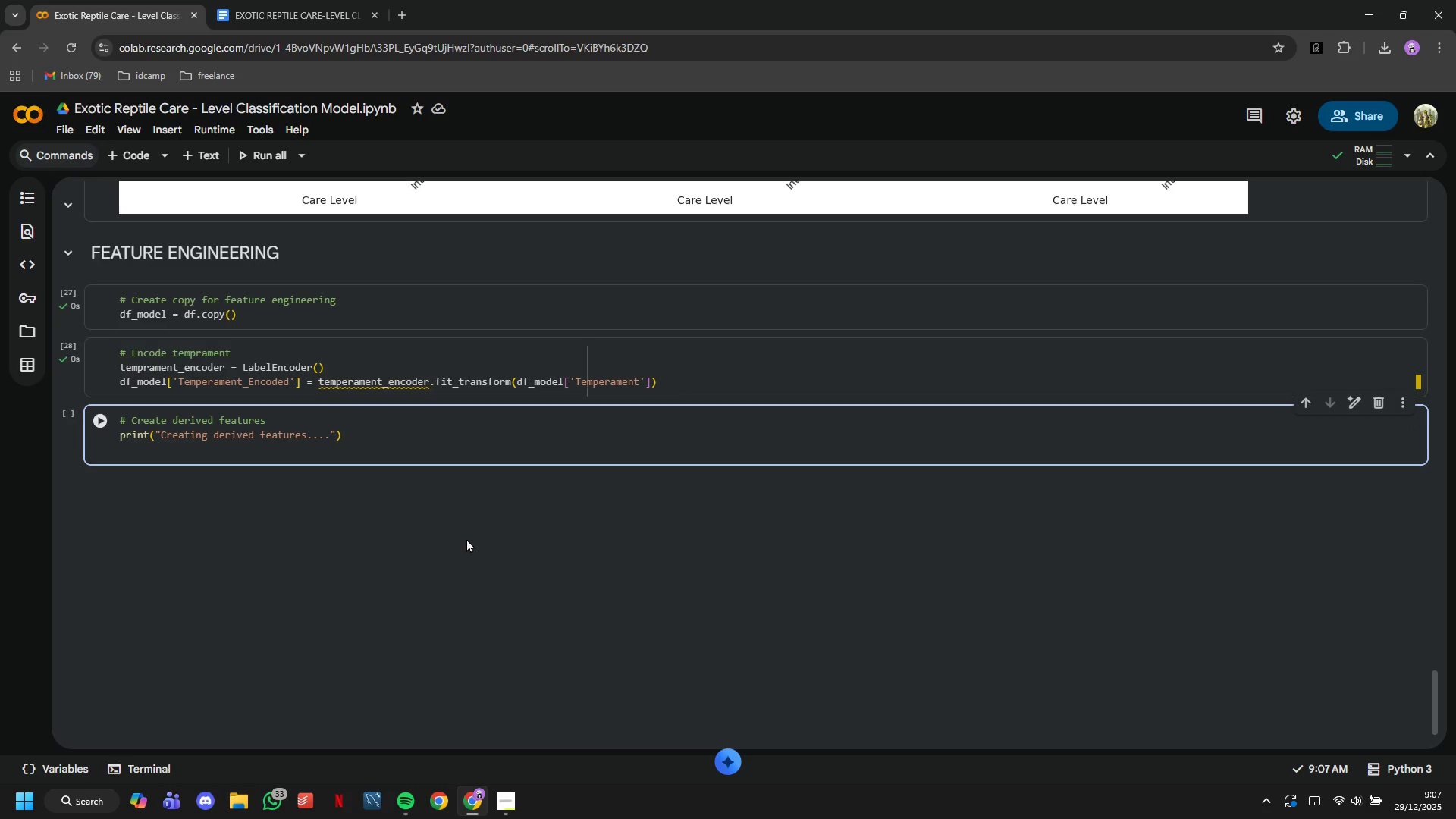 
key(Shift+3)
 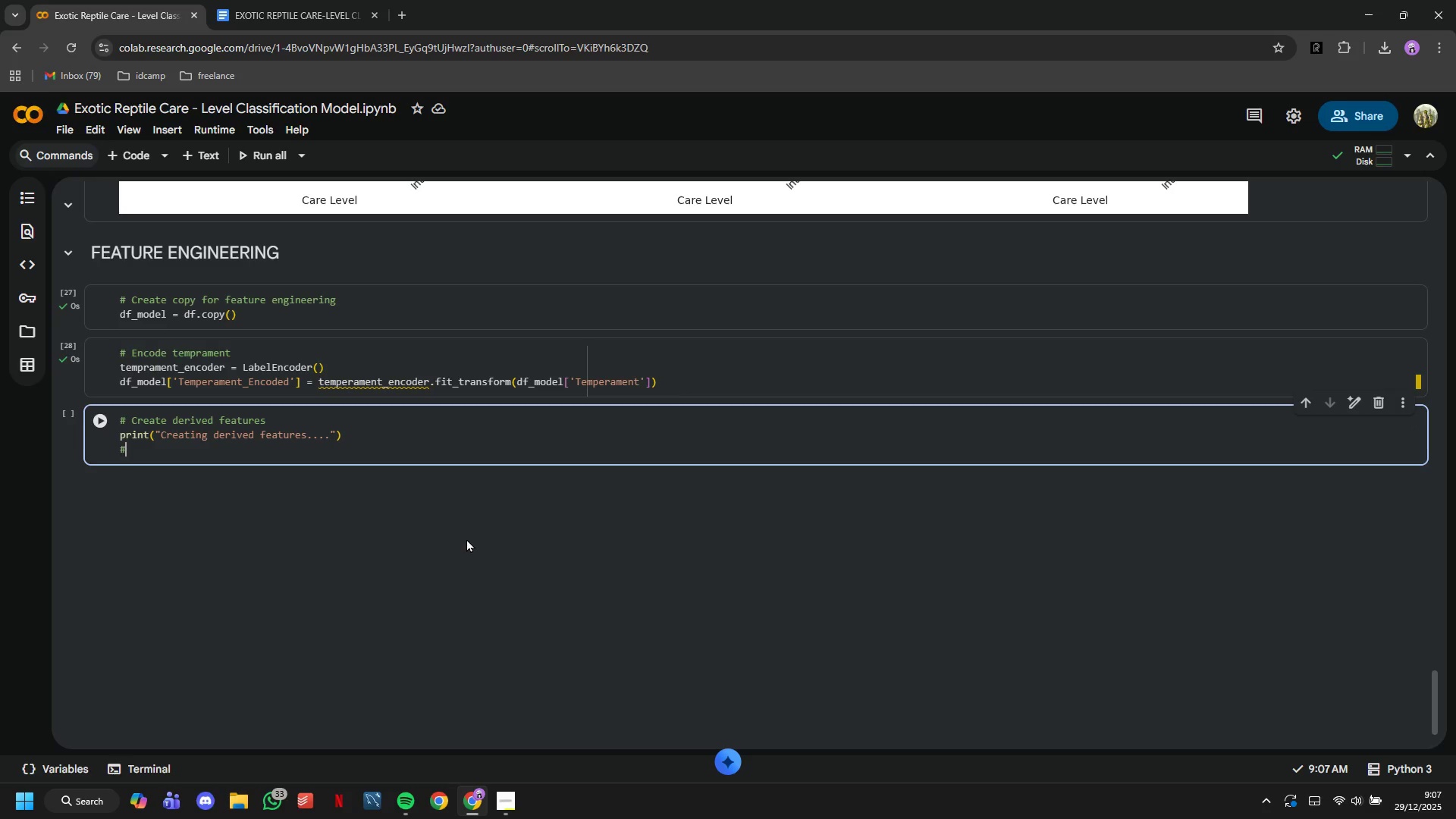 
key(Space)
 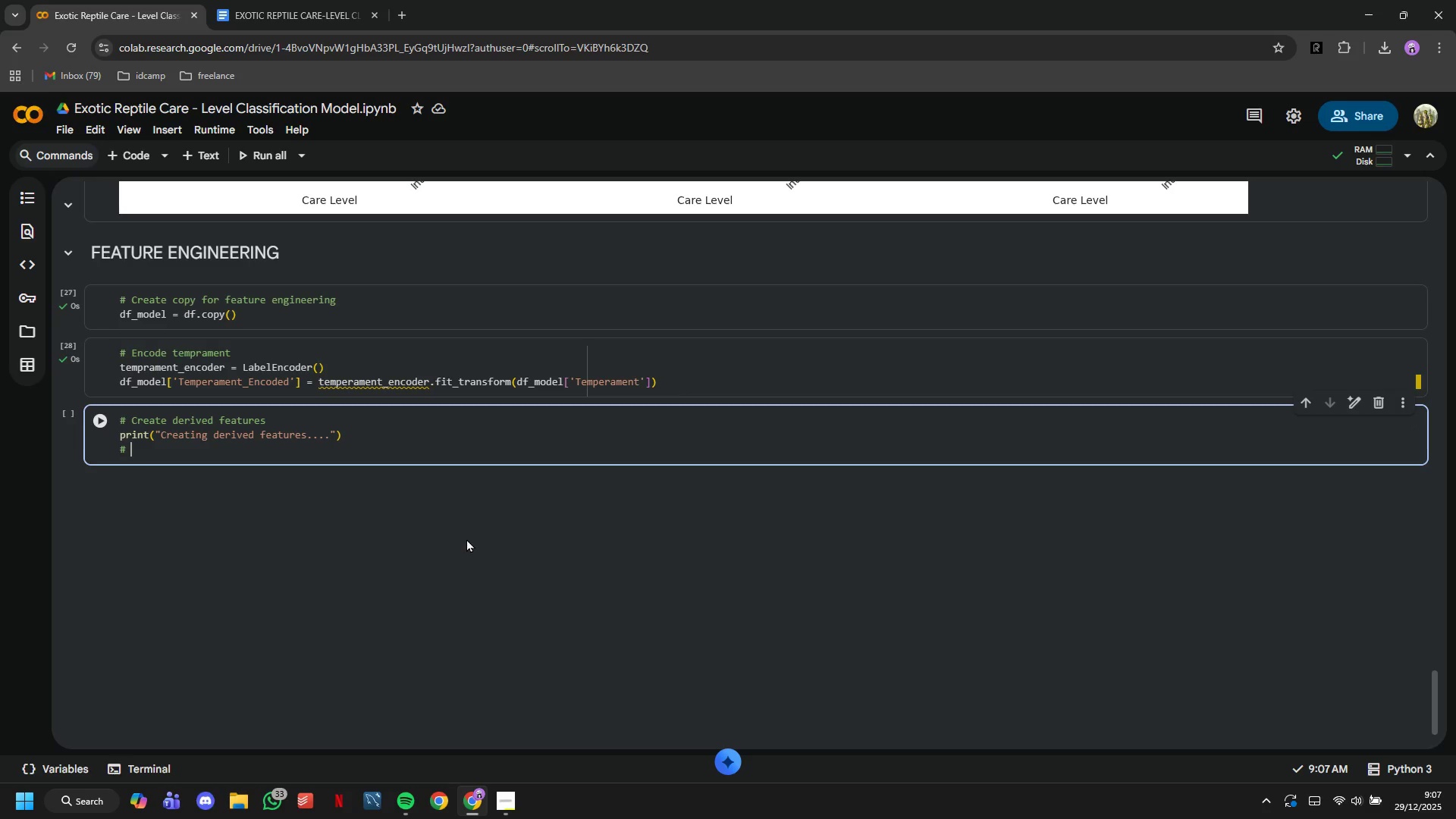 
key(CapsLock)
 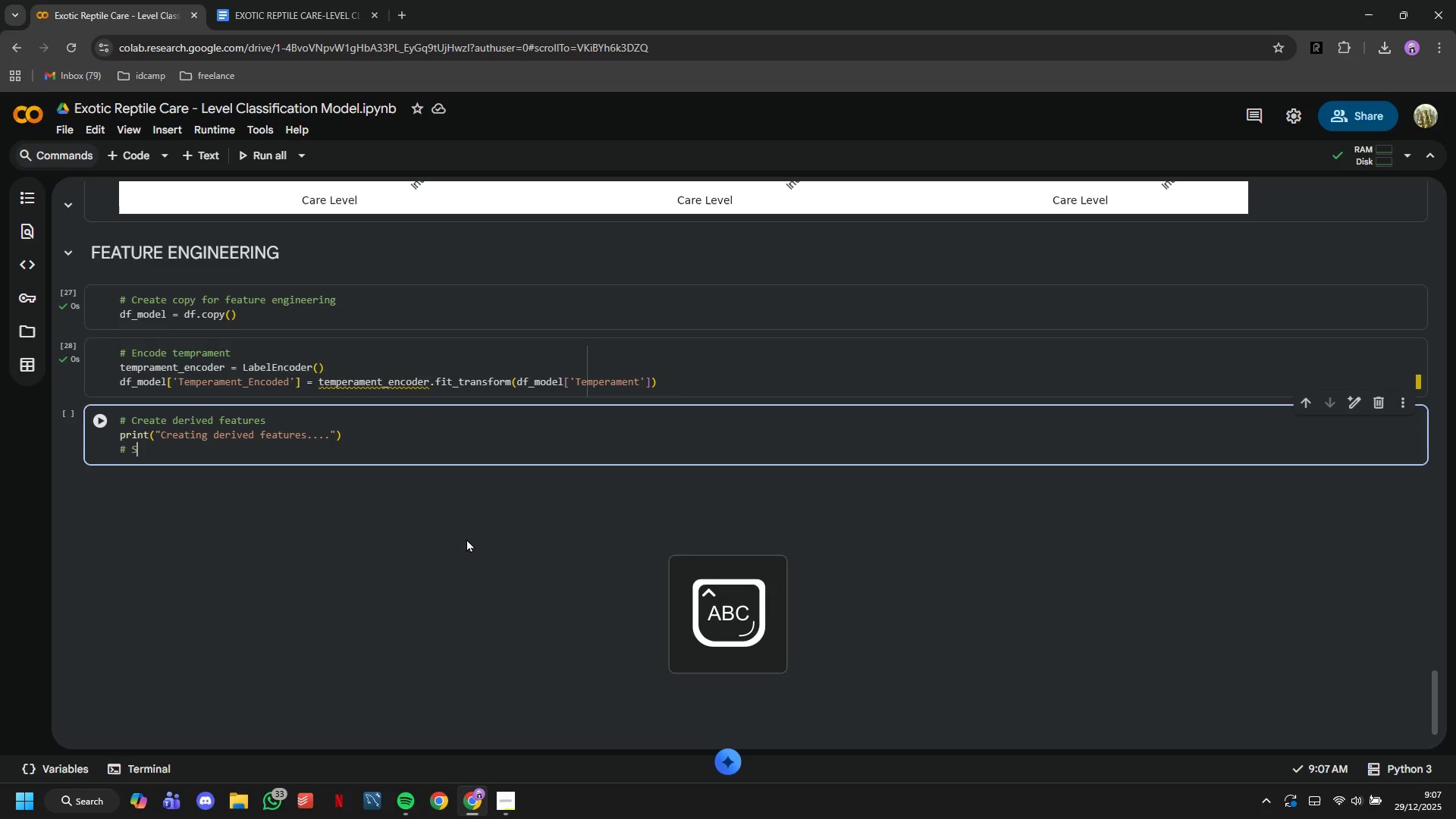 
key(S)
 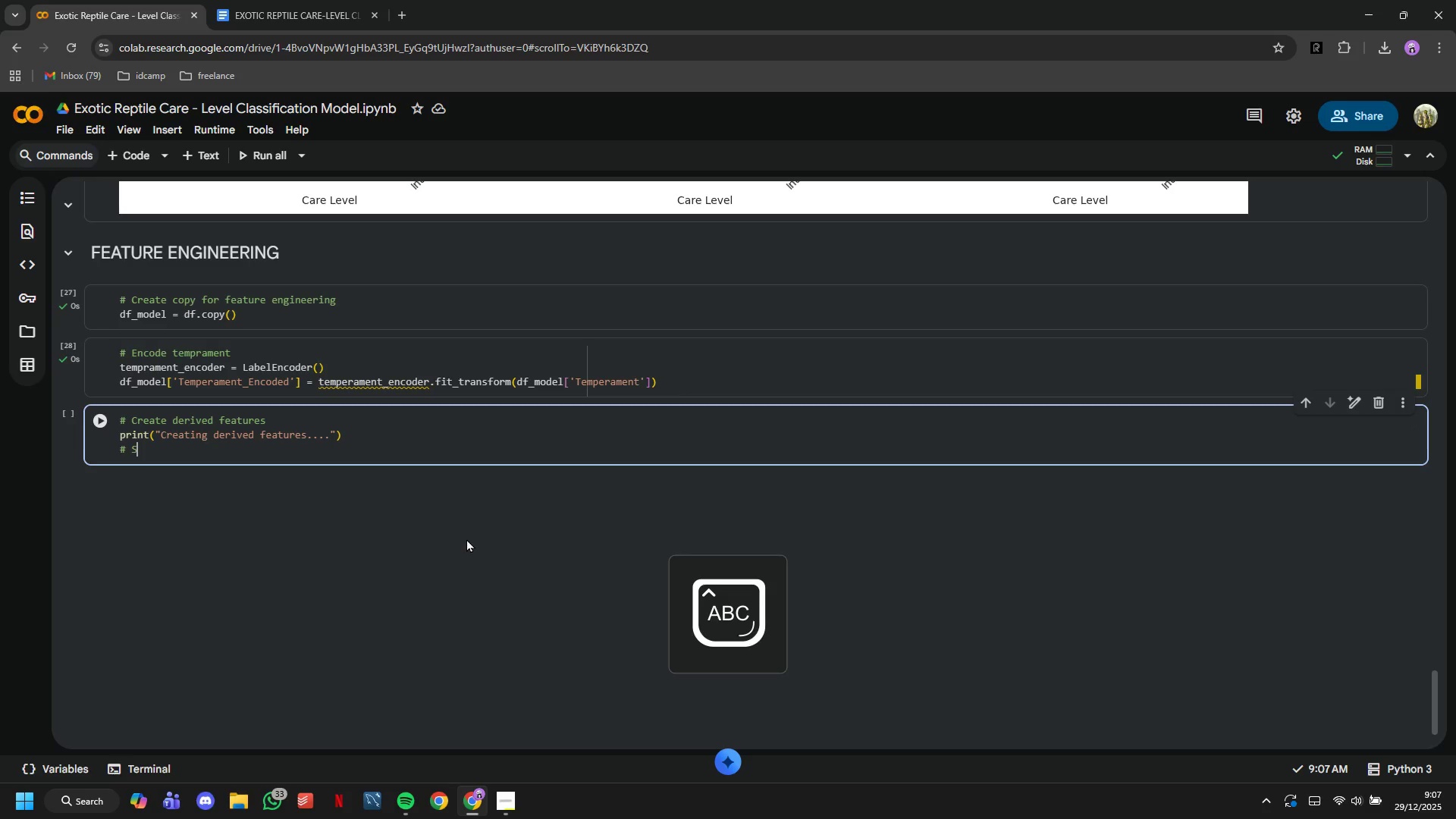 
key(CapsLock)
 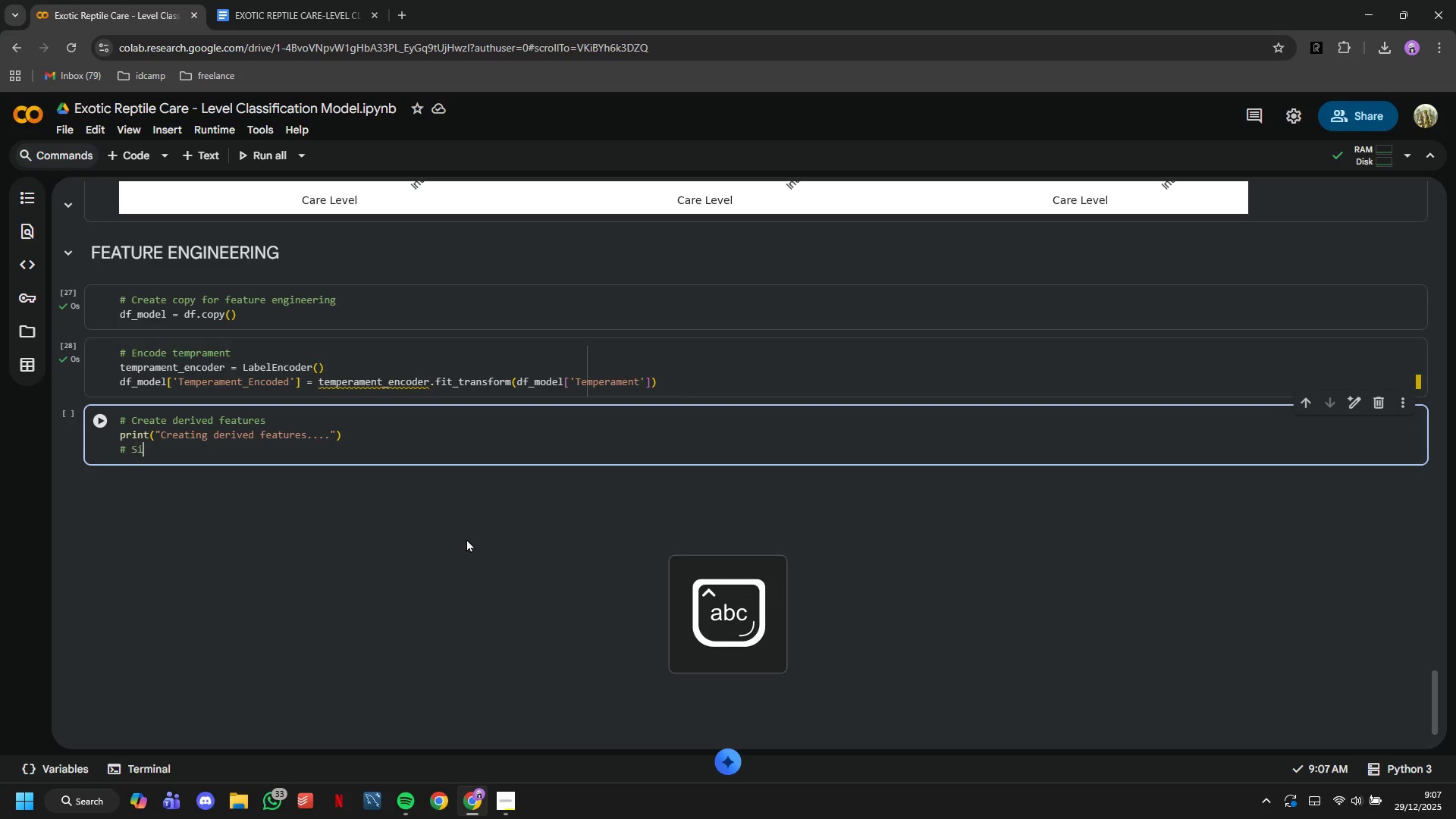 
key(I)
 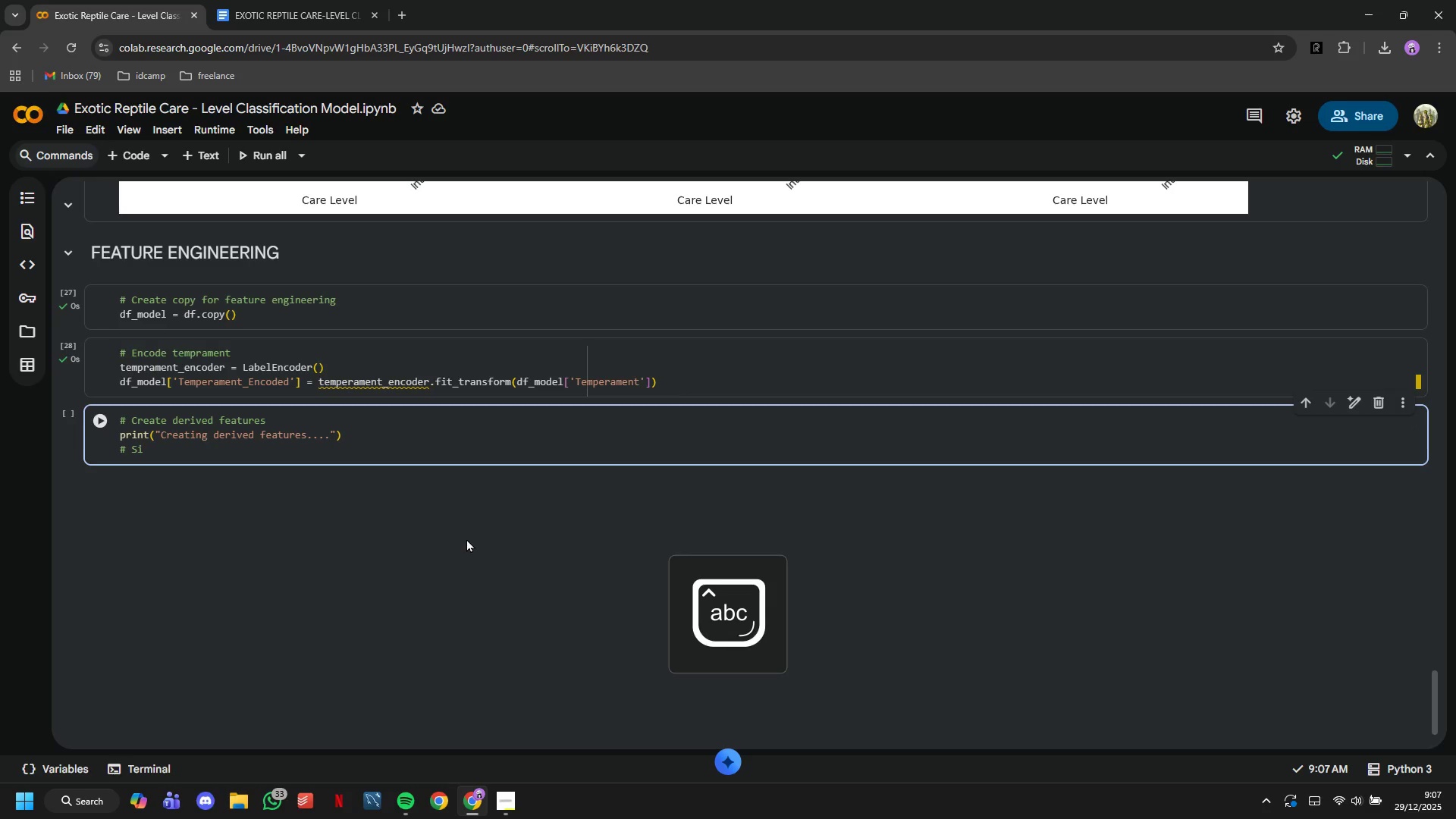 
key(ArrowLeft)
 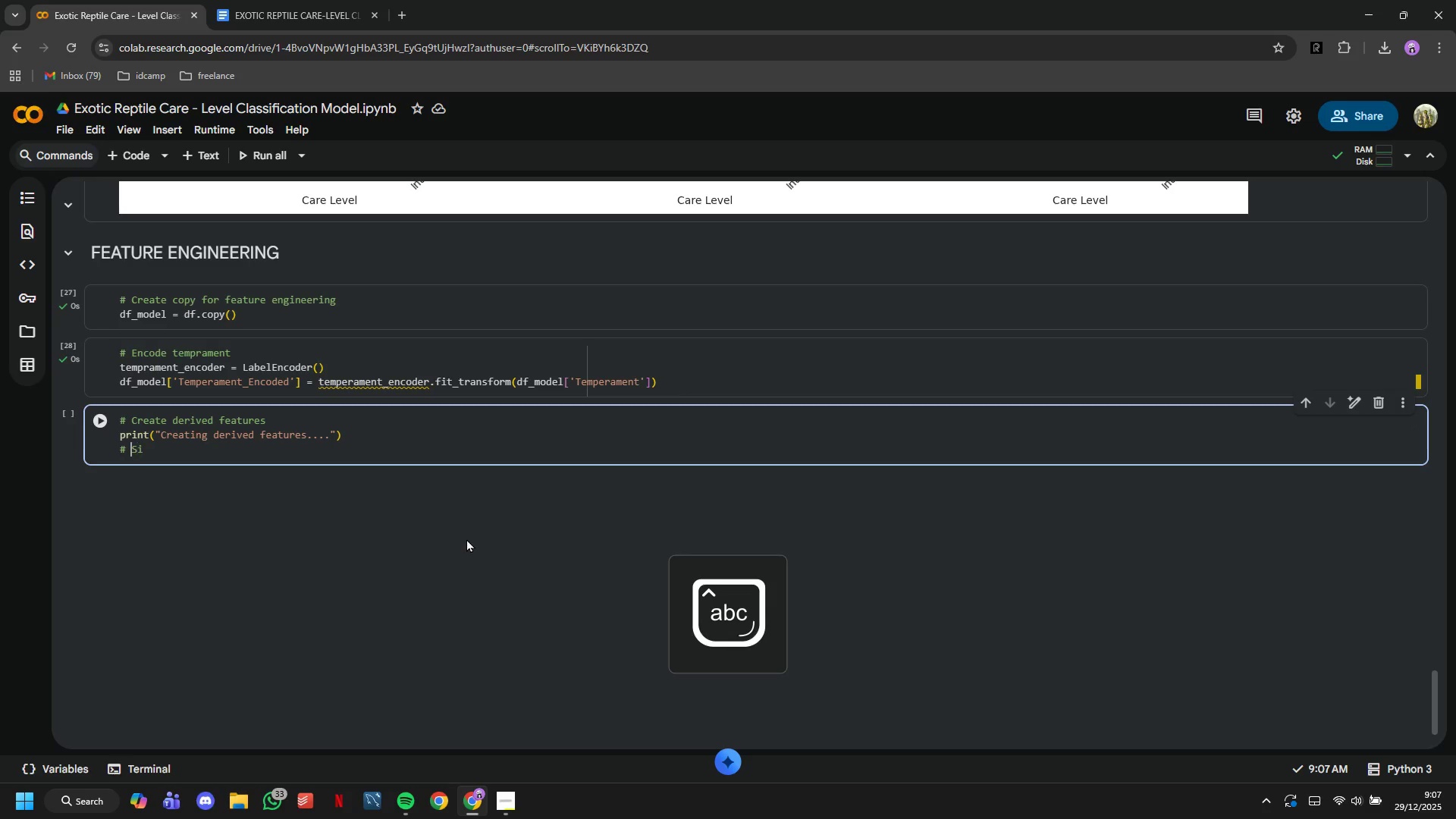 
key(ArrowLeft)
 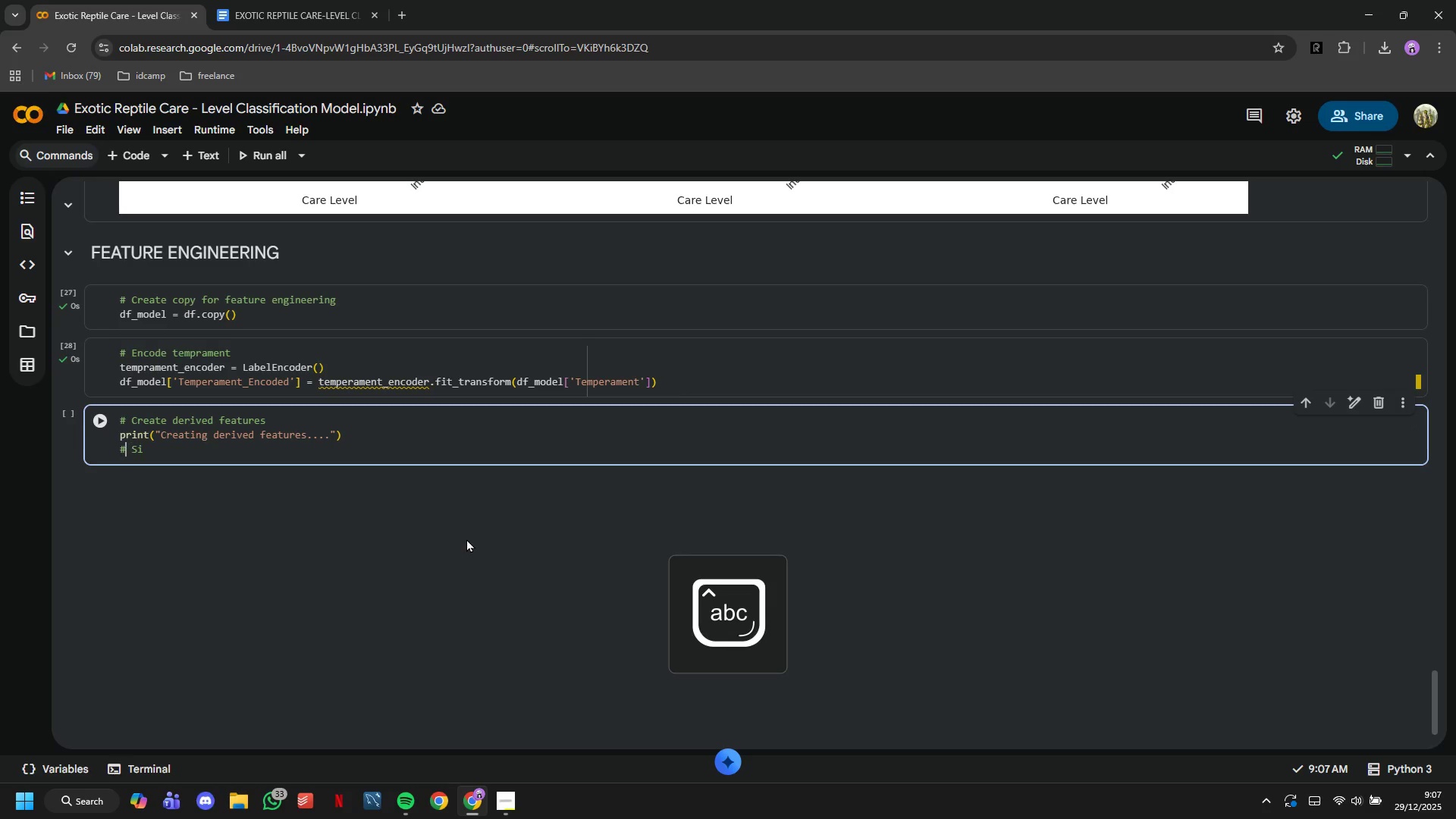 
key(ArrowLeft)
 